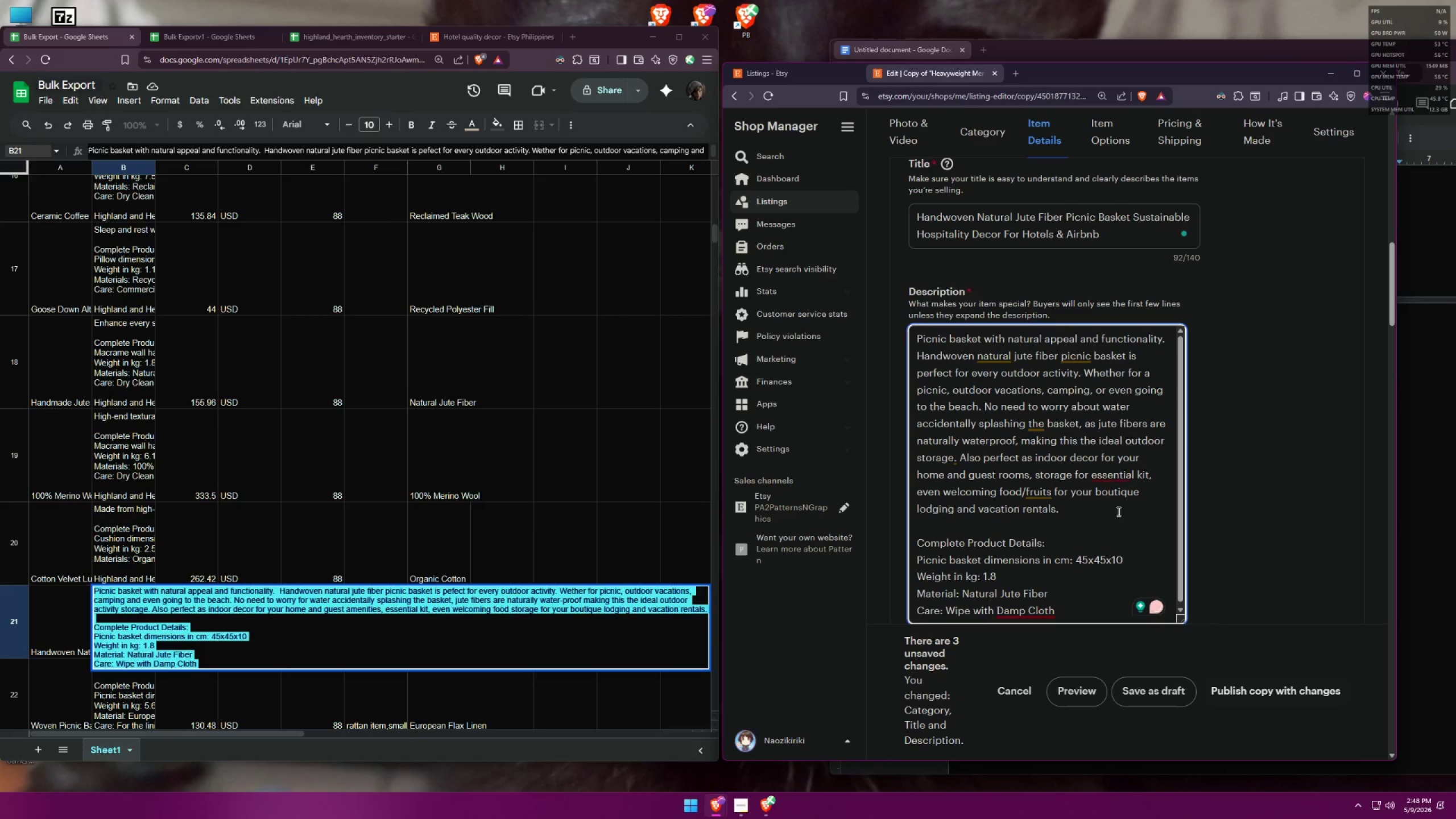 
key(Backspace)
 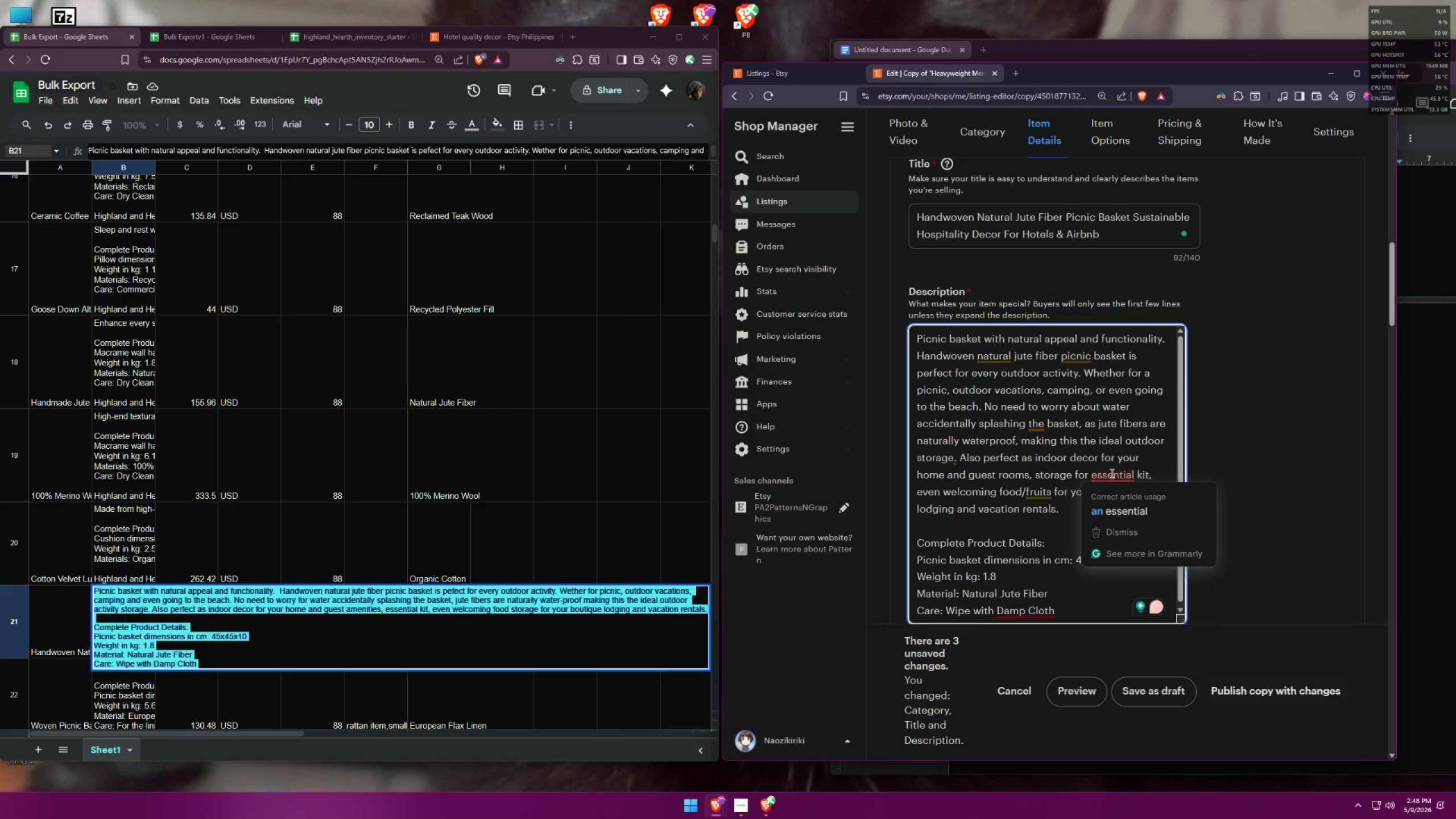 
left_click([1126, 506])
 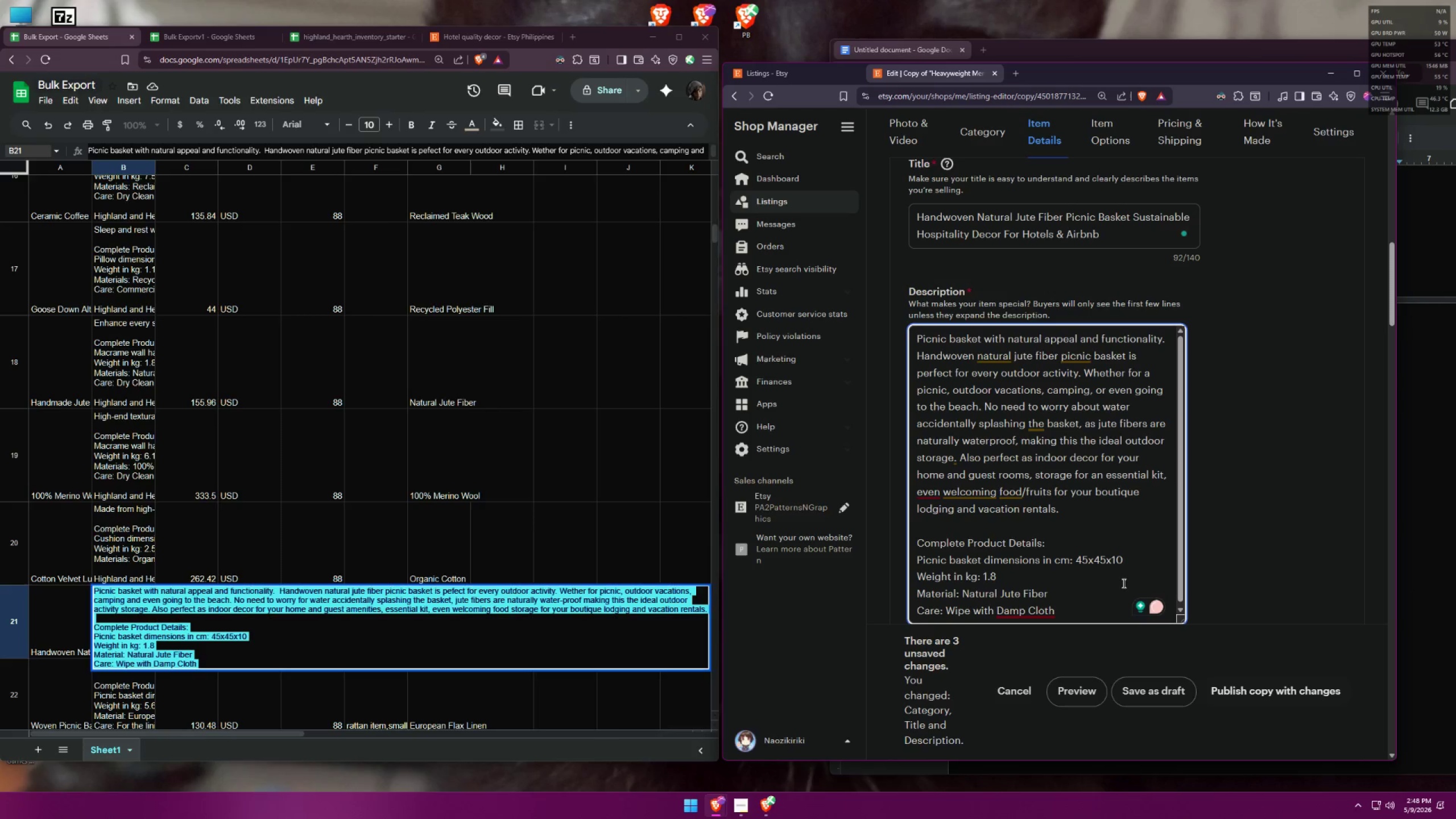 
wait(8.08)
 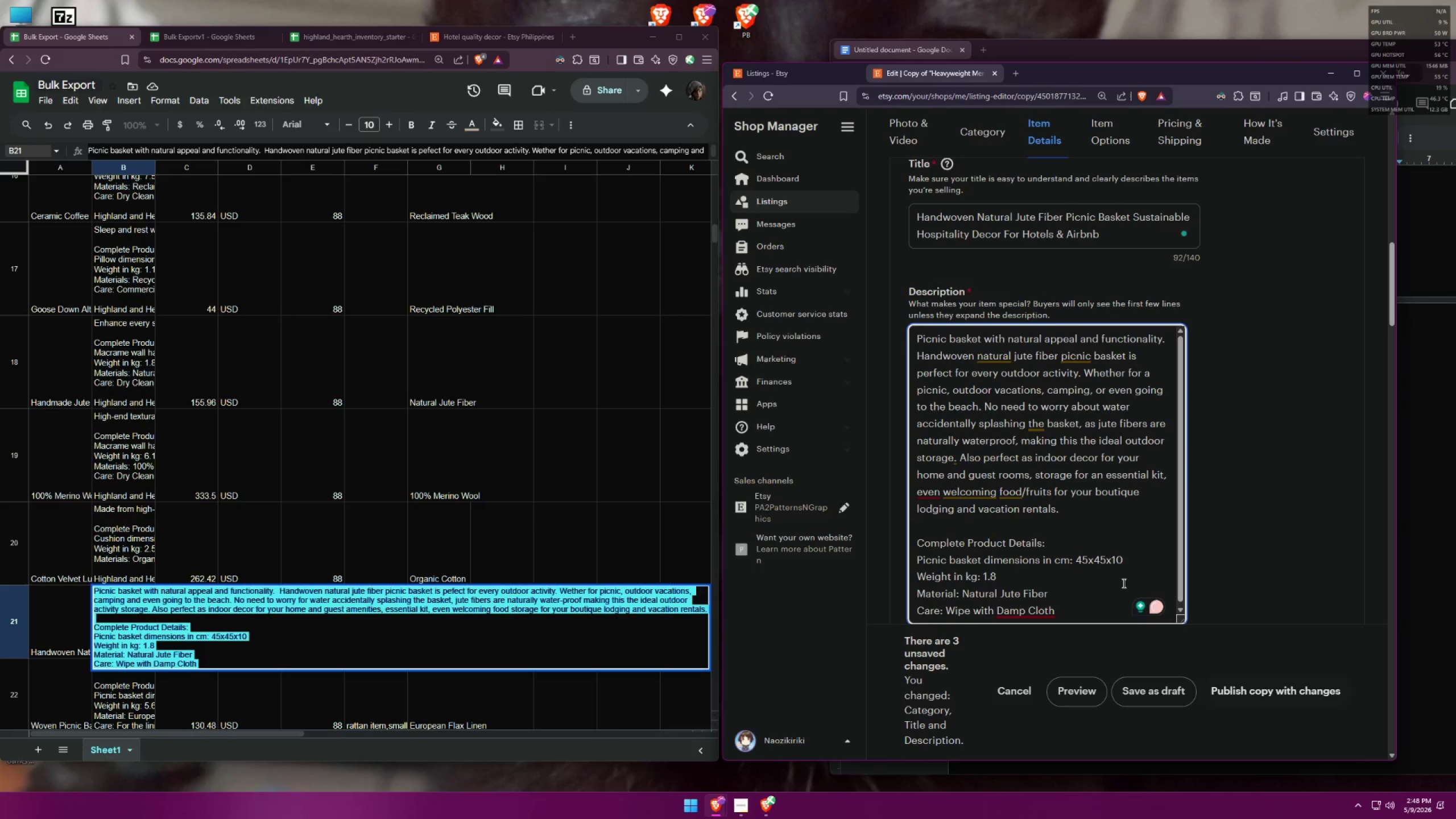 
left_click([936, 522])
 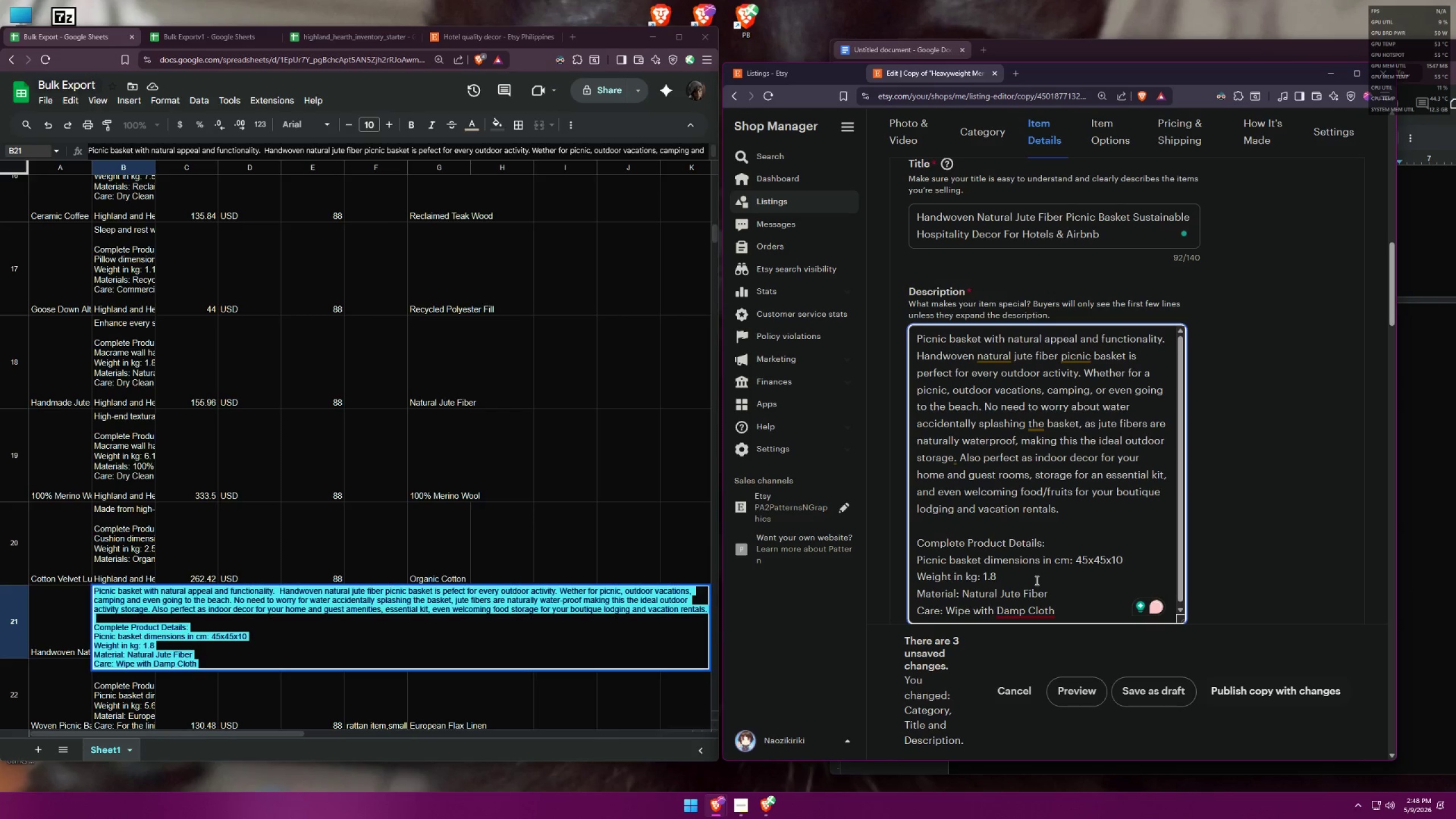 
wait(12.27)
 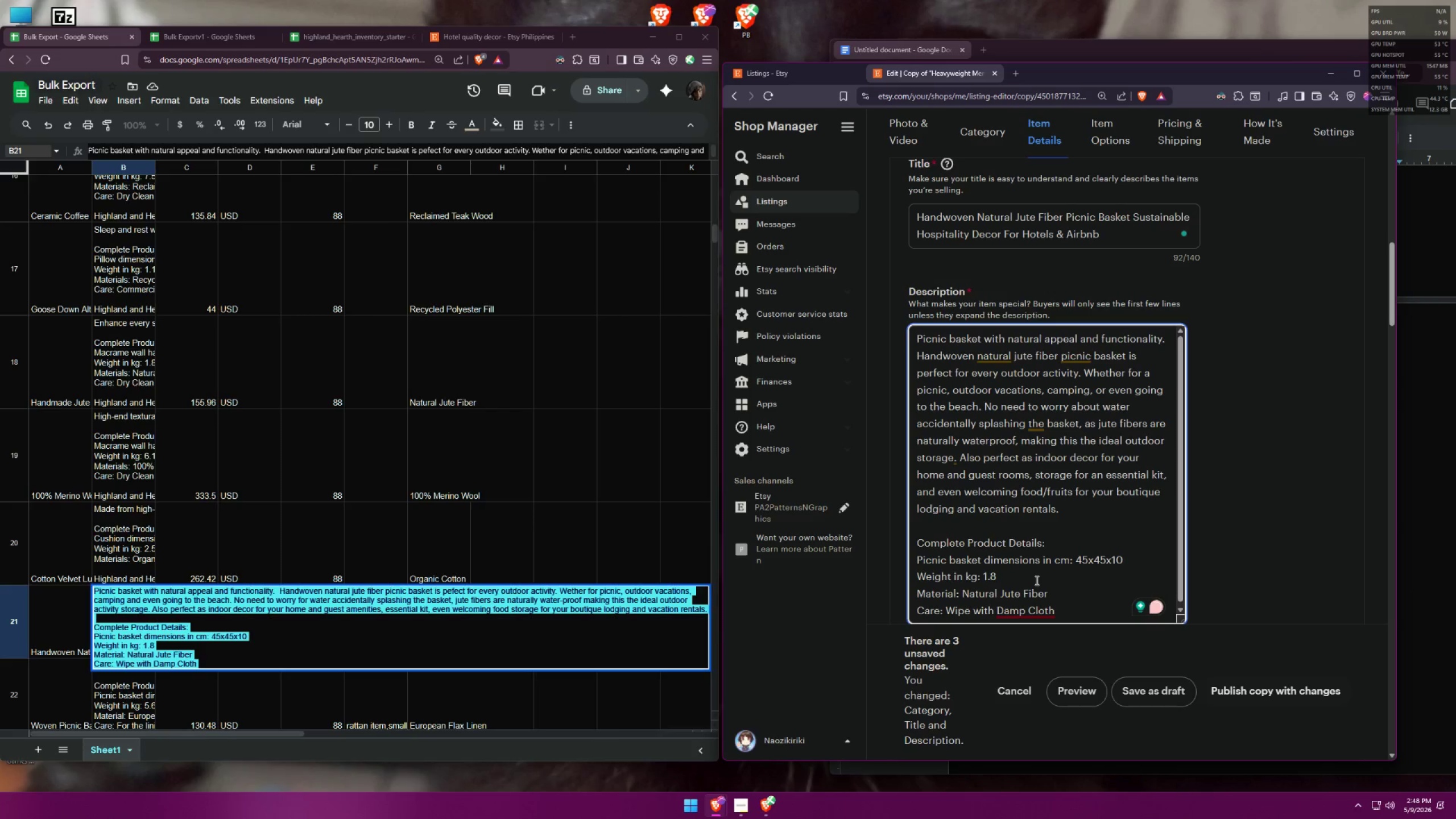 
left_click([1451, 135])
 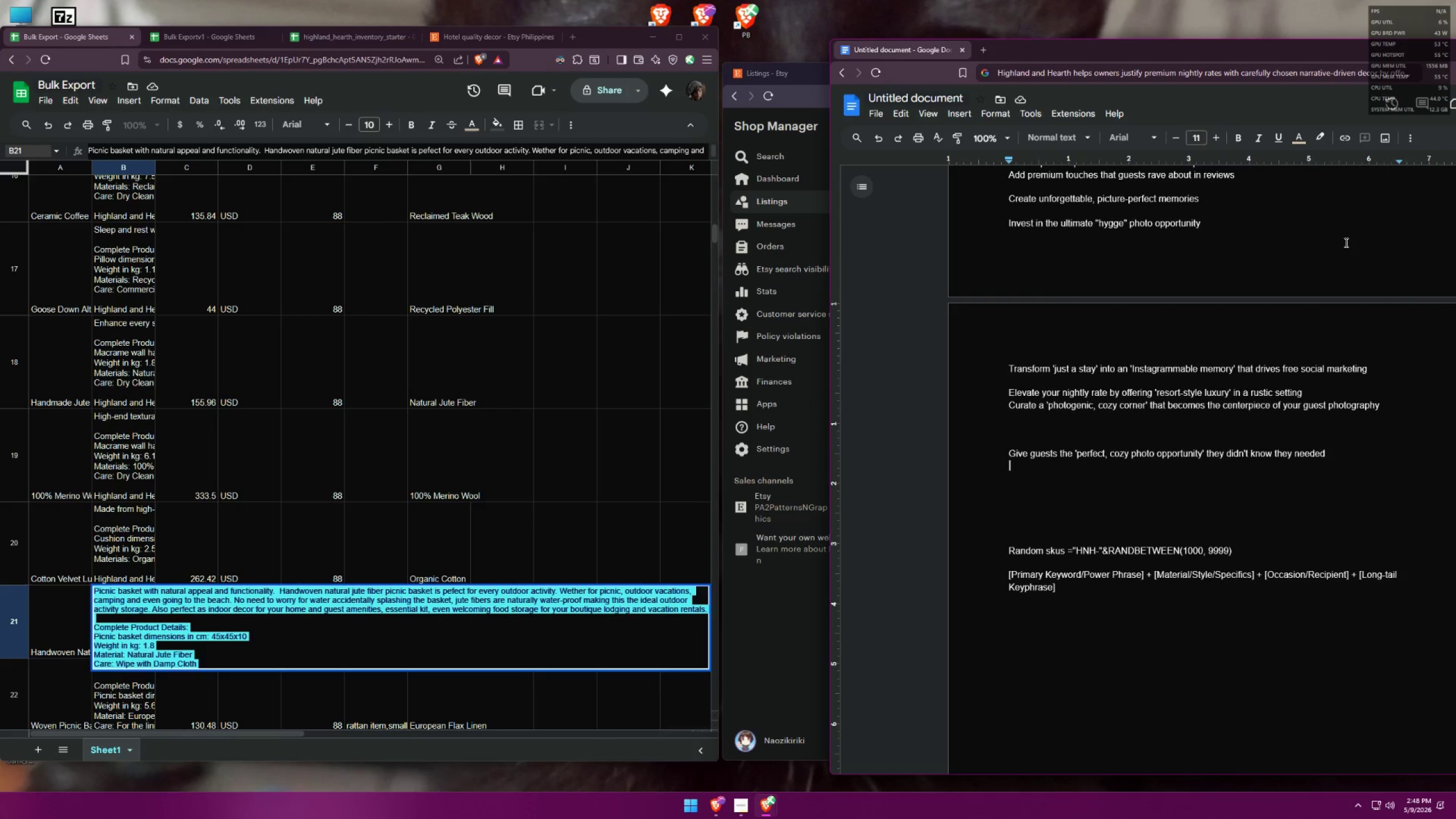 
scroll: coordinate [1232, 430], scroll_direction: down, amount: 3.0
 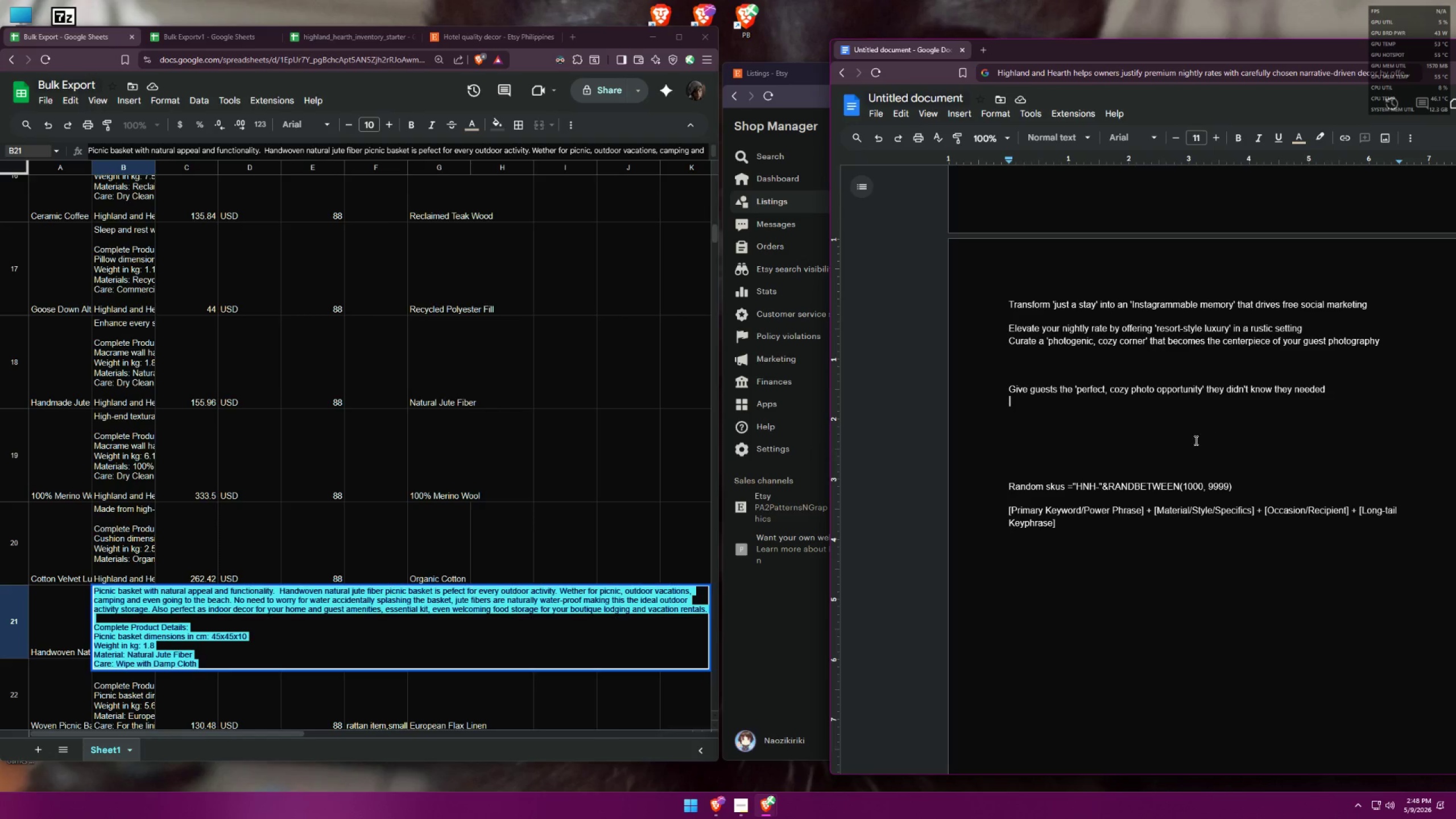 
scroll: coordinate [1261, 401], scroll_direction: up, amount: 5.0
 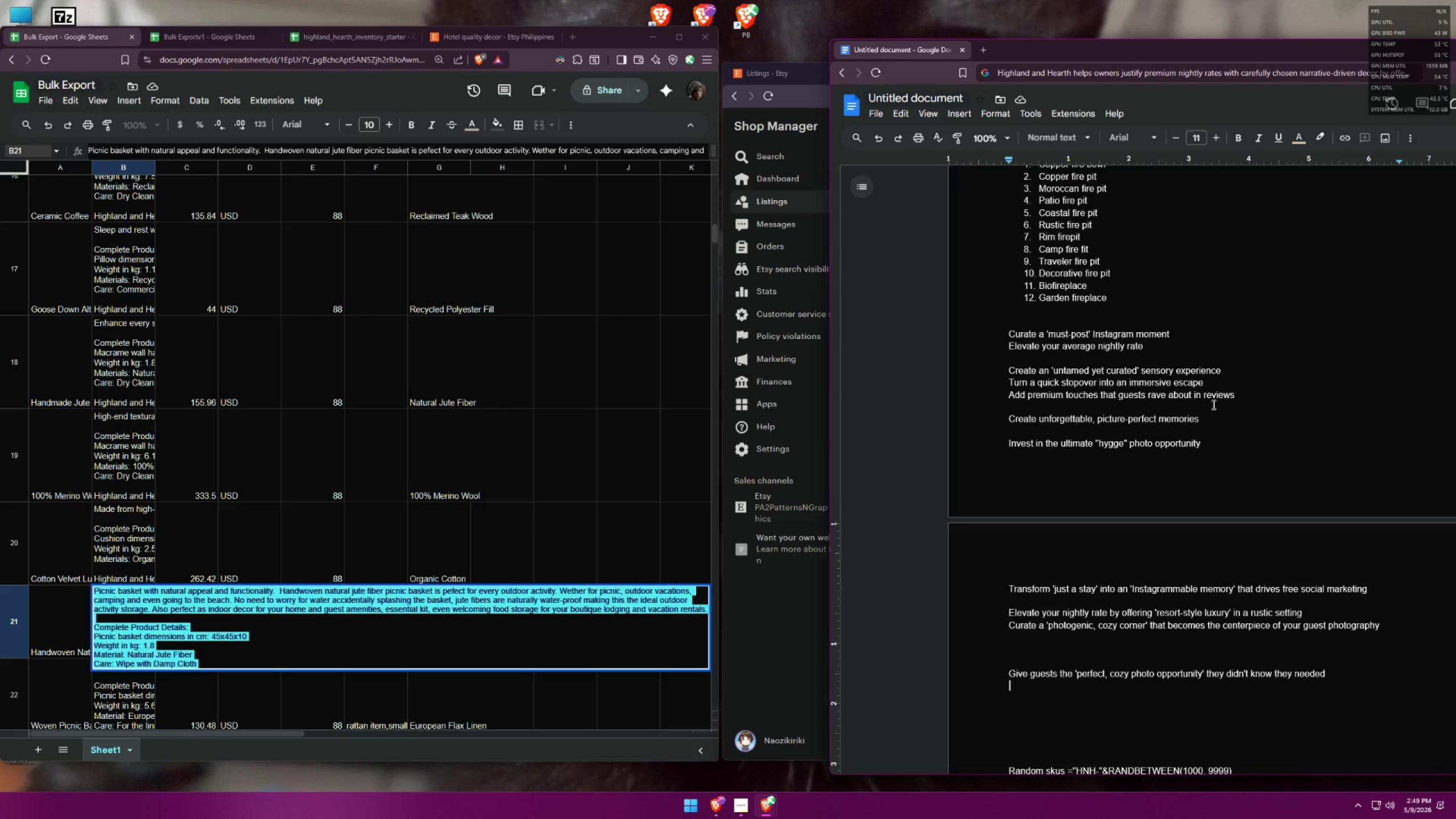 
wait(10.07)
 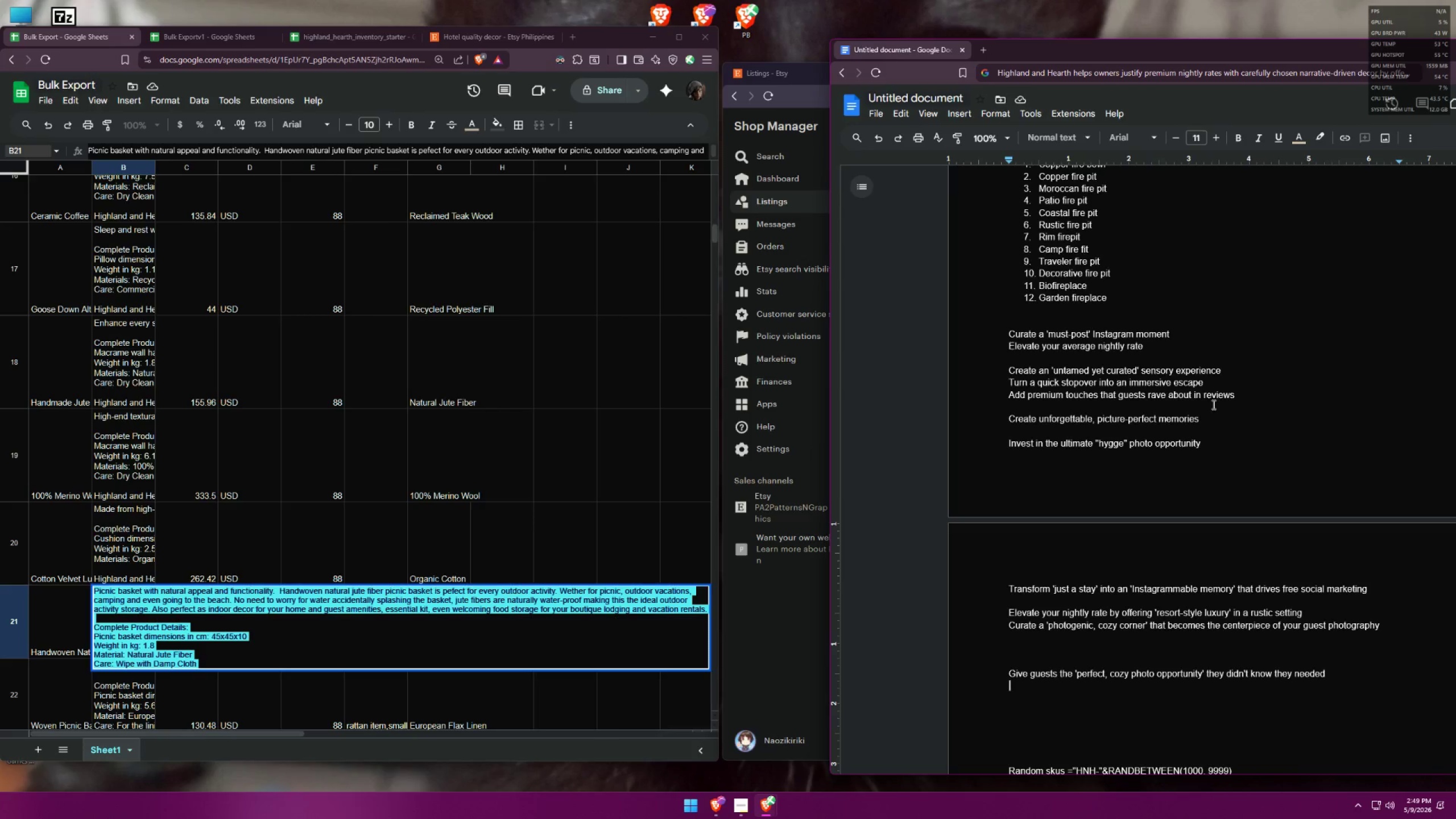 
scroll: coordinate [1136, 373], scroll_direction: down, amount: 2.0
 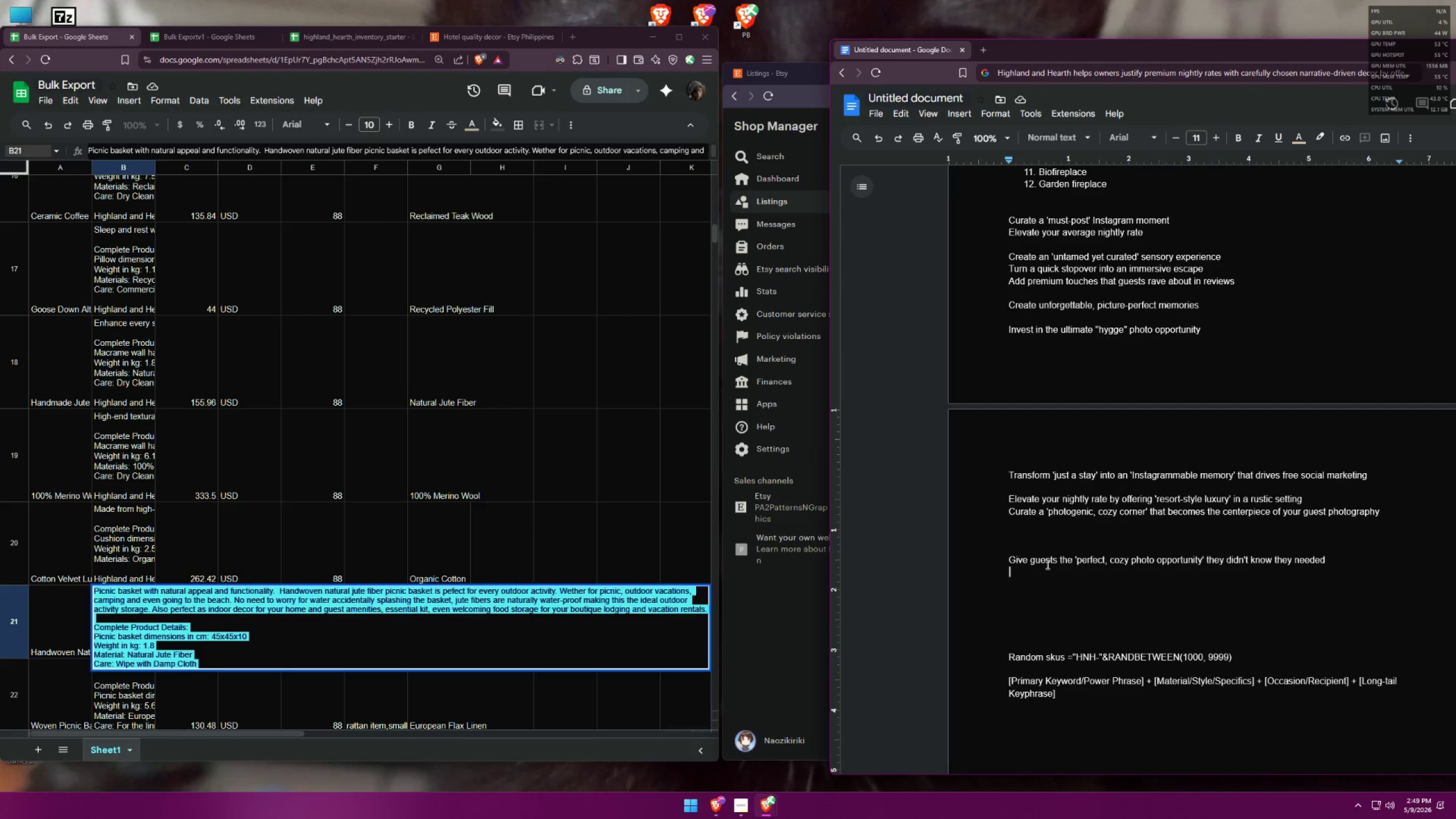 
left_click_drag(start_coordinate=[1327, 563], to_coordinate=[1005, 566])
 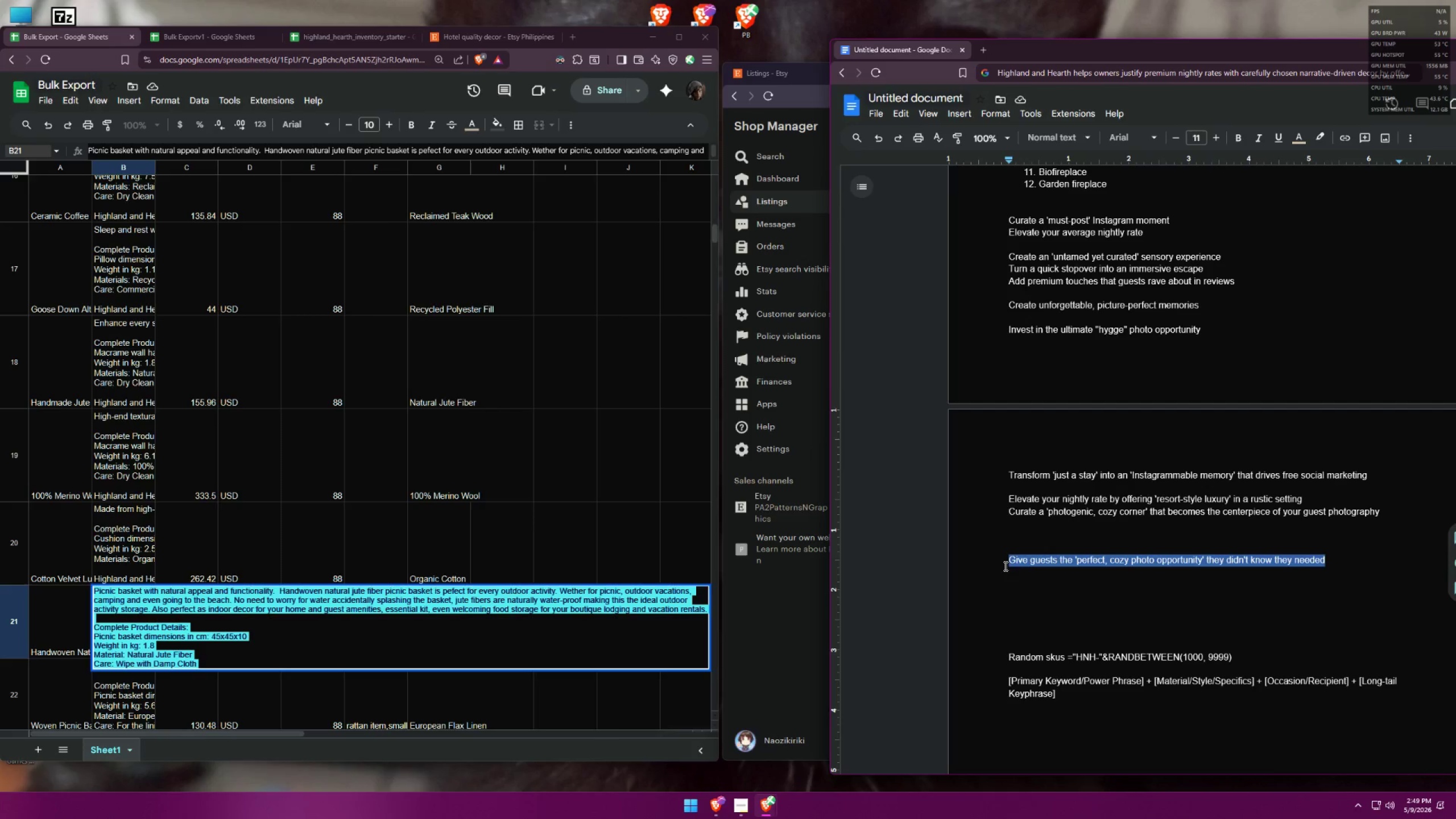 
key(Control+ControlLeft)
 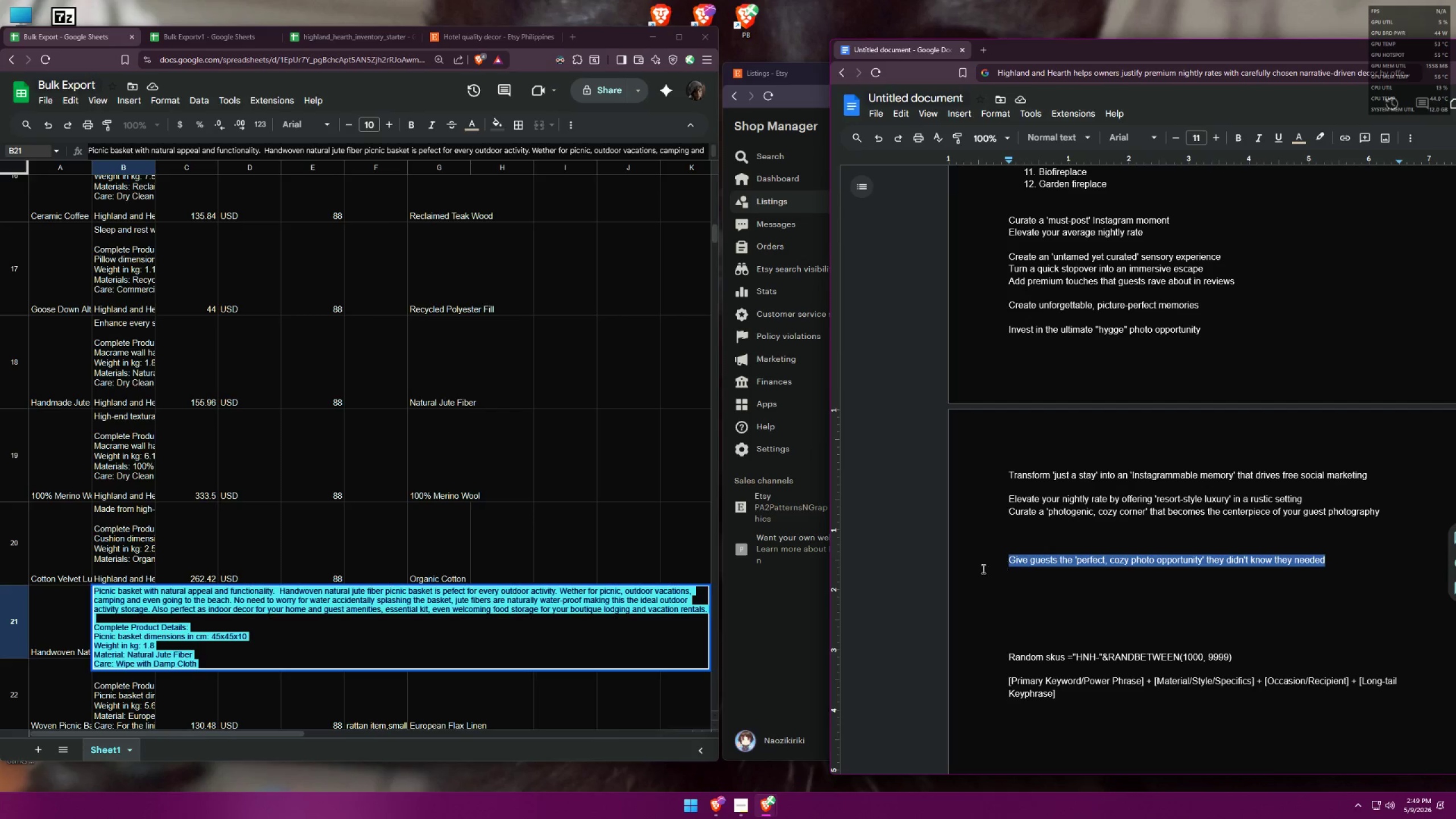 
key(Control+C)
 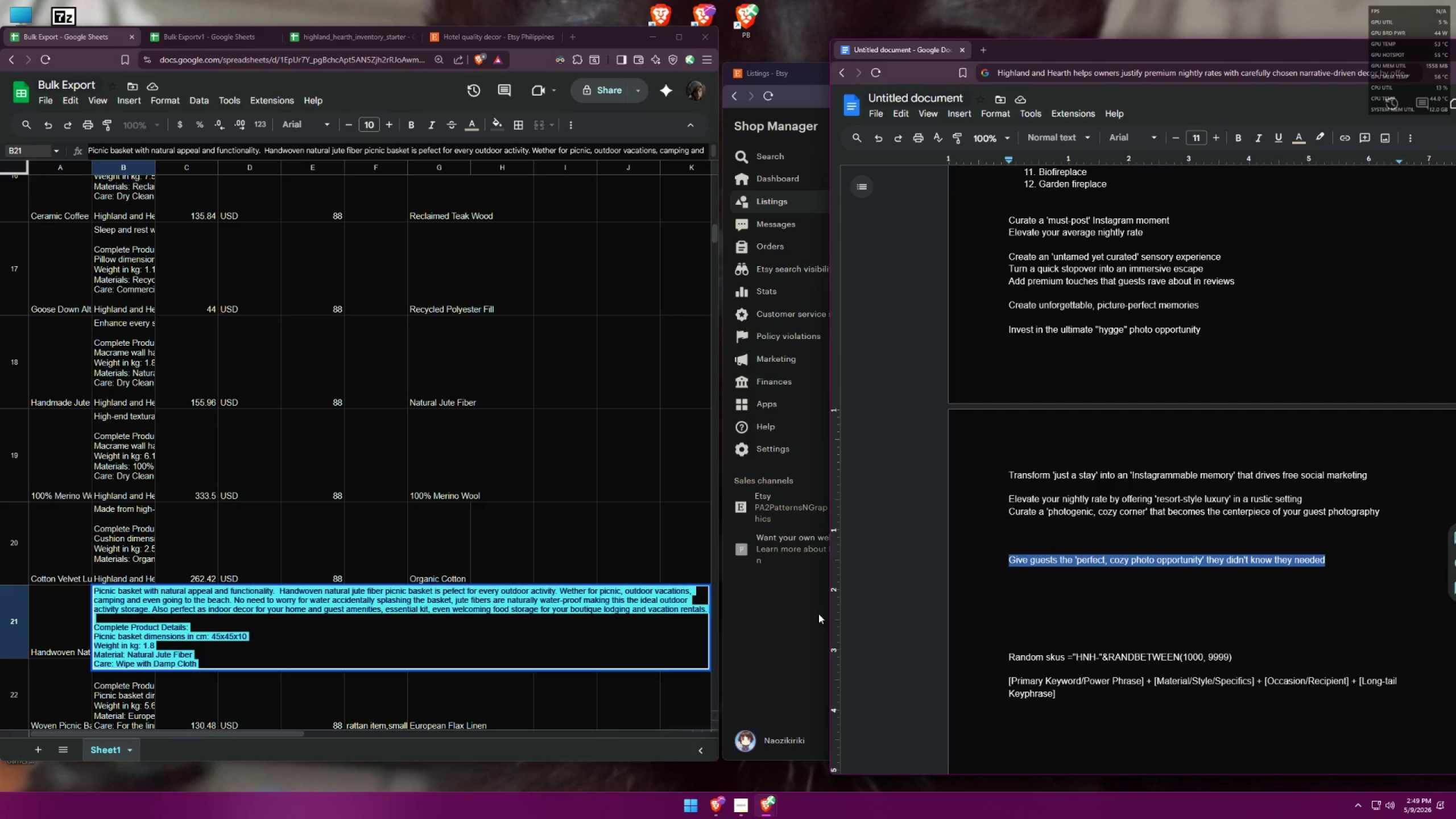 
key(Control+C)
 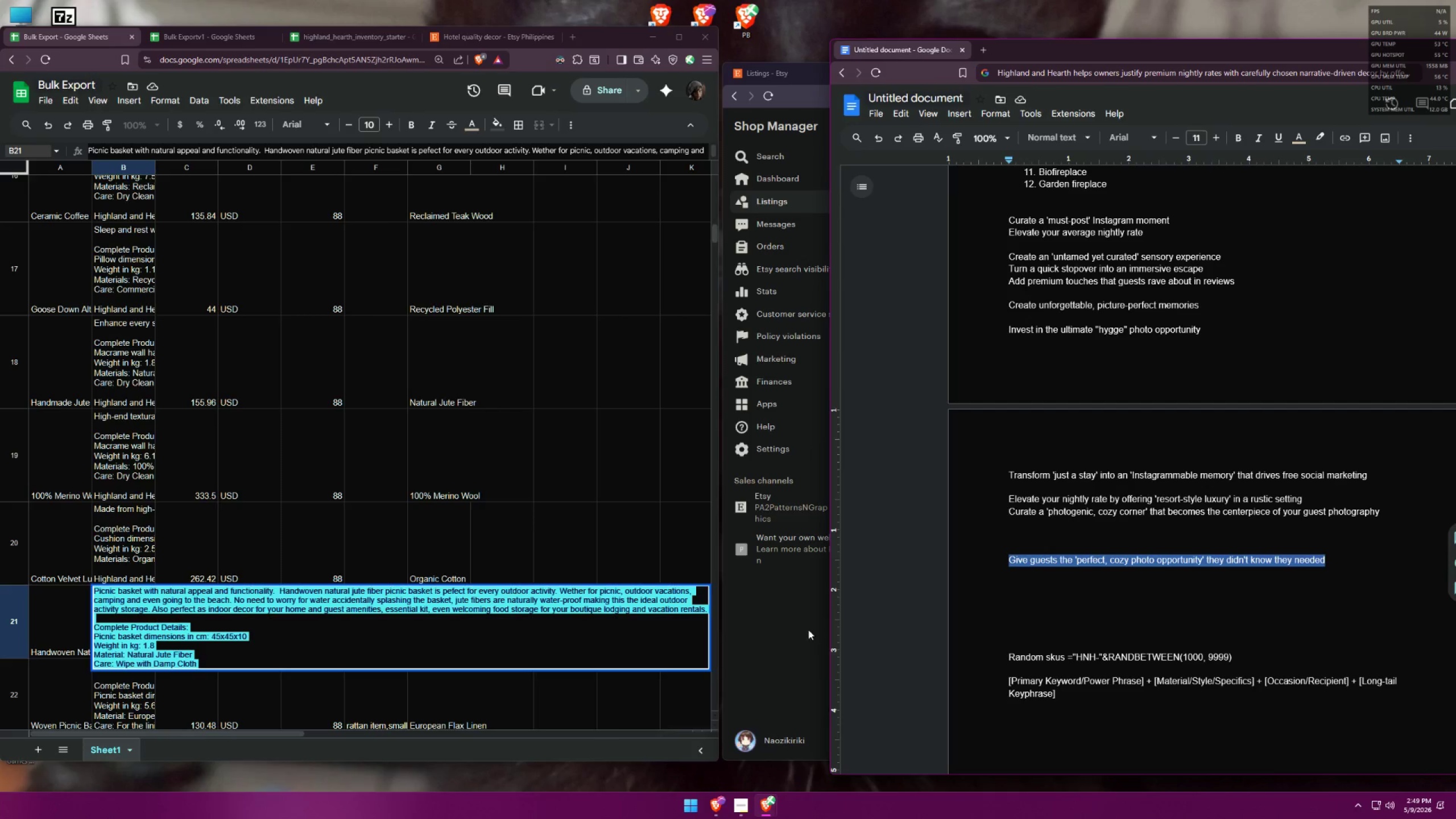 
left_click([807, 630])
 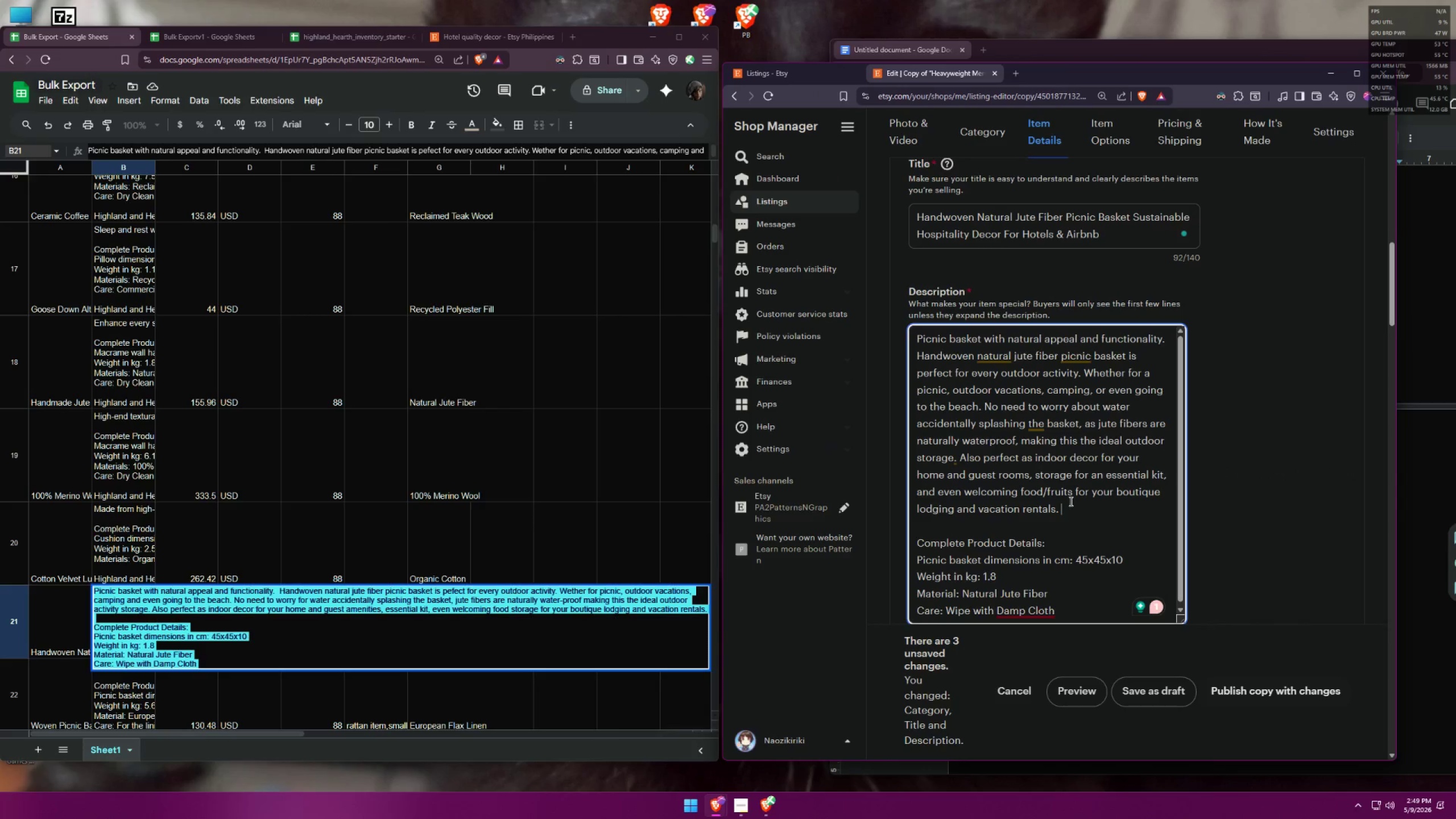 
key(Control+ControlLeft)
 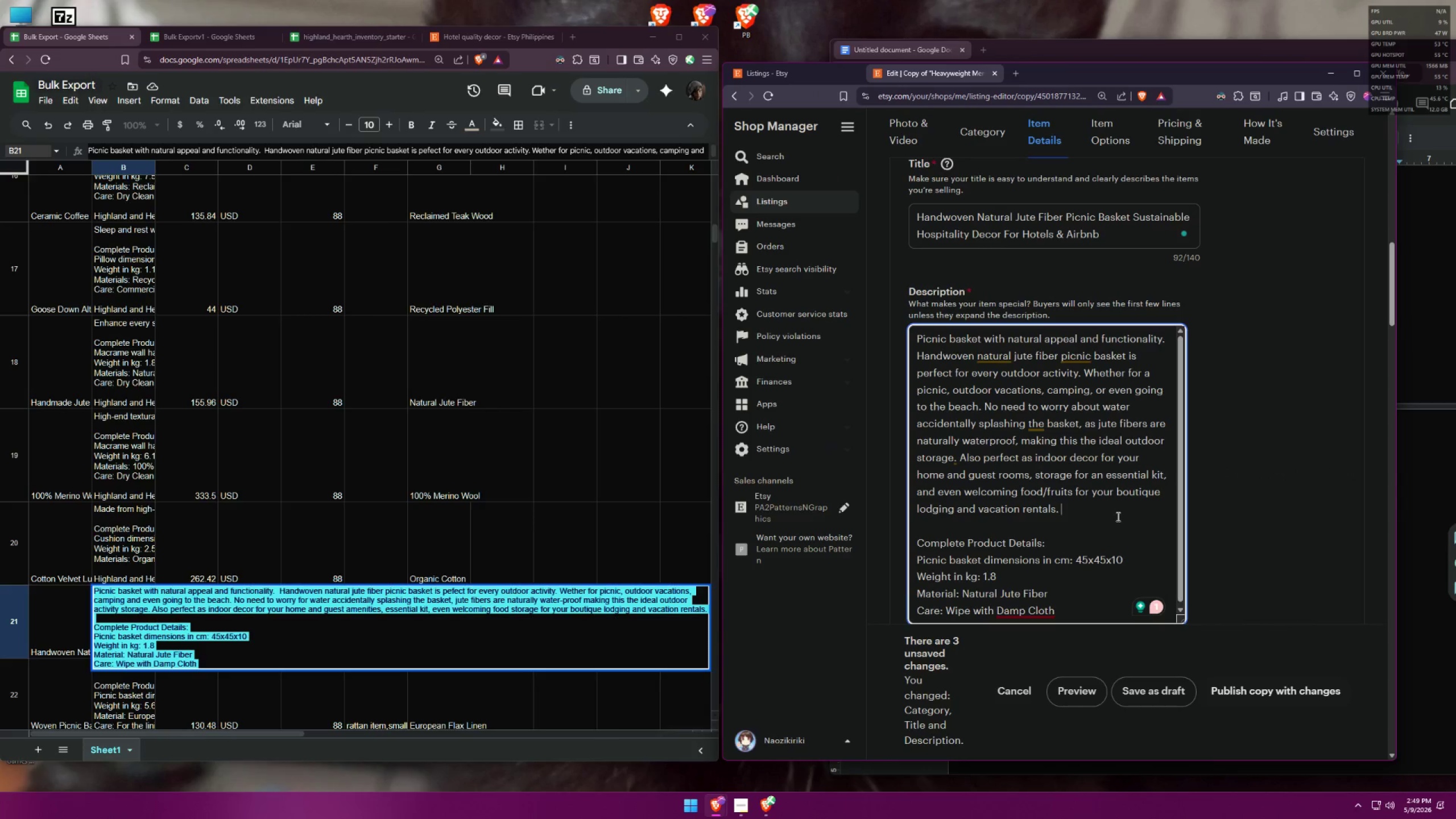 
key(Control+V)
 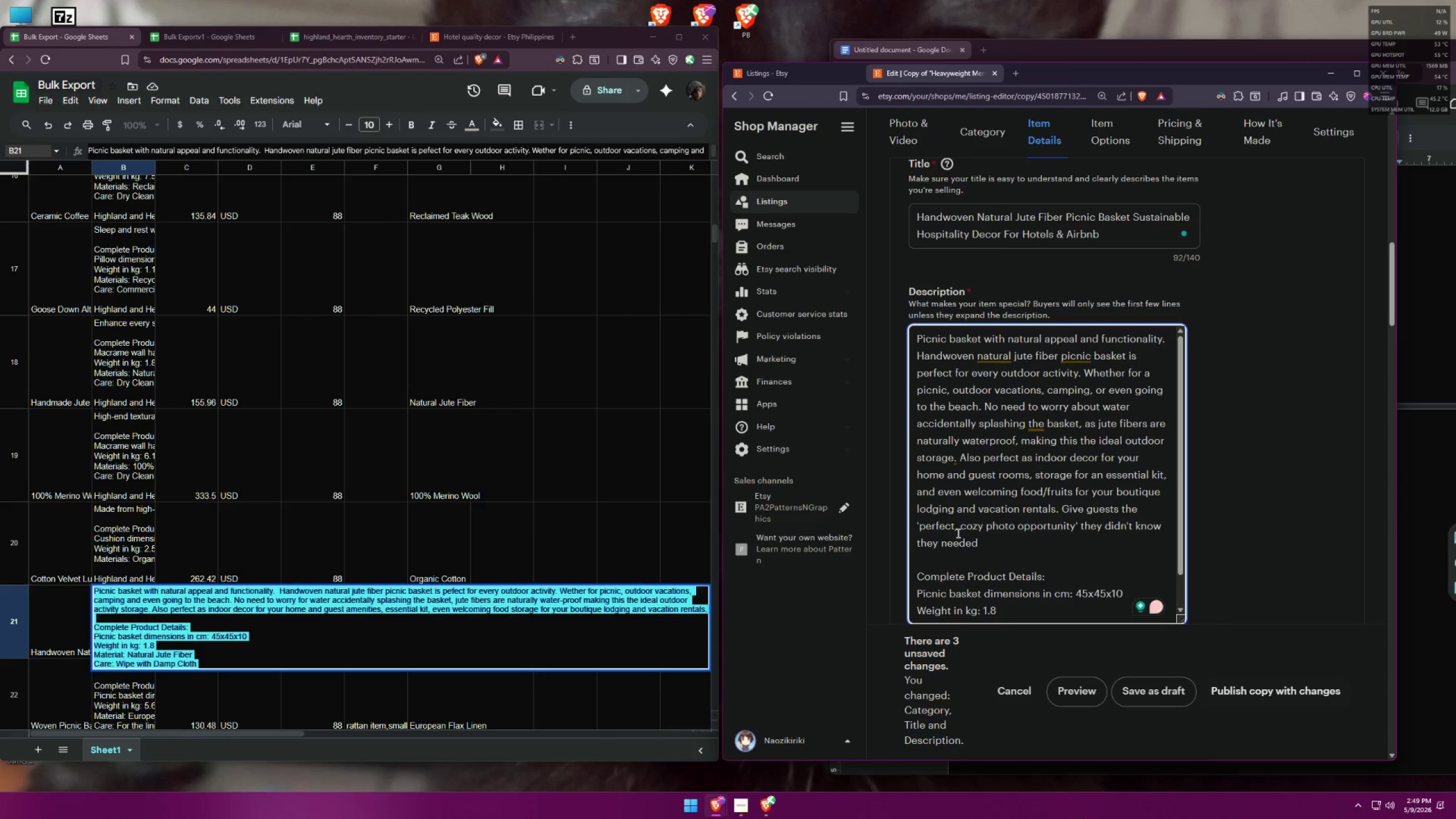 
left_click([923, 526])
 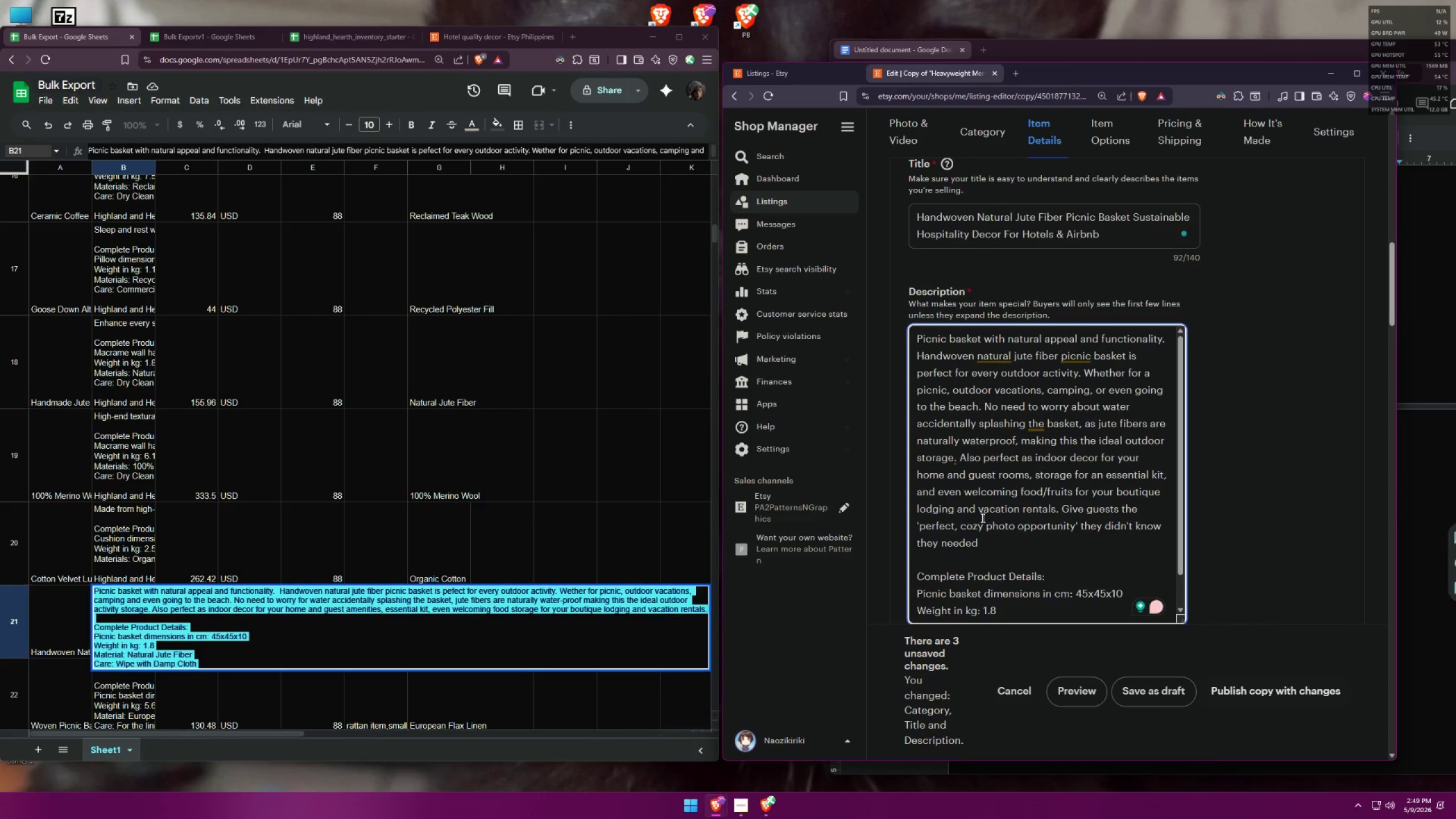 
key(ArrowLeft)
 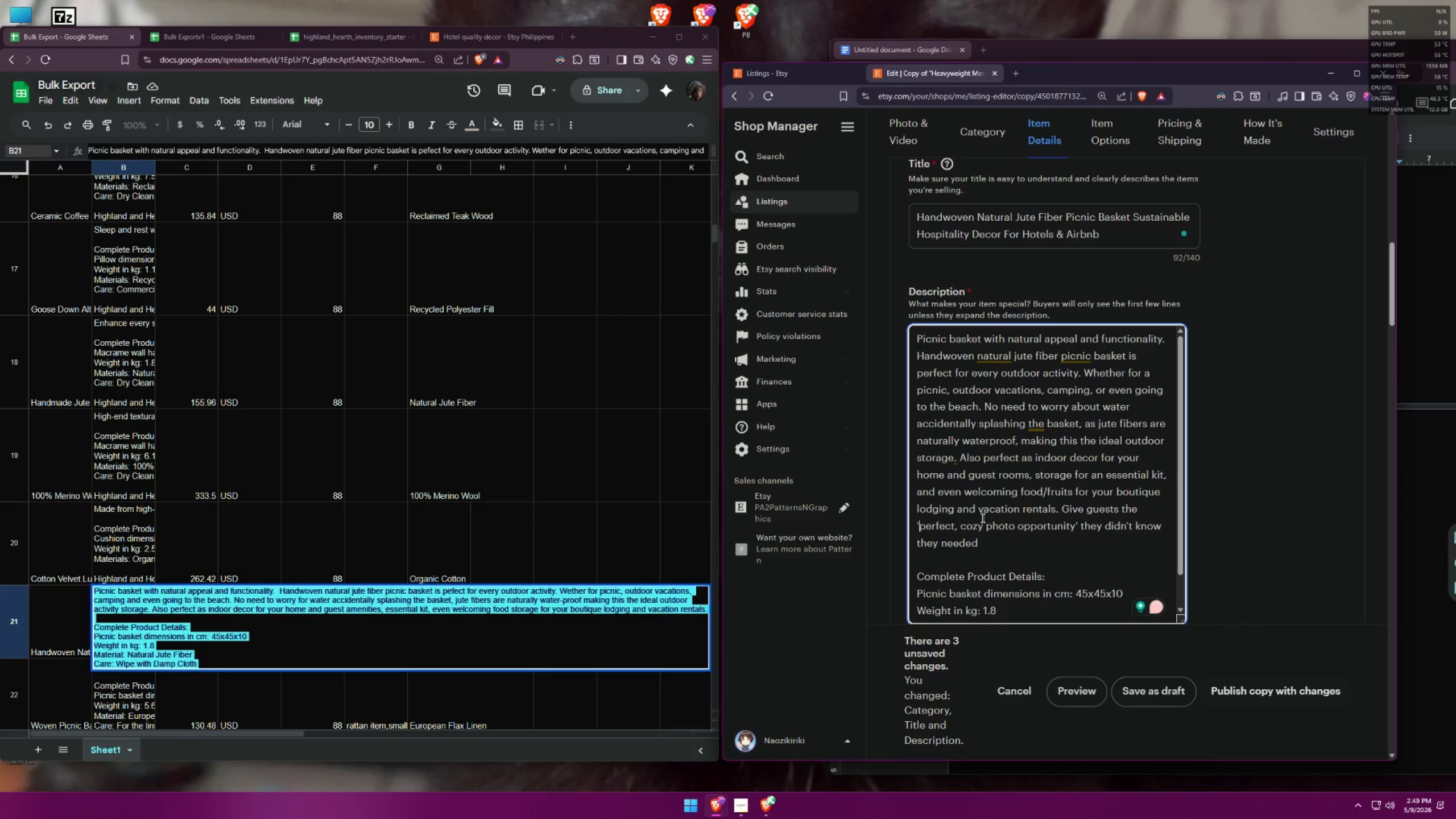 
key(Backspace)
 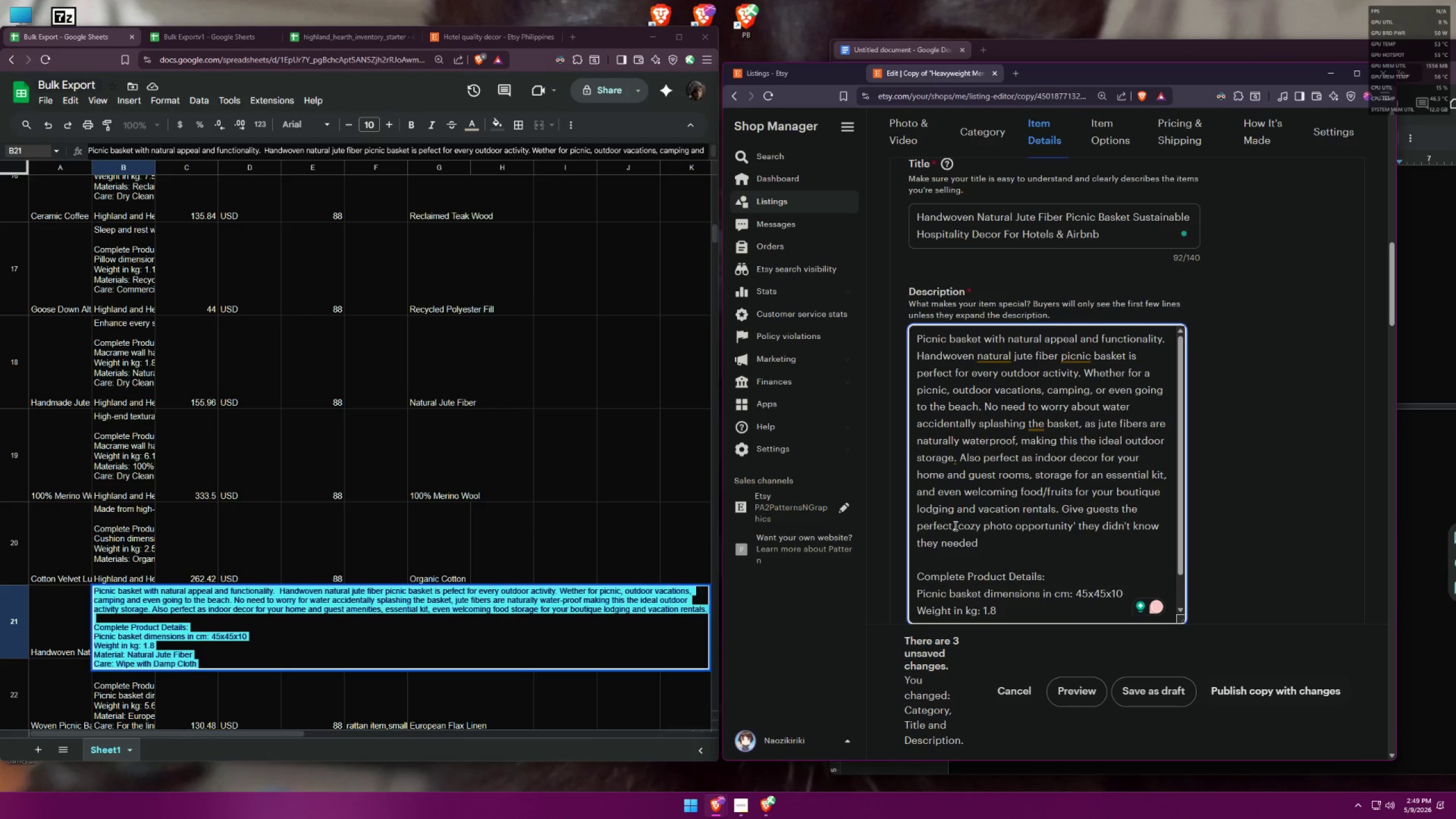 
left_click_drag(start_coordinate=[950, 527], to_coordinate=[1078, 523])
 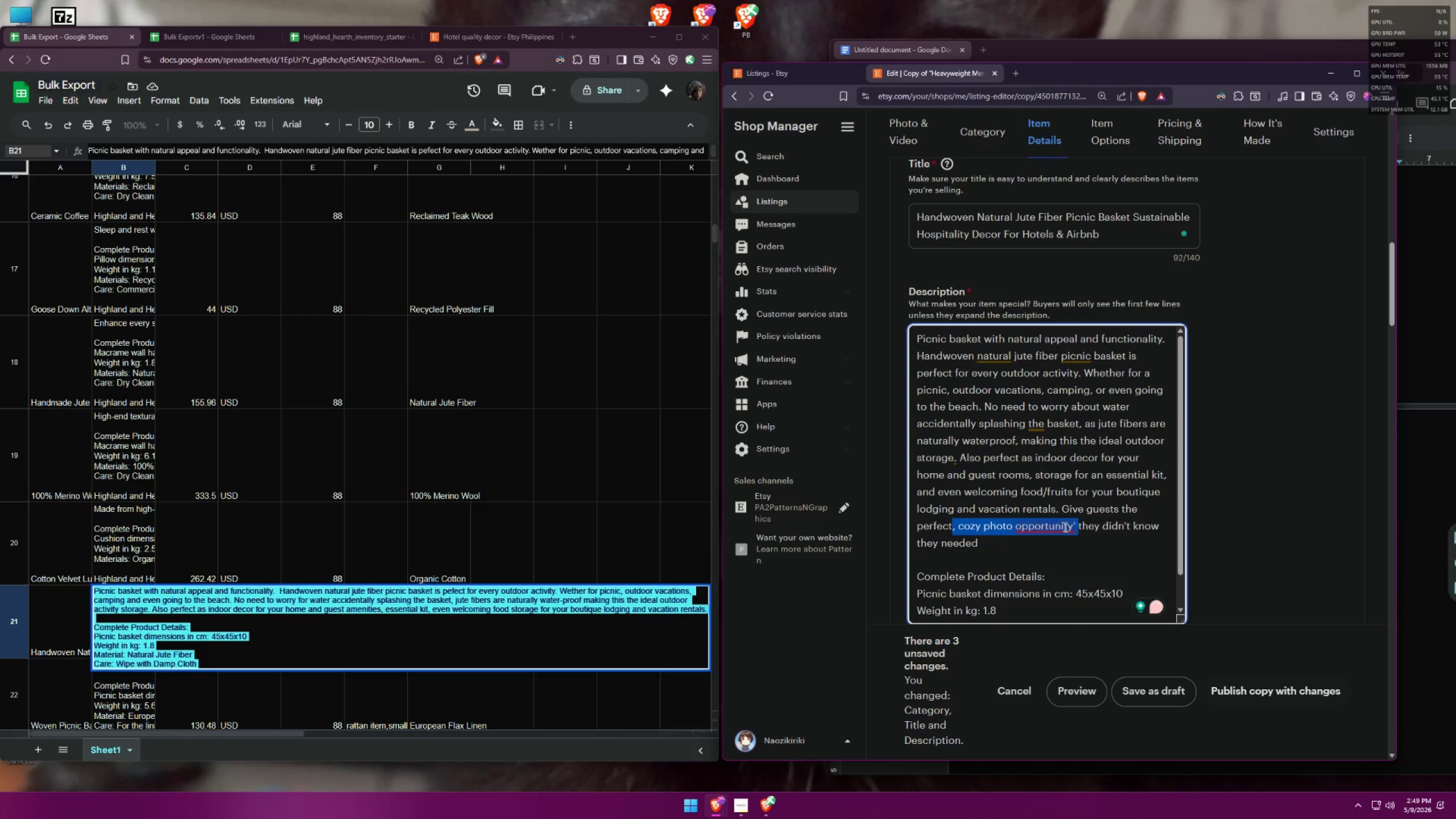 
key(Backspace)
key(Backspace)
key(Backspace)
key(Backspace)
key(Backspace)
key(Backspace)
key(Backspace)
key(Backspace)
type(warmest welcome )
 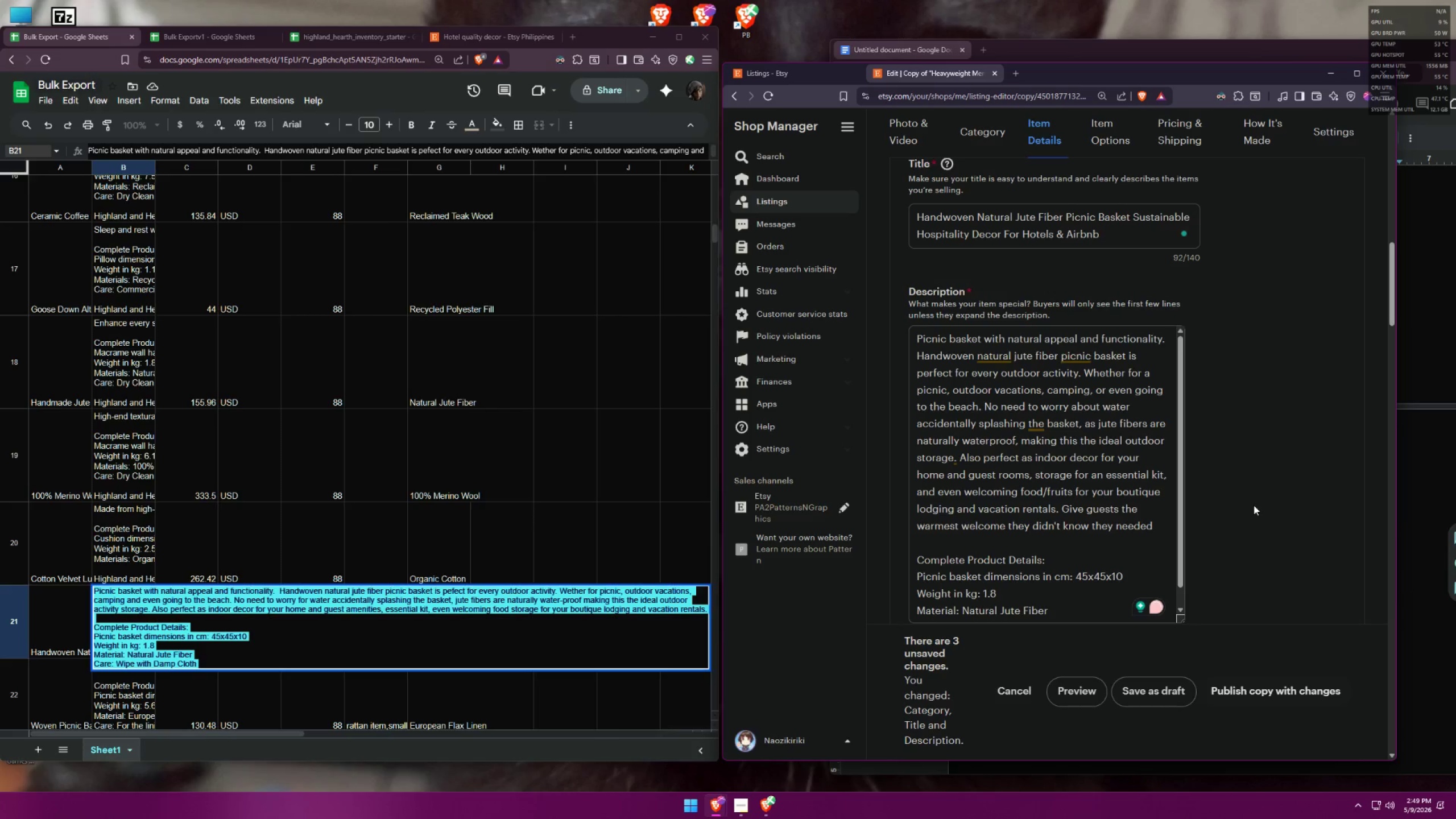 
left_click([1161, 524])
 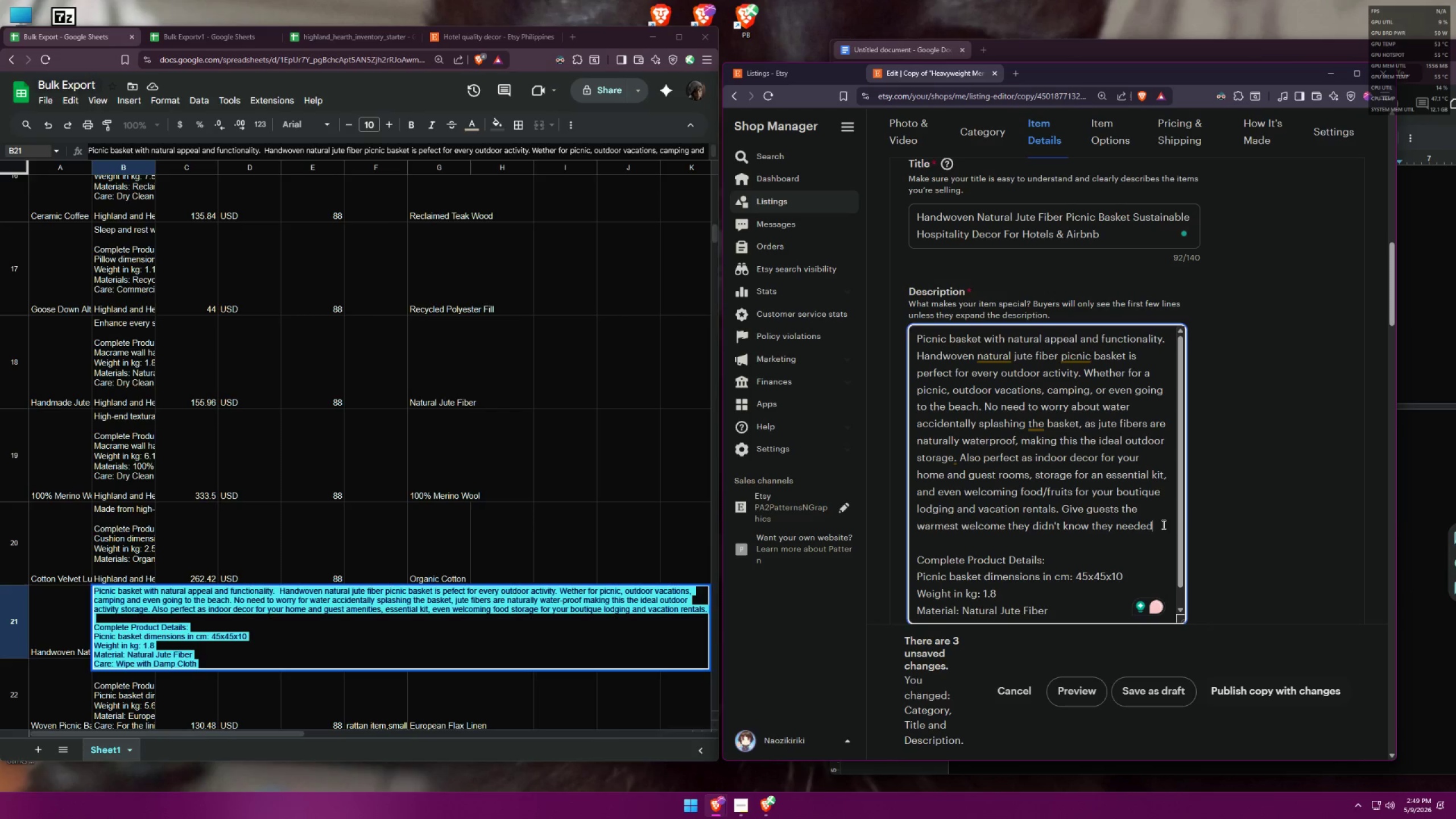 
key(Shift+ShiftLeft)
 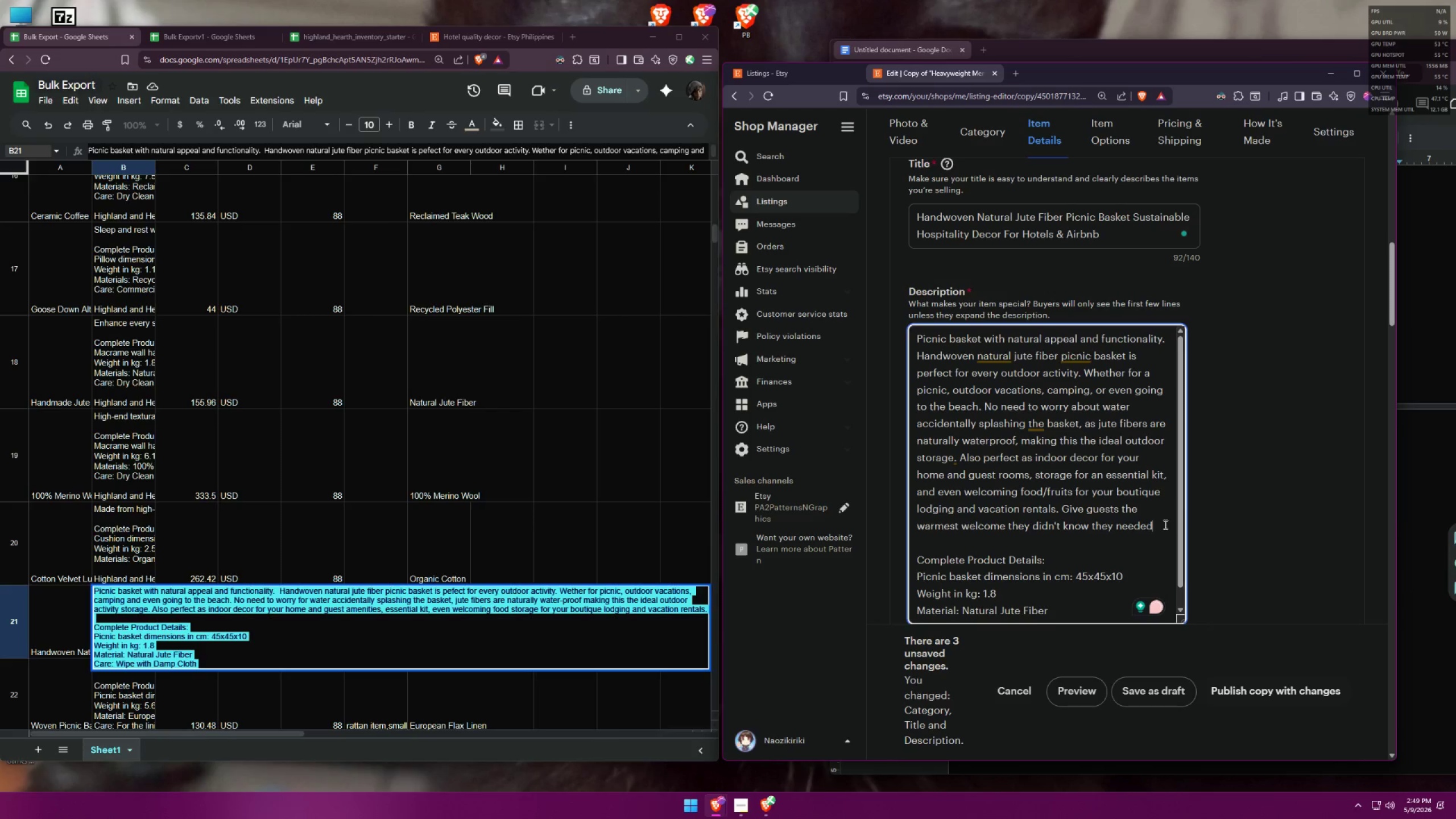 
key(Shift+1)
 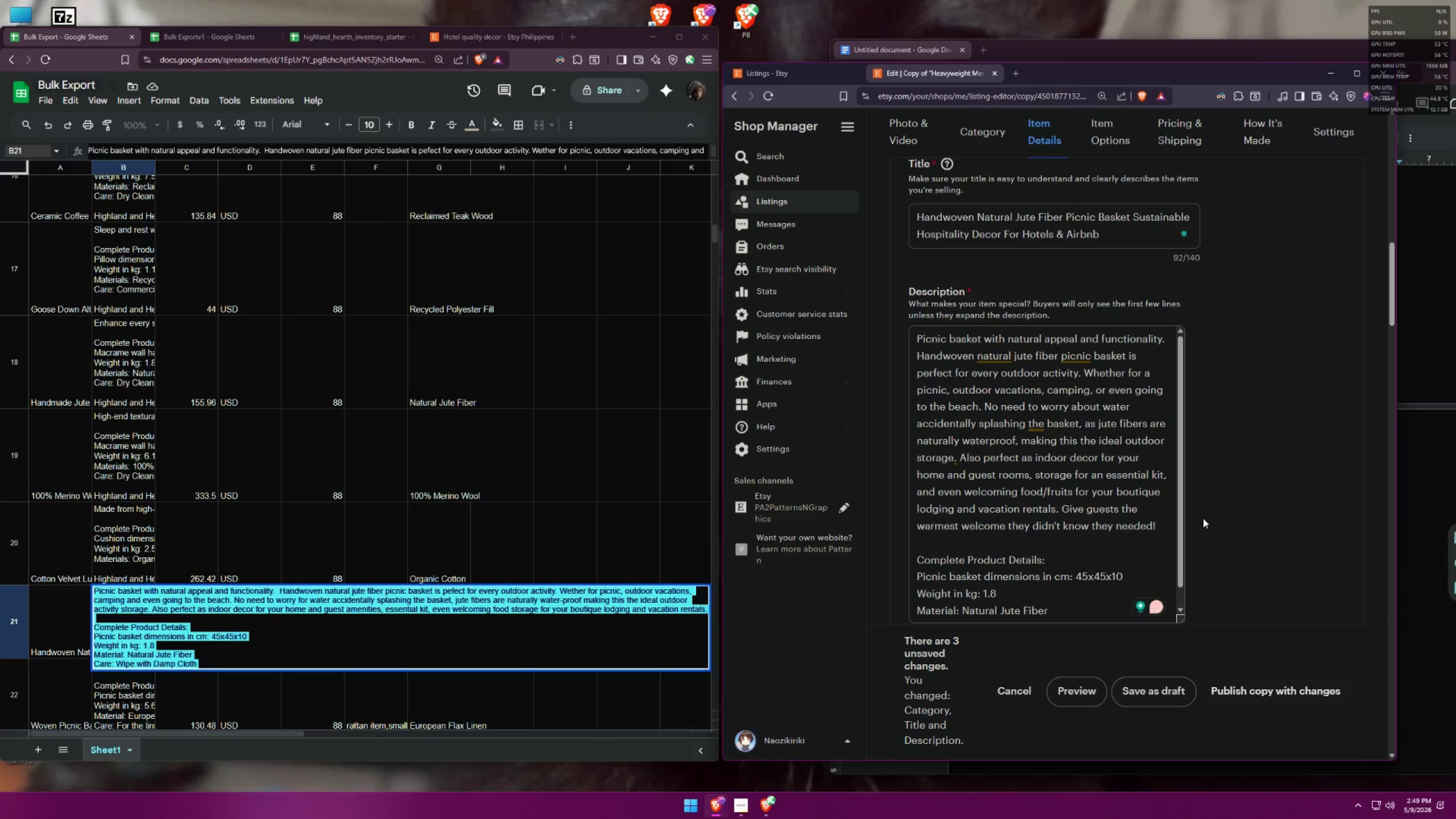 
left_click([1106, 549])
 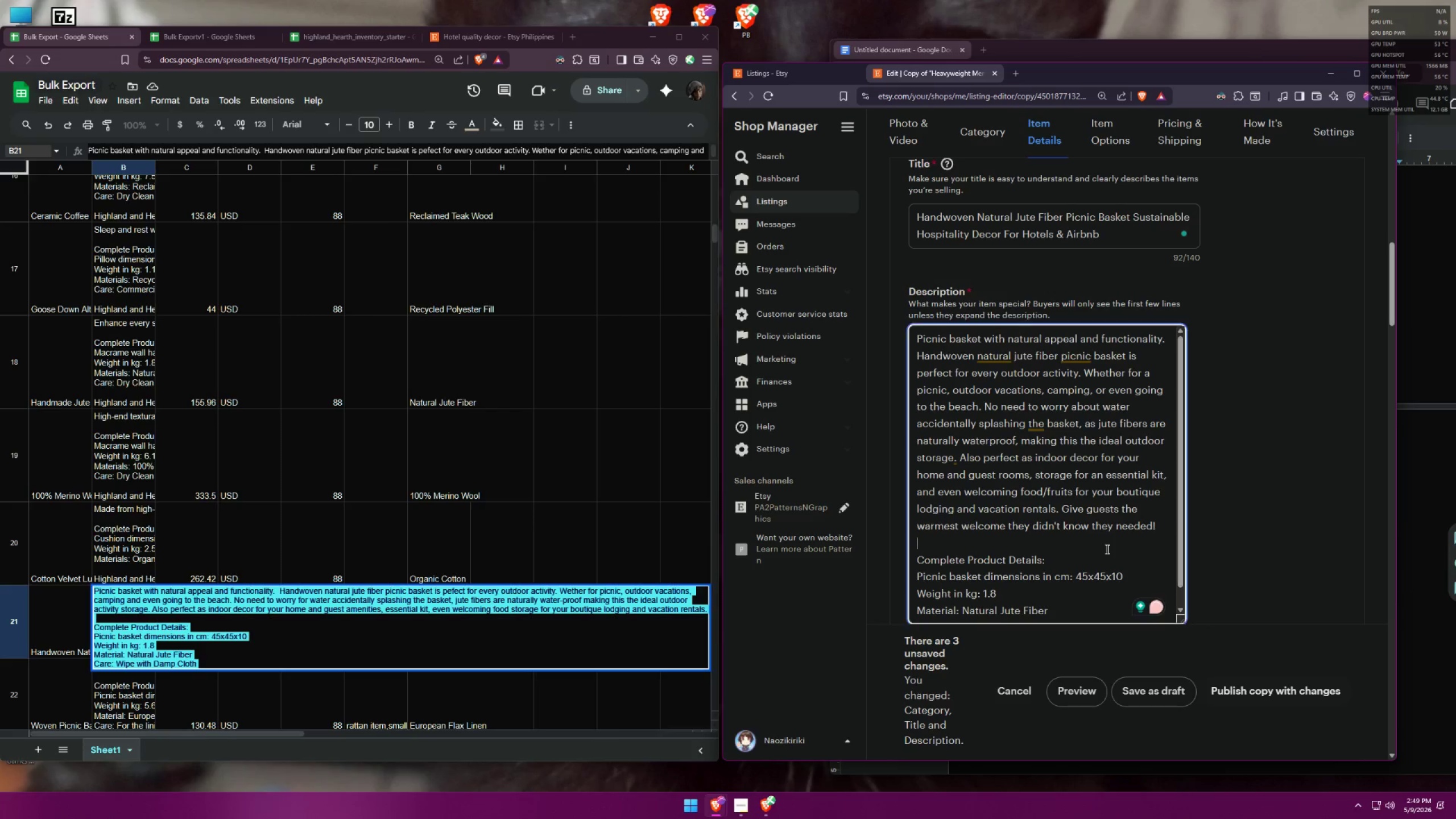 
key(Control+A)
 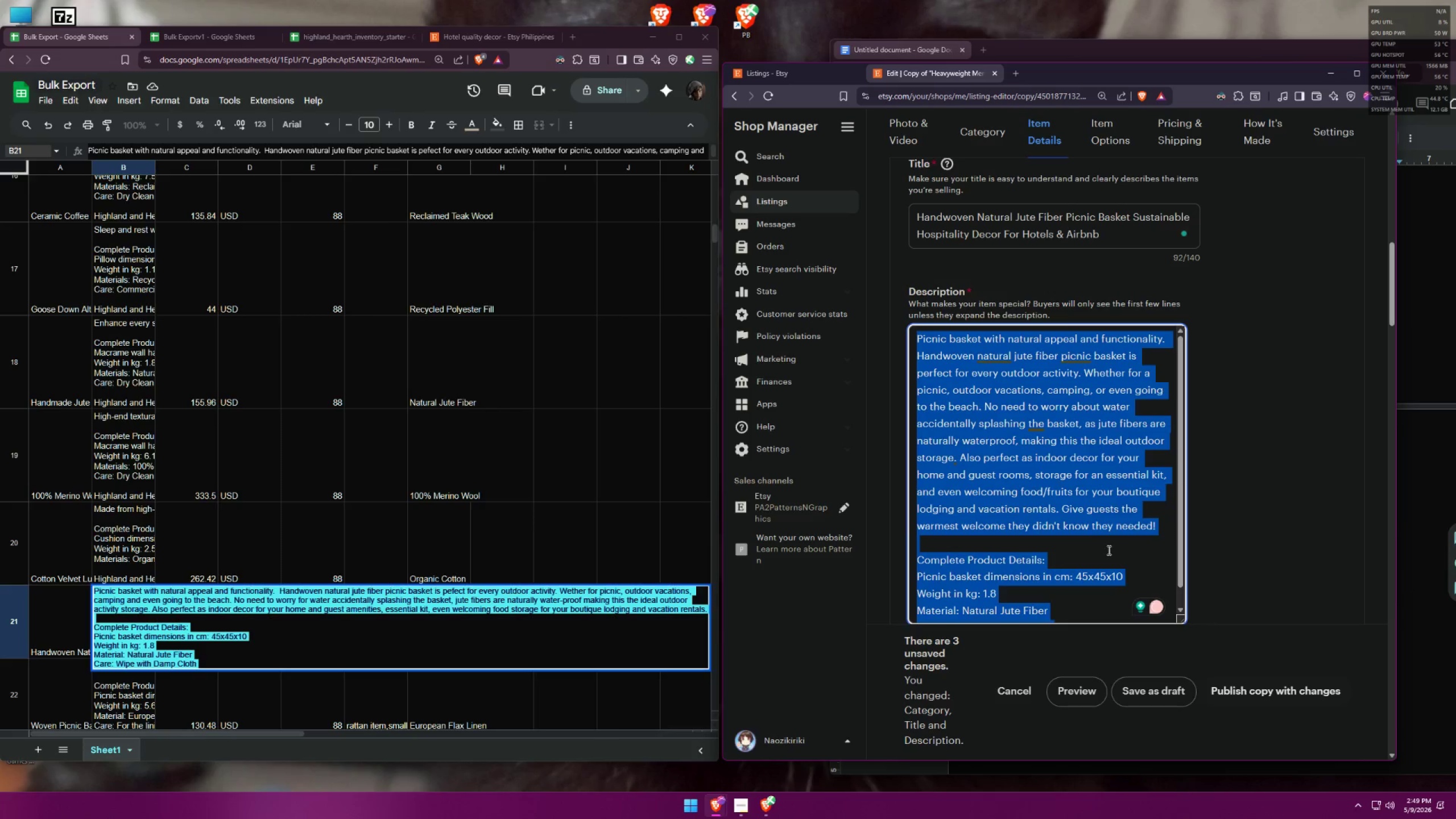 
key(Control+C)
 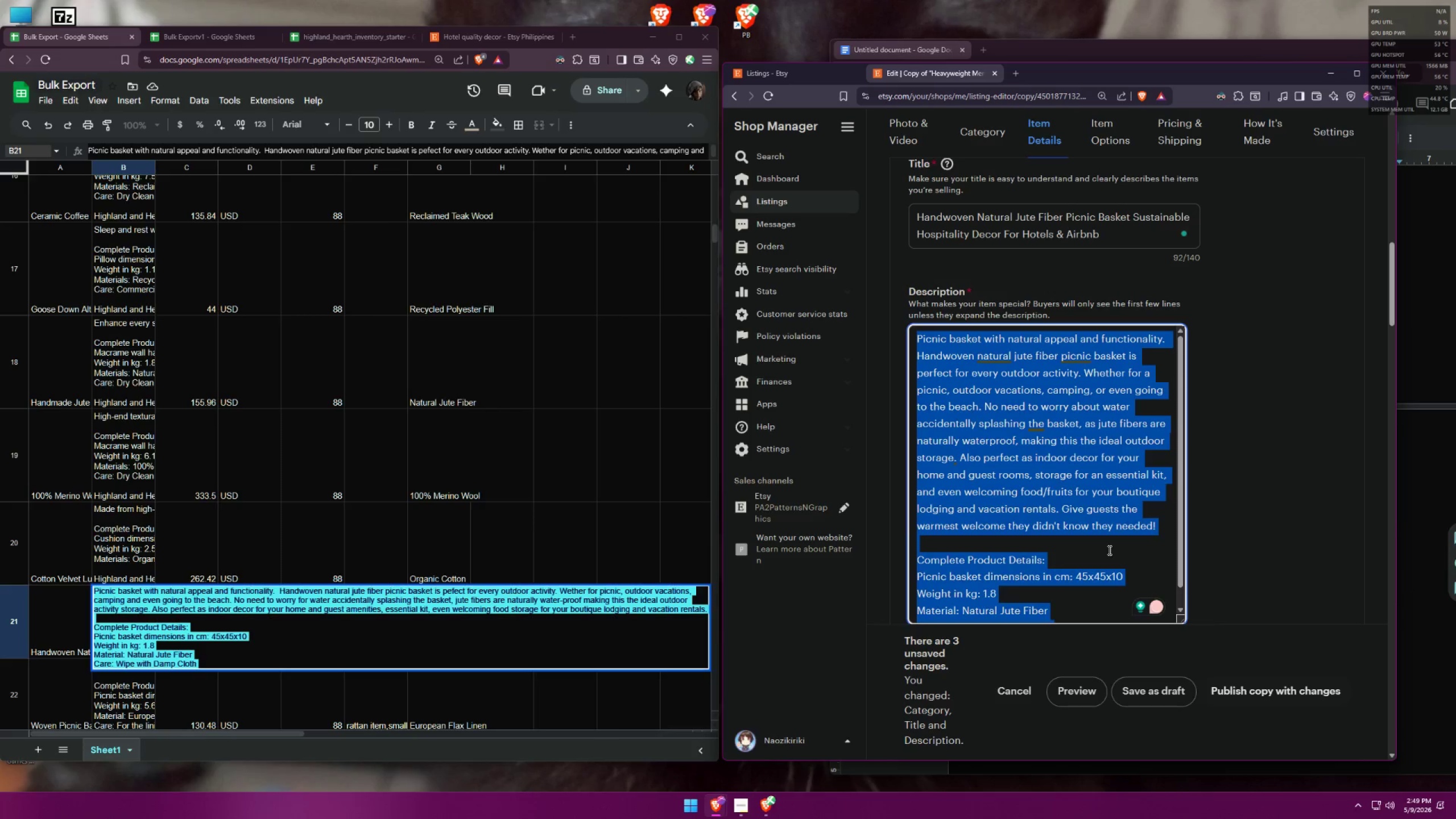 
key(Control+C)
 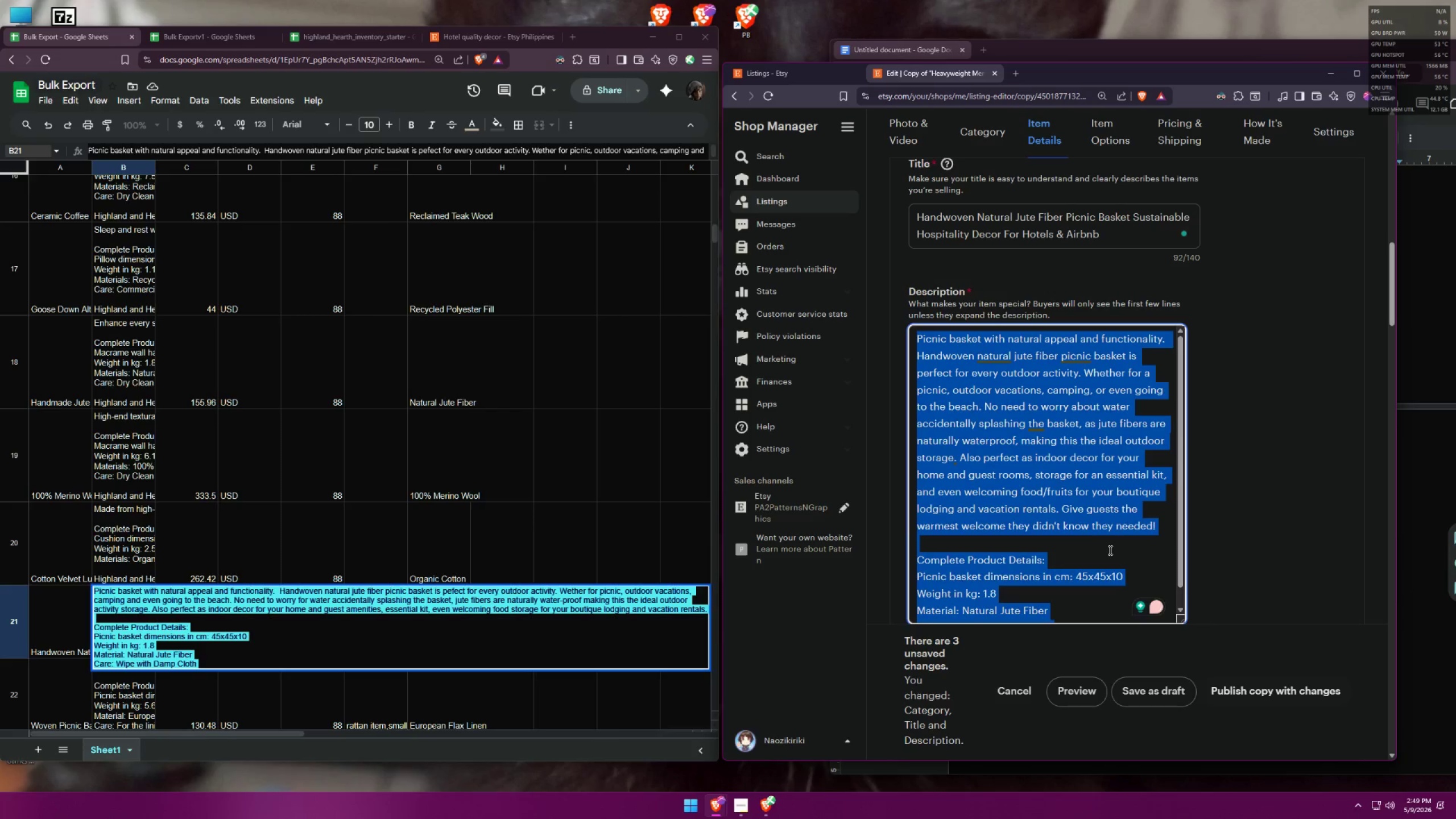 
key(Control+C)
 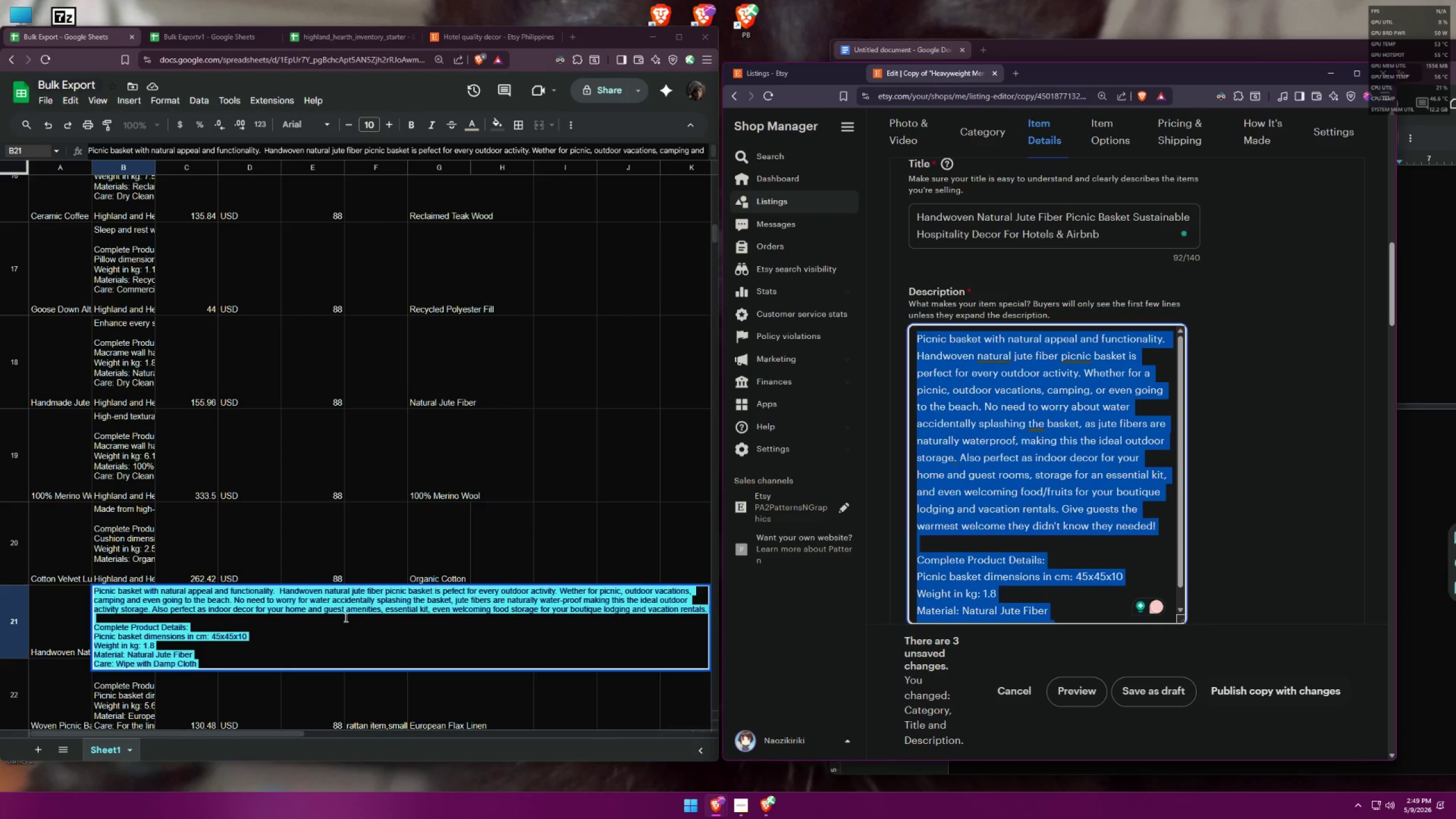 
left_click([283, 635])
 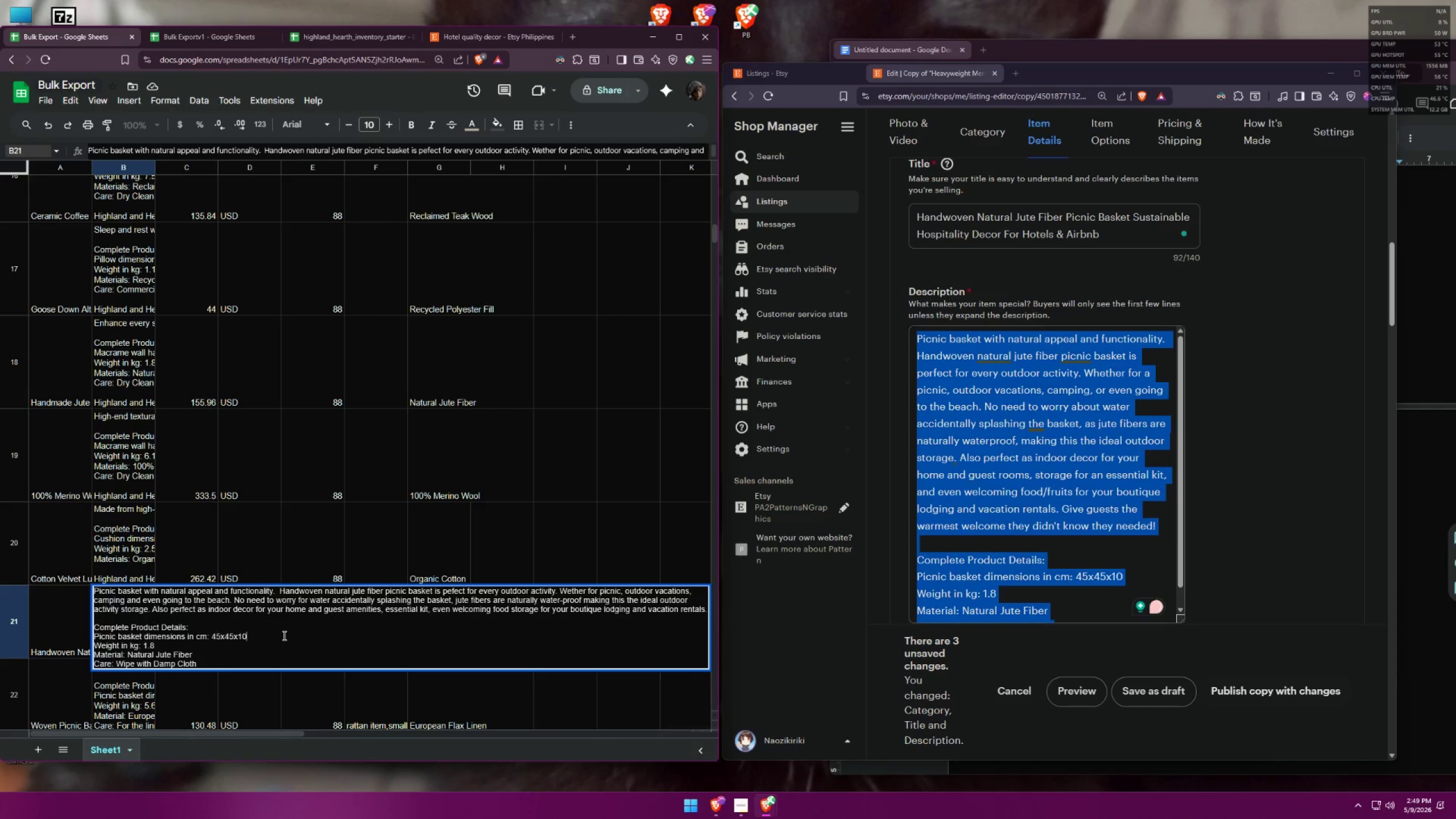 
key(Control+A)
 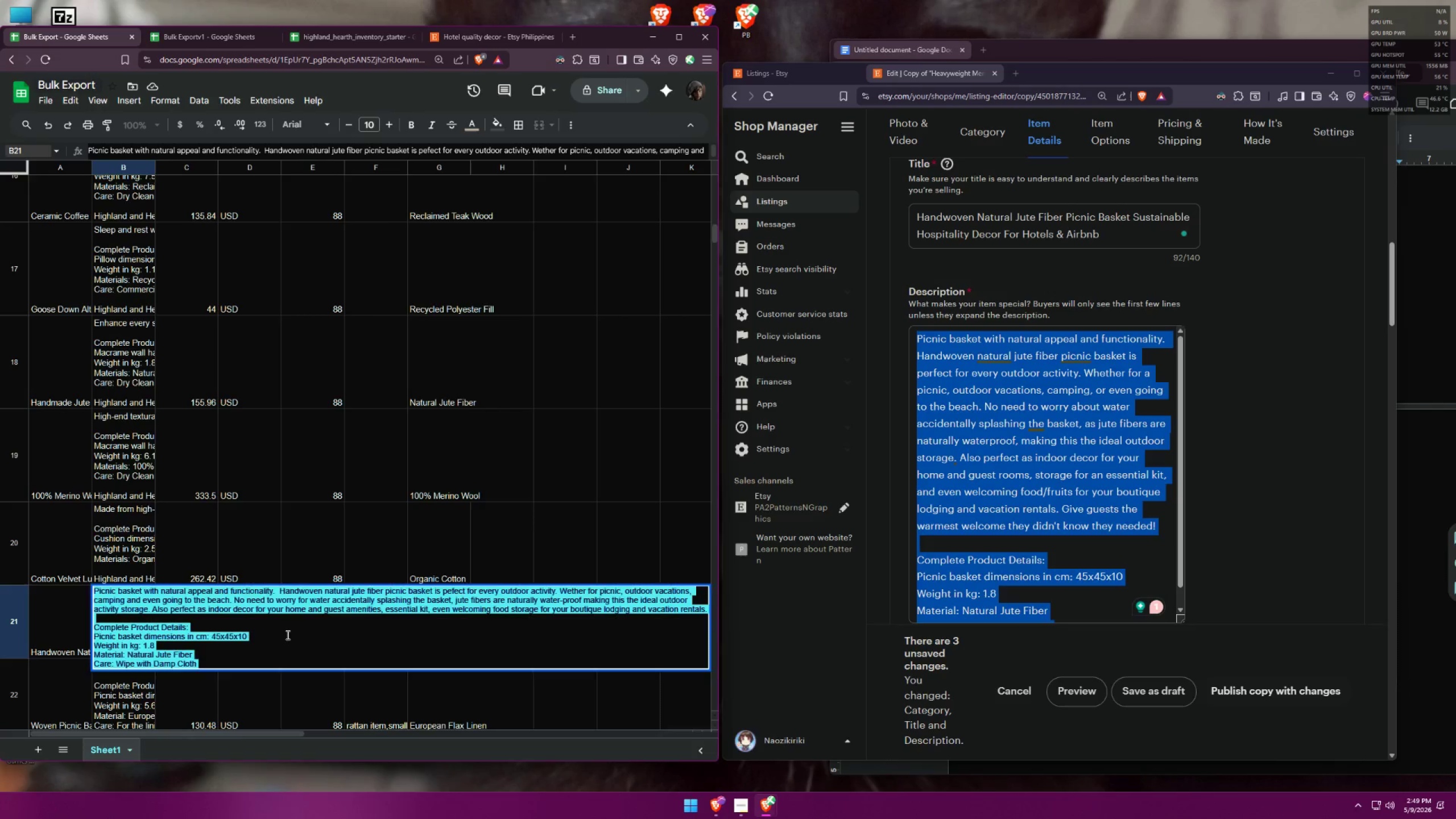 
key(Control+V)
 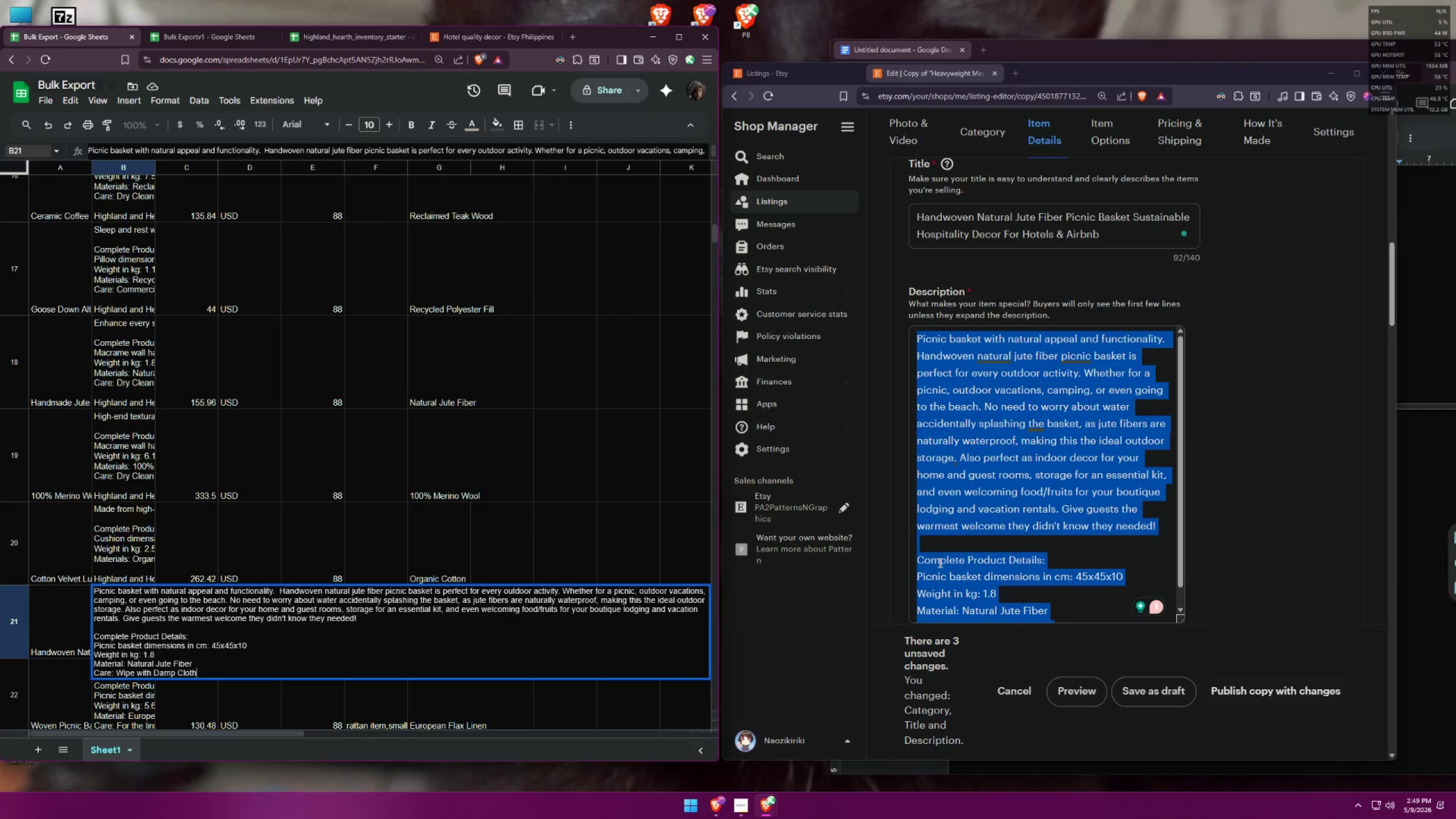 
left_click([1287, 485])
 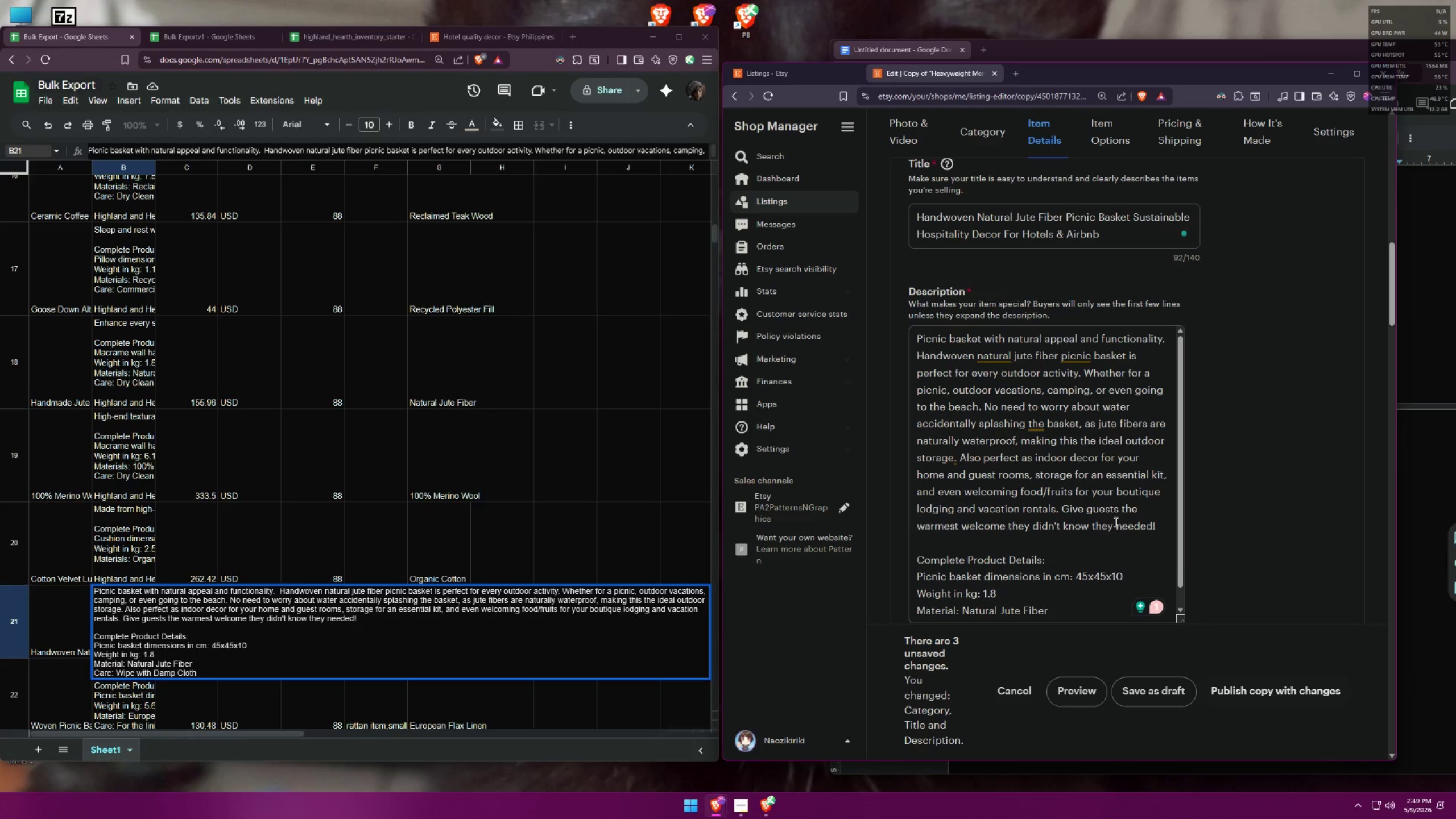 
scroll: coordinate [1108, 526], scroll_direction: down, amount: 6.0
 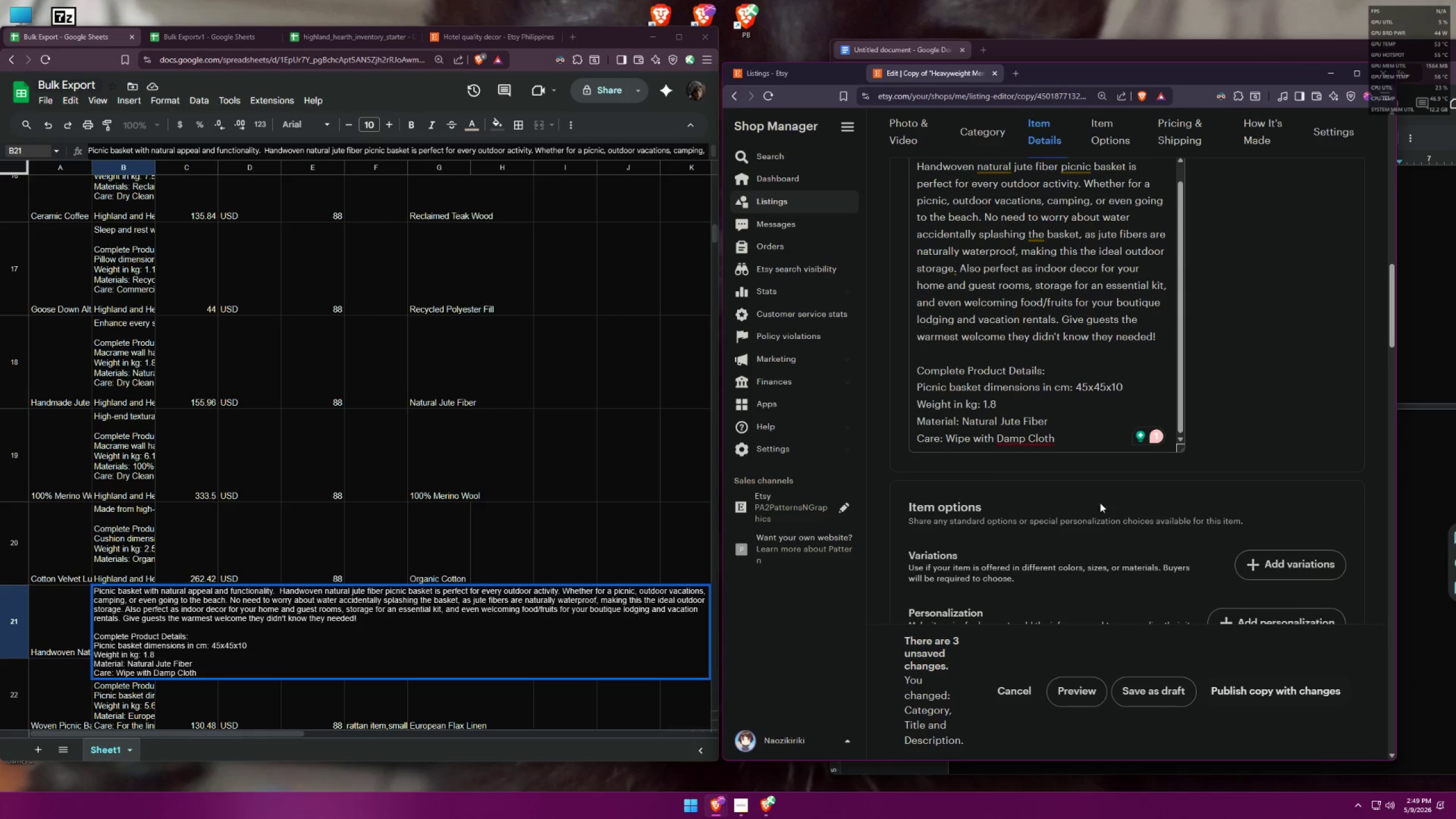 
scroll: coordinate [1083, 375], scroll_direction: none, amount: 0.0
 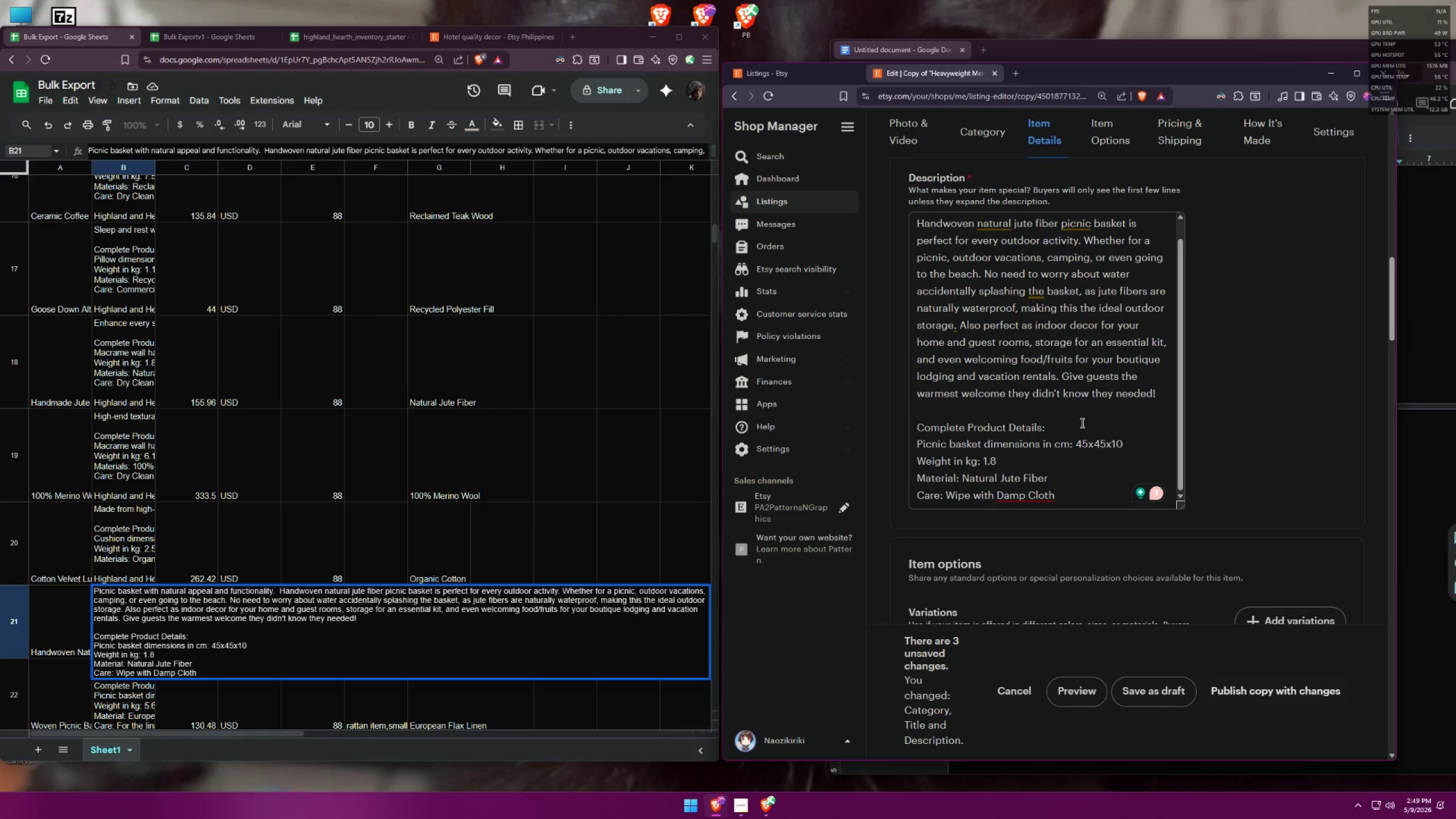 
scroll: coordinate [1082, 421], scroll_direction: up, amount: 5.0
 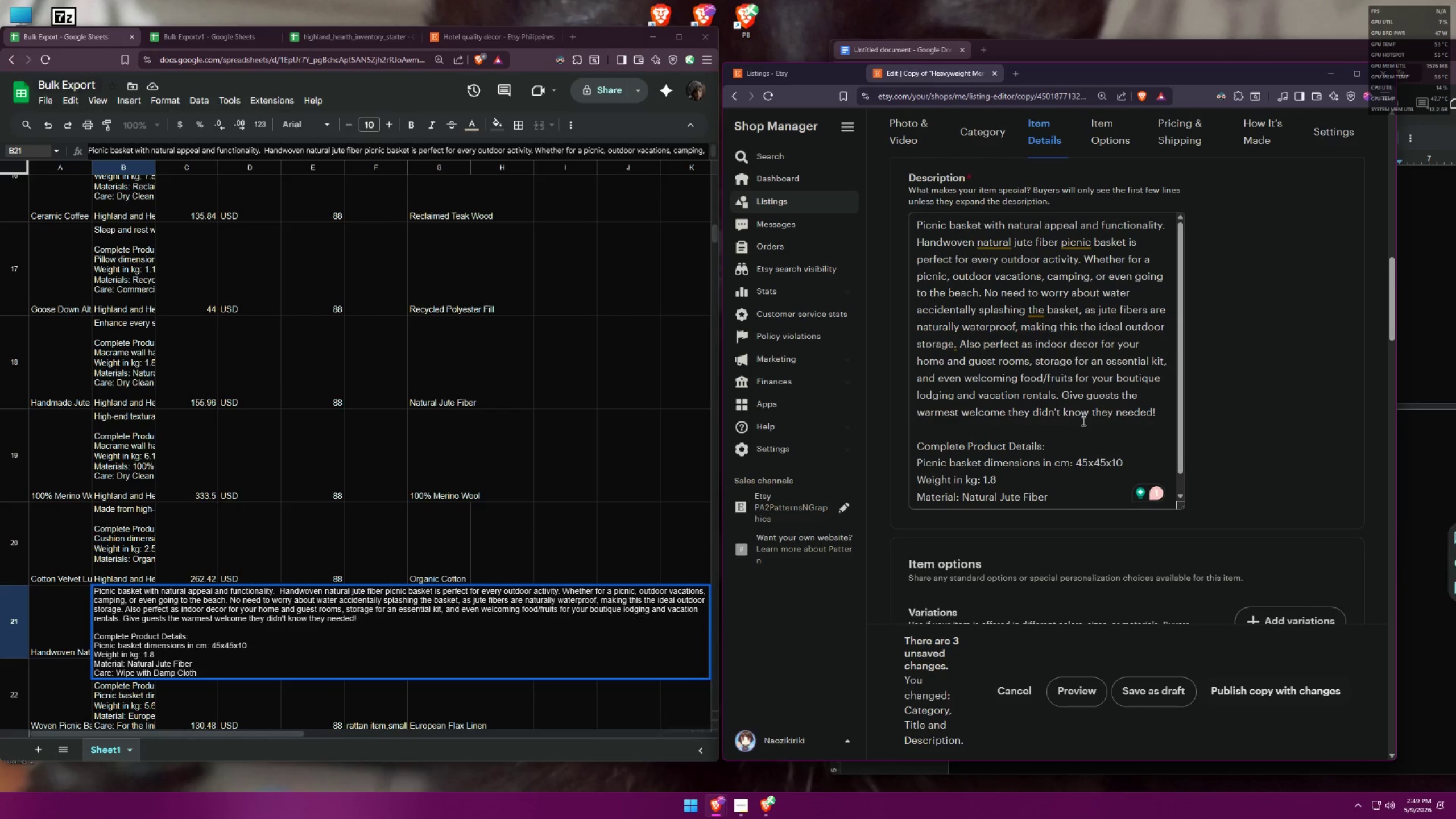 
scroll: coordinate [1083, 420], scroll_direction: down, amount: 5.0
 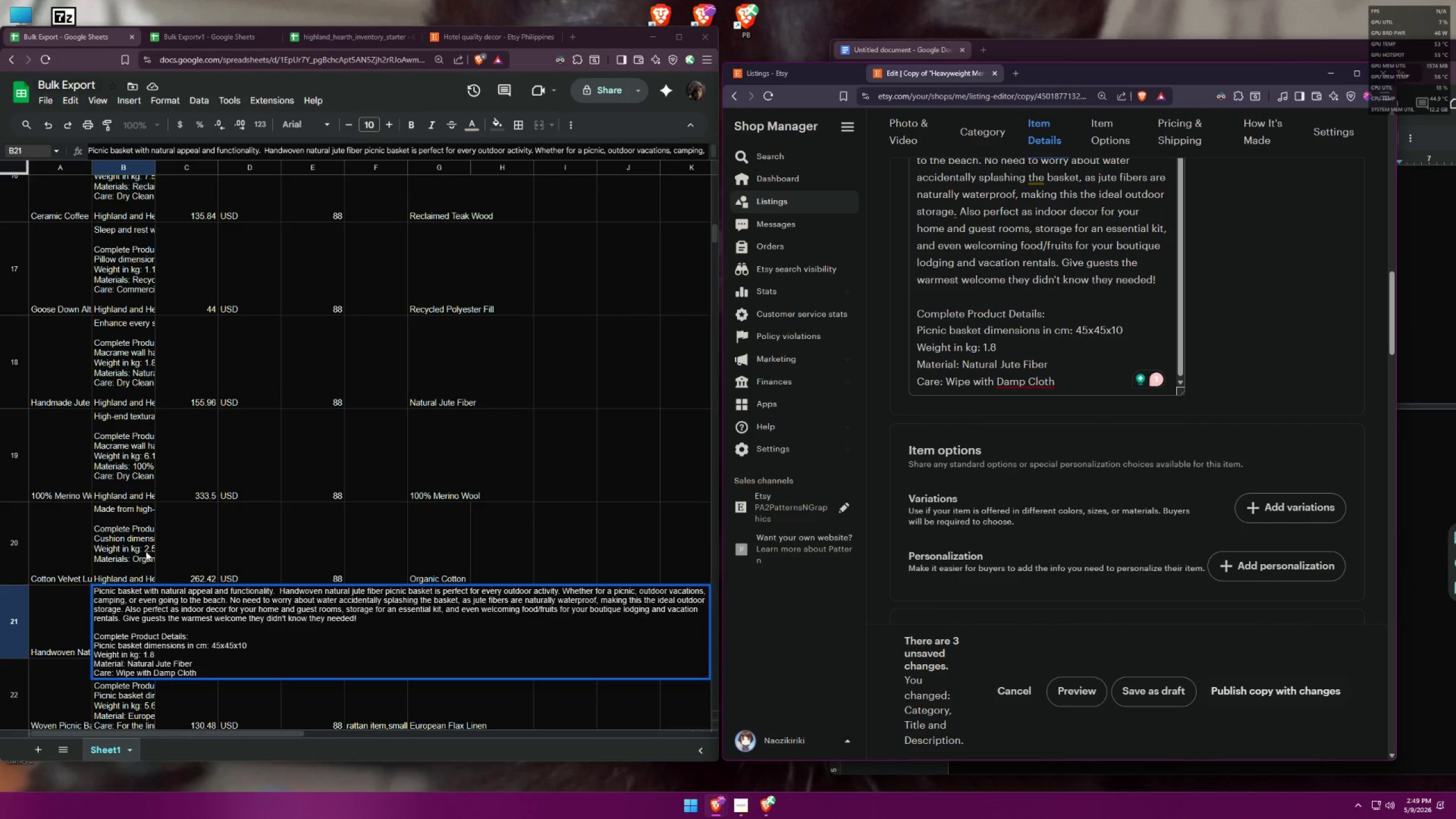 
double_click([143, 551])
 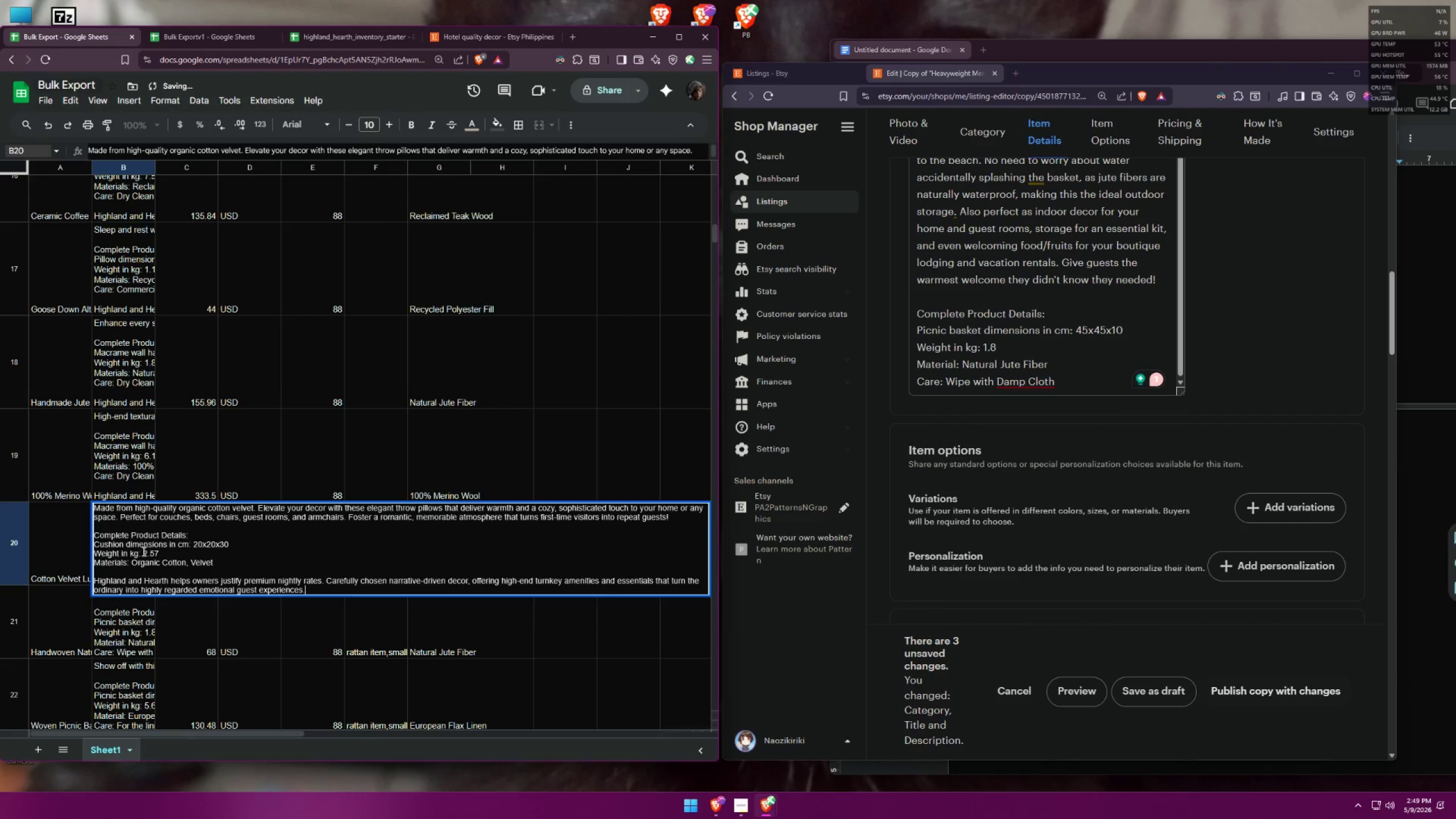 
triple_click([143, 551])
 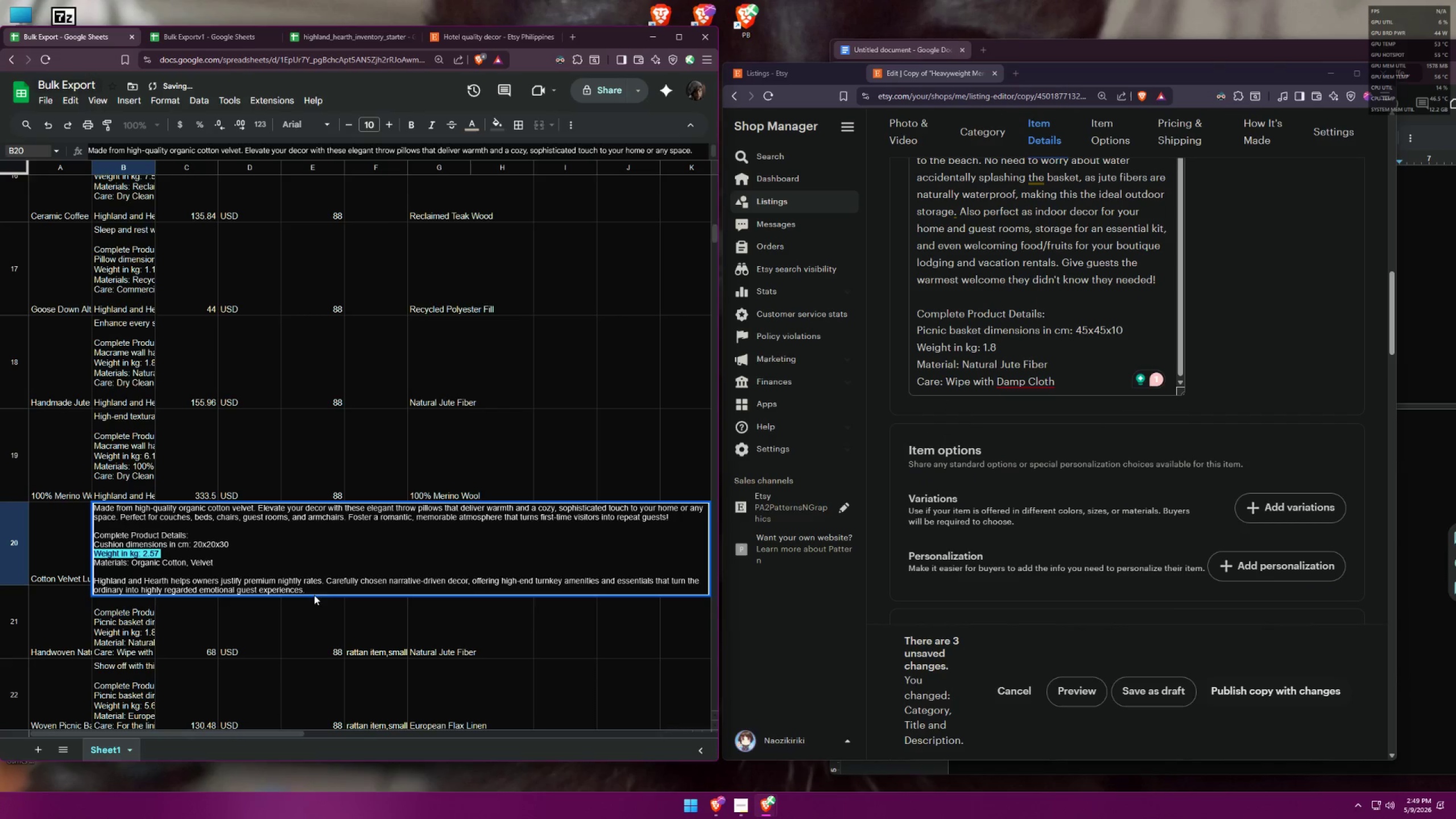 
left_click_drag(start_coordinate=[310, 587], to_coordinate=[94, 580])
 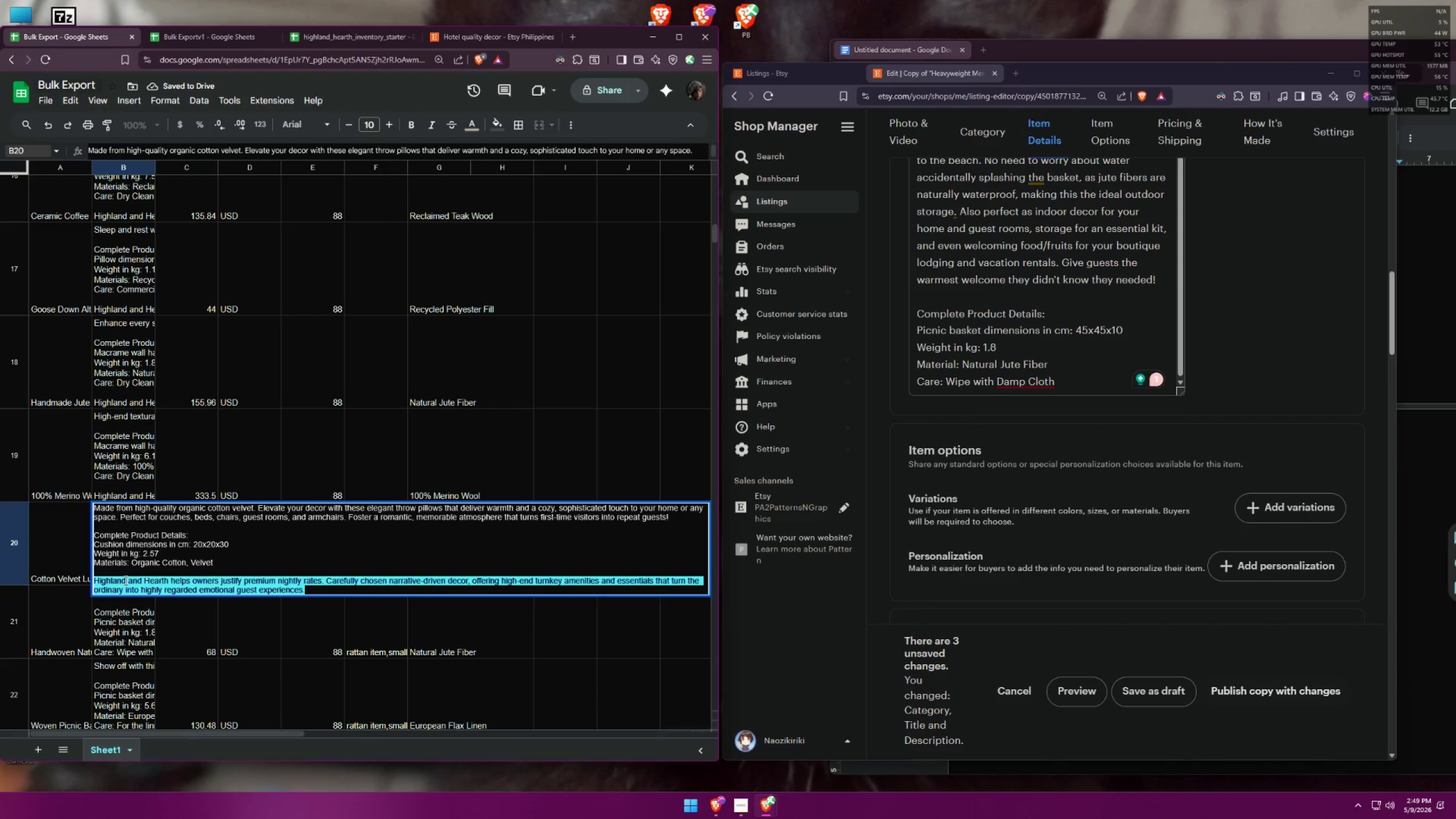 
key(Control+ControlLeft)
 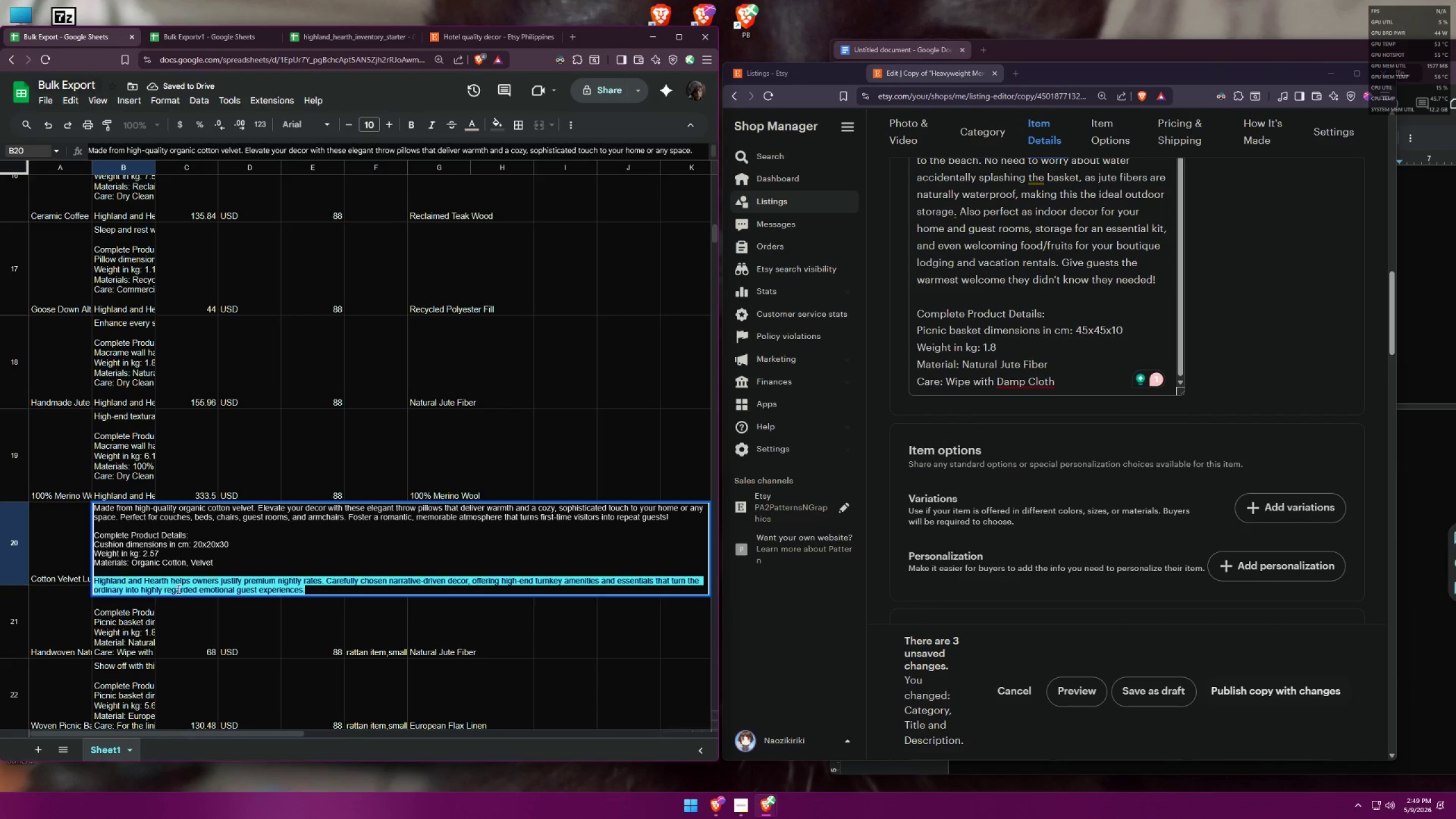 
key(Control+C)
 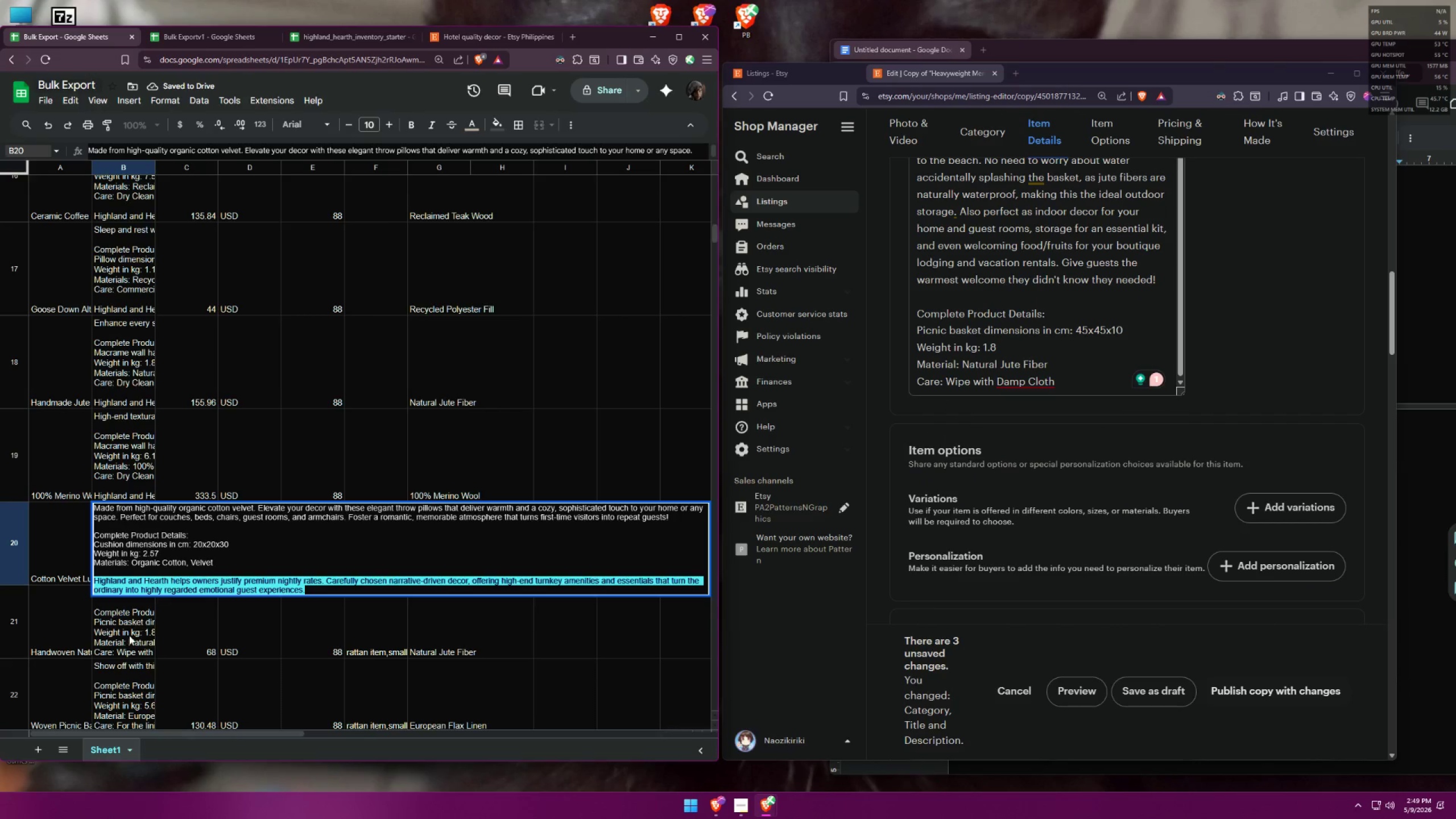 
left_click([126, 638])
 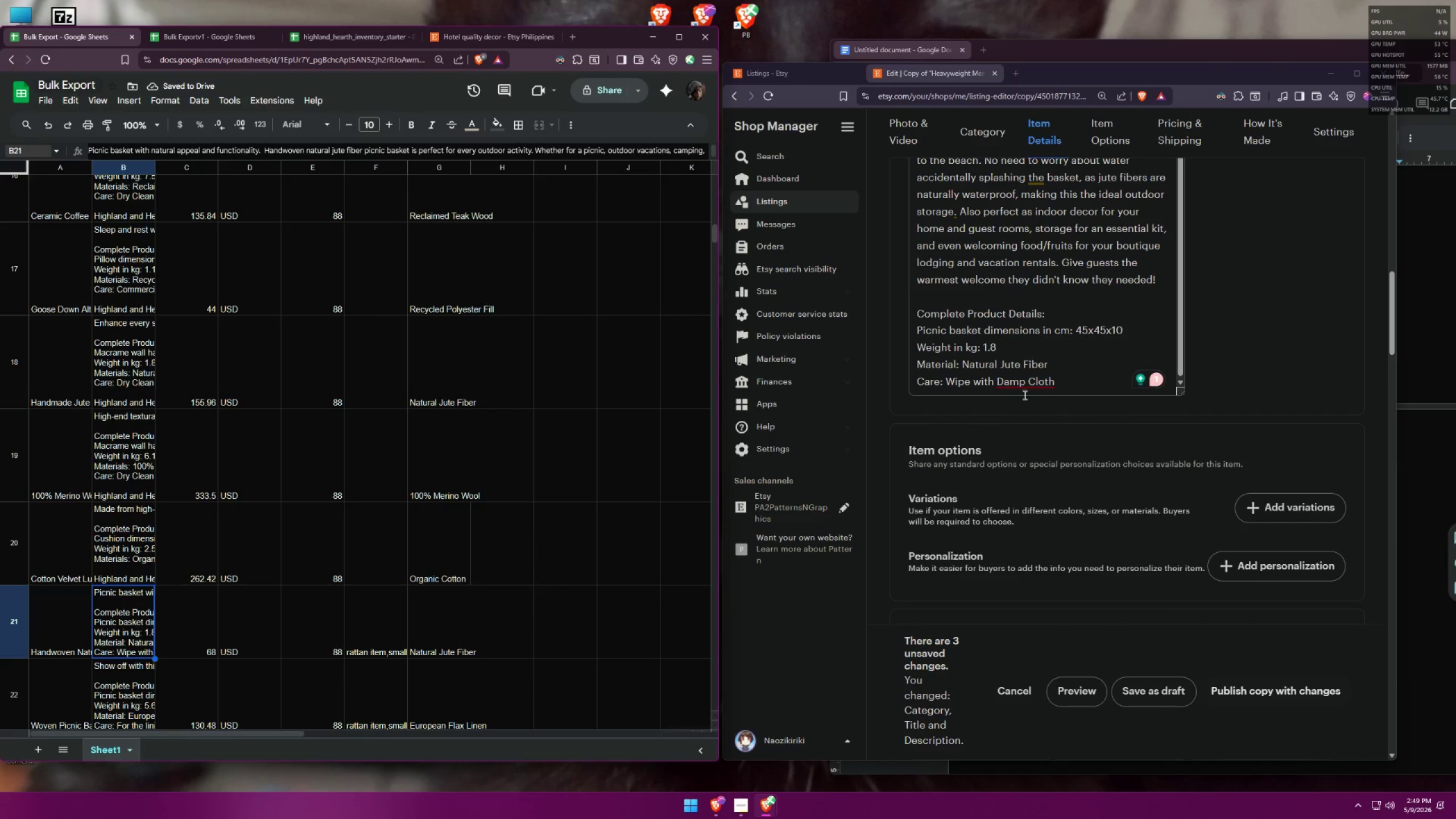 
left_click([1059, 376])
 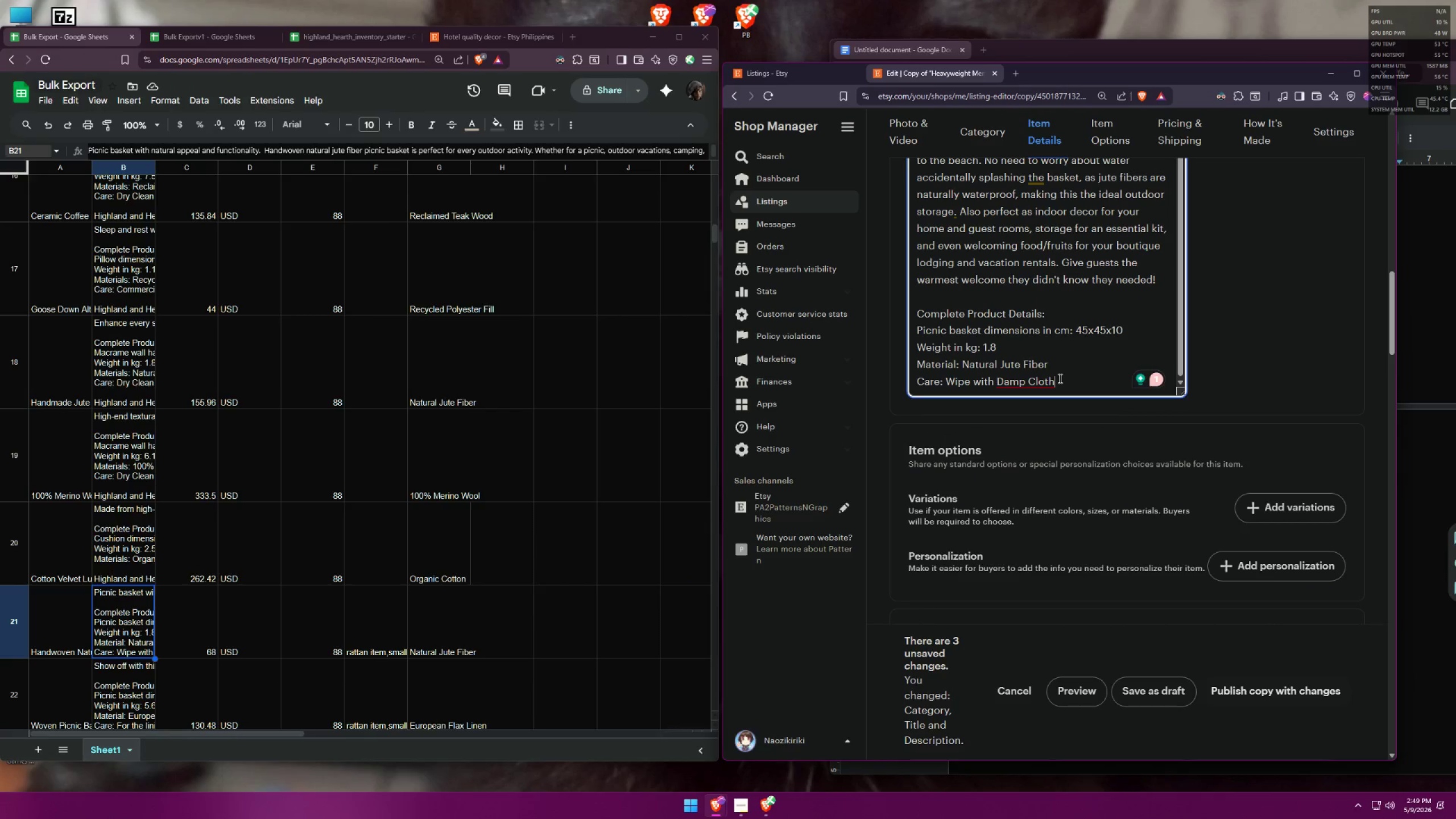 
key(Enter)
 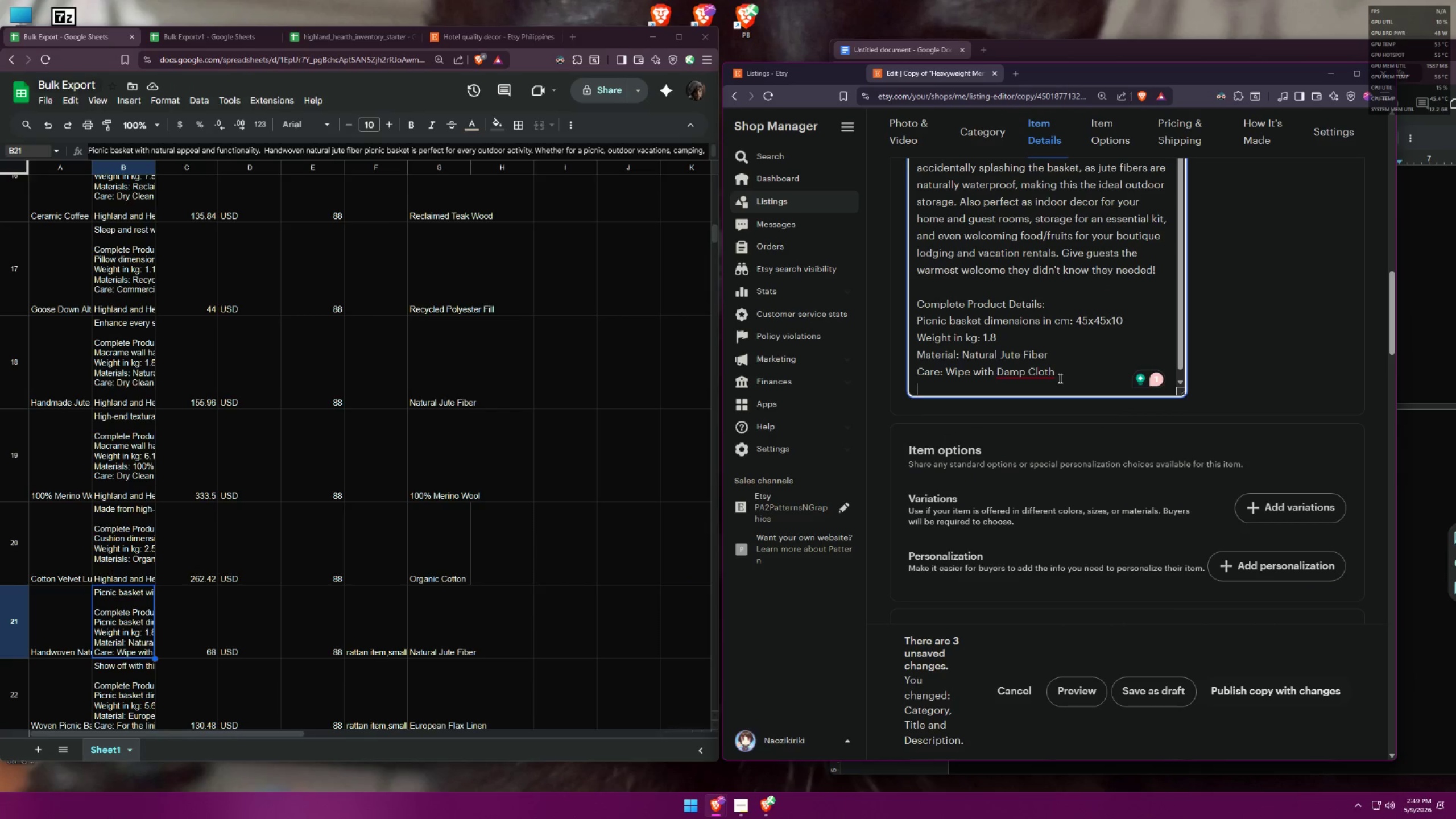 
key(Enter)
 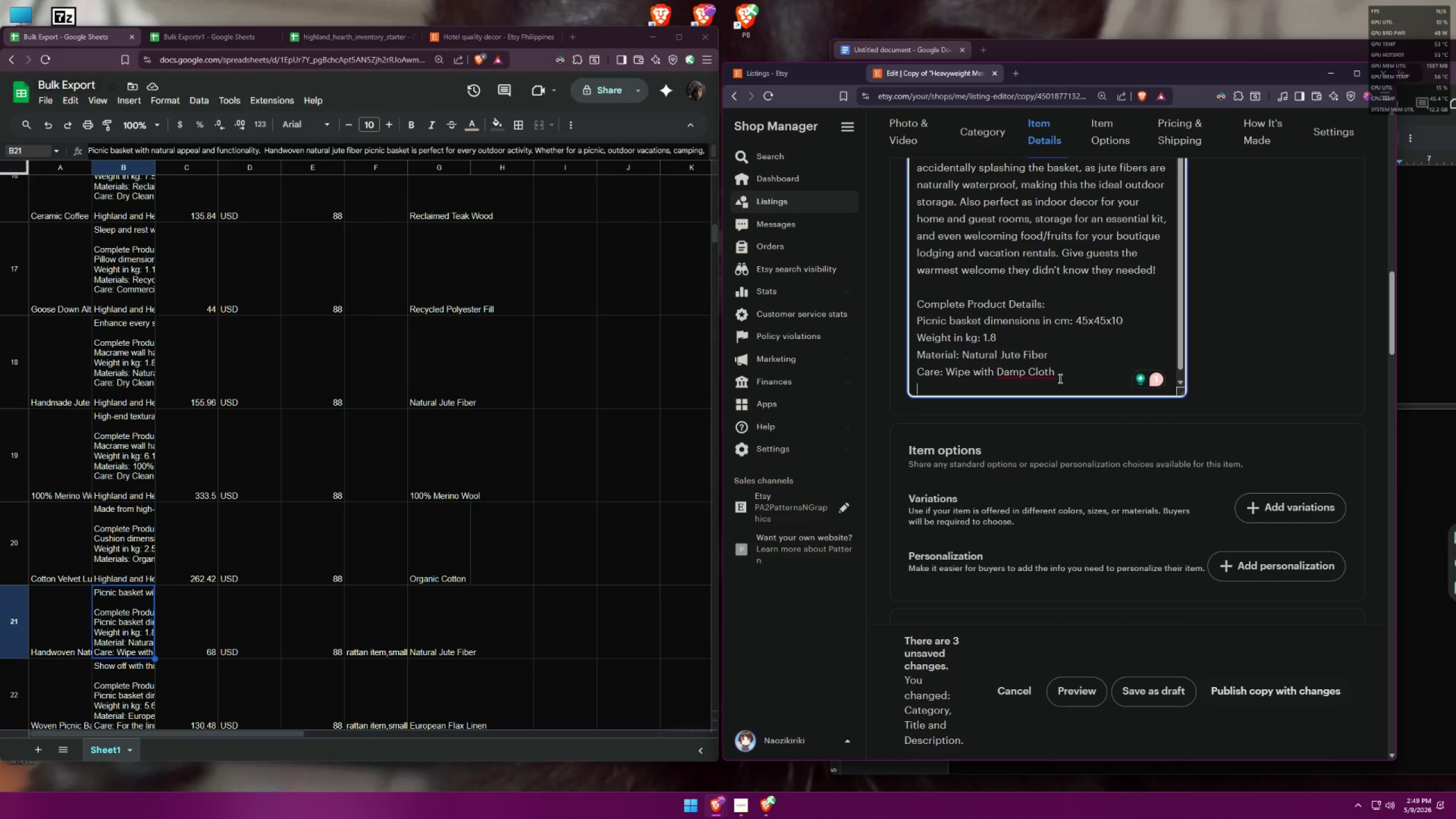 
key(Control+ControlLeft)
 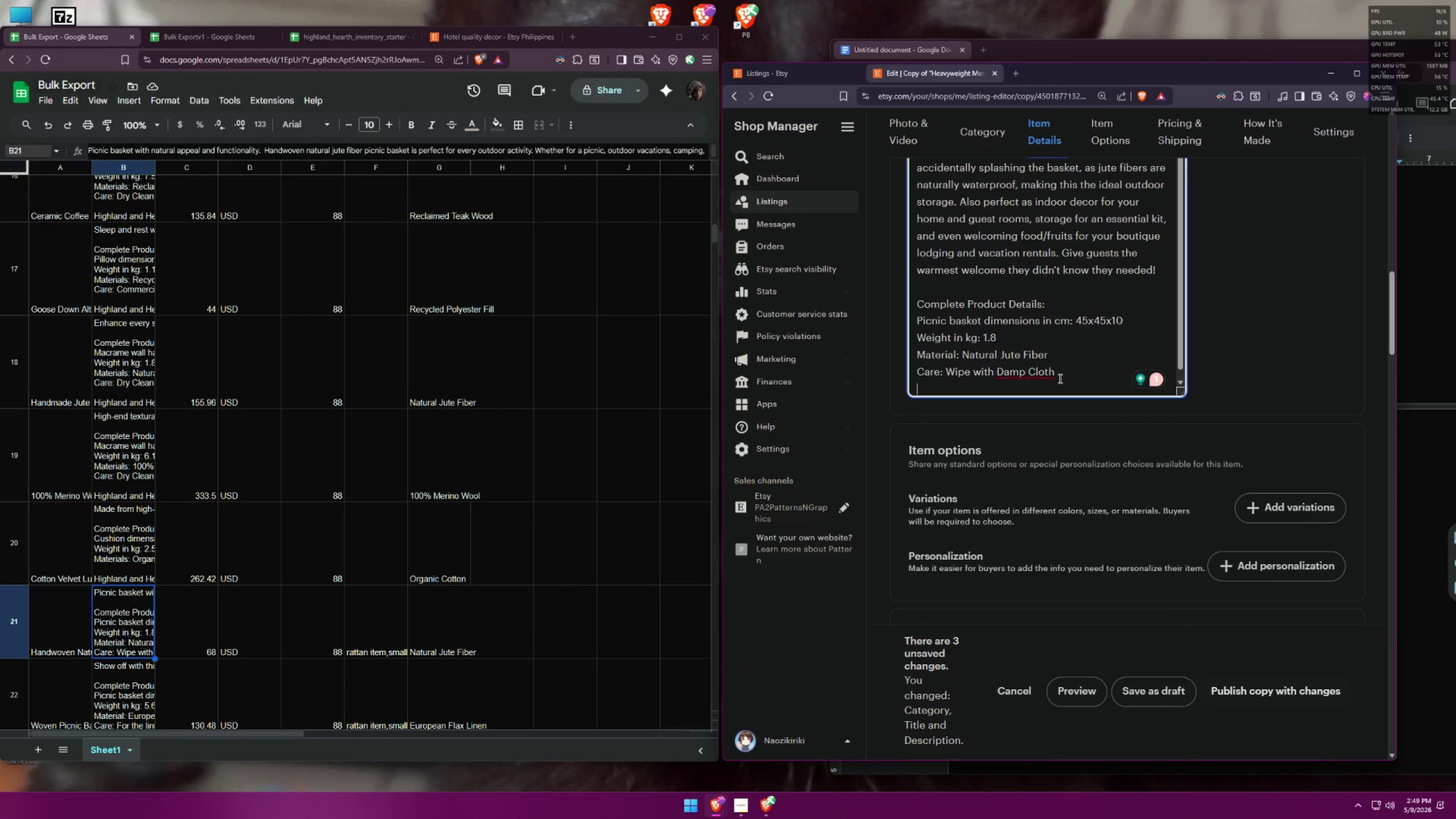 
key(Control+V)
 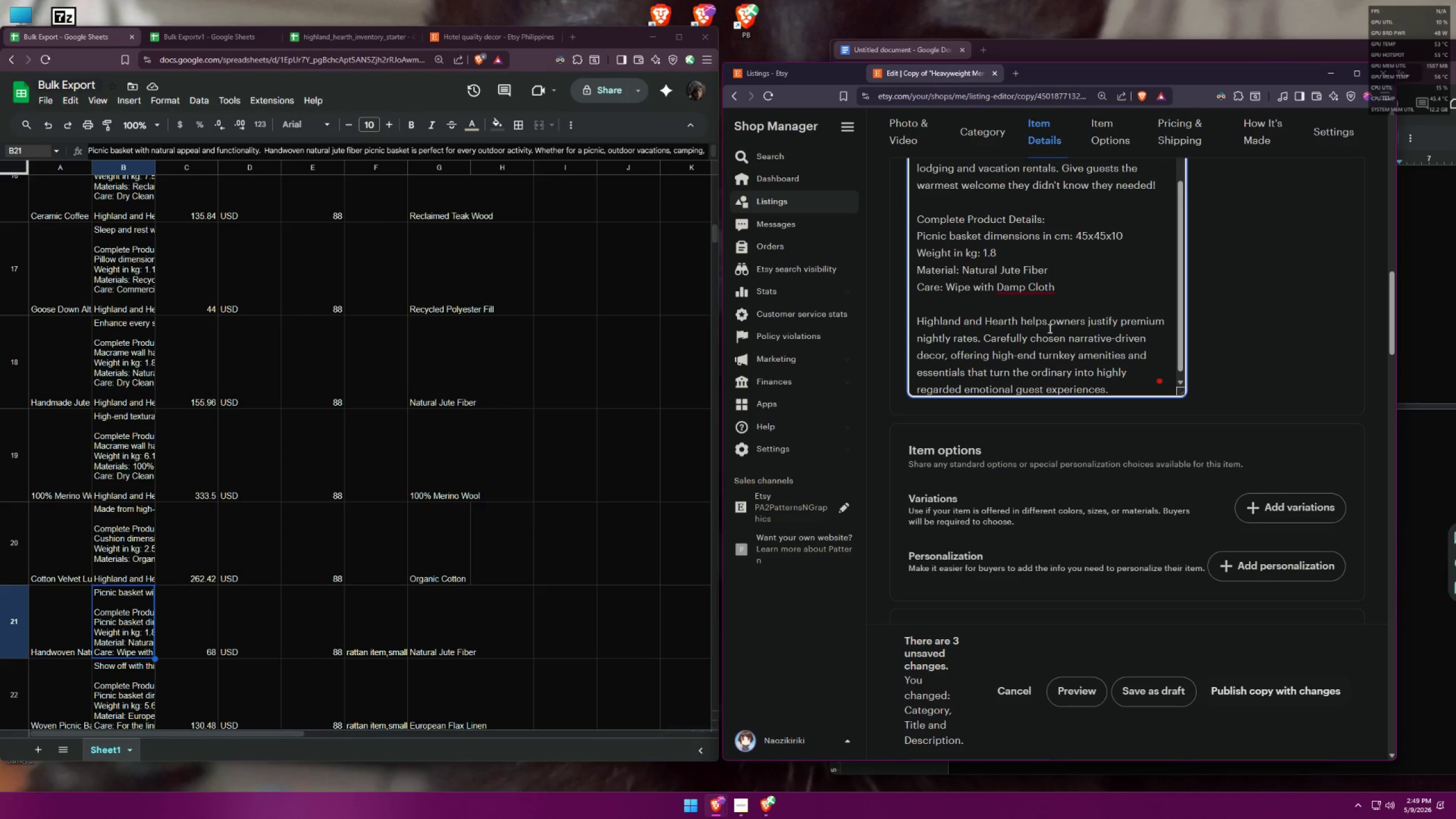 
left_click([1009, 307])
 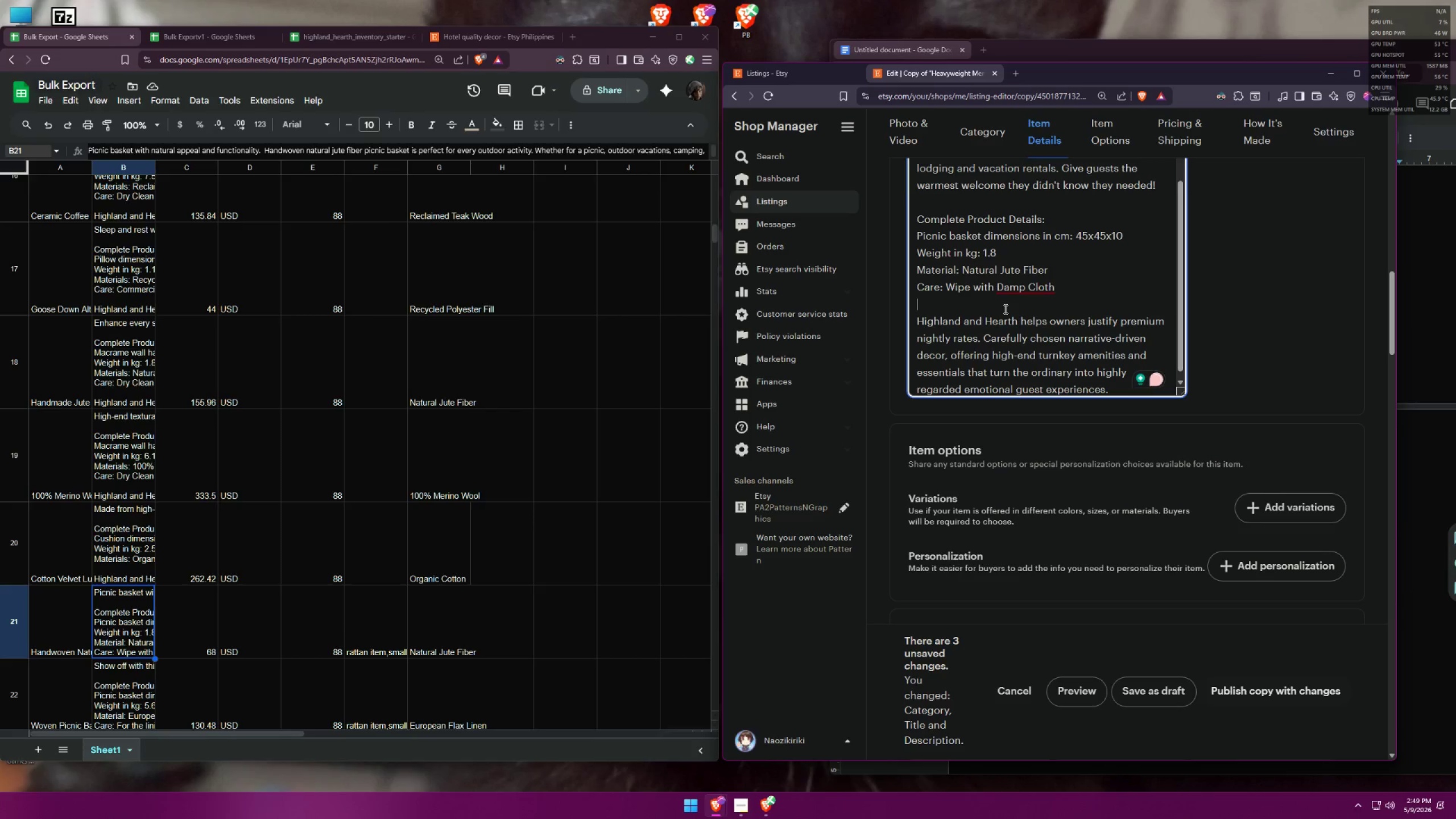 
key(Backspace)
 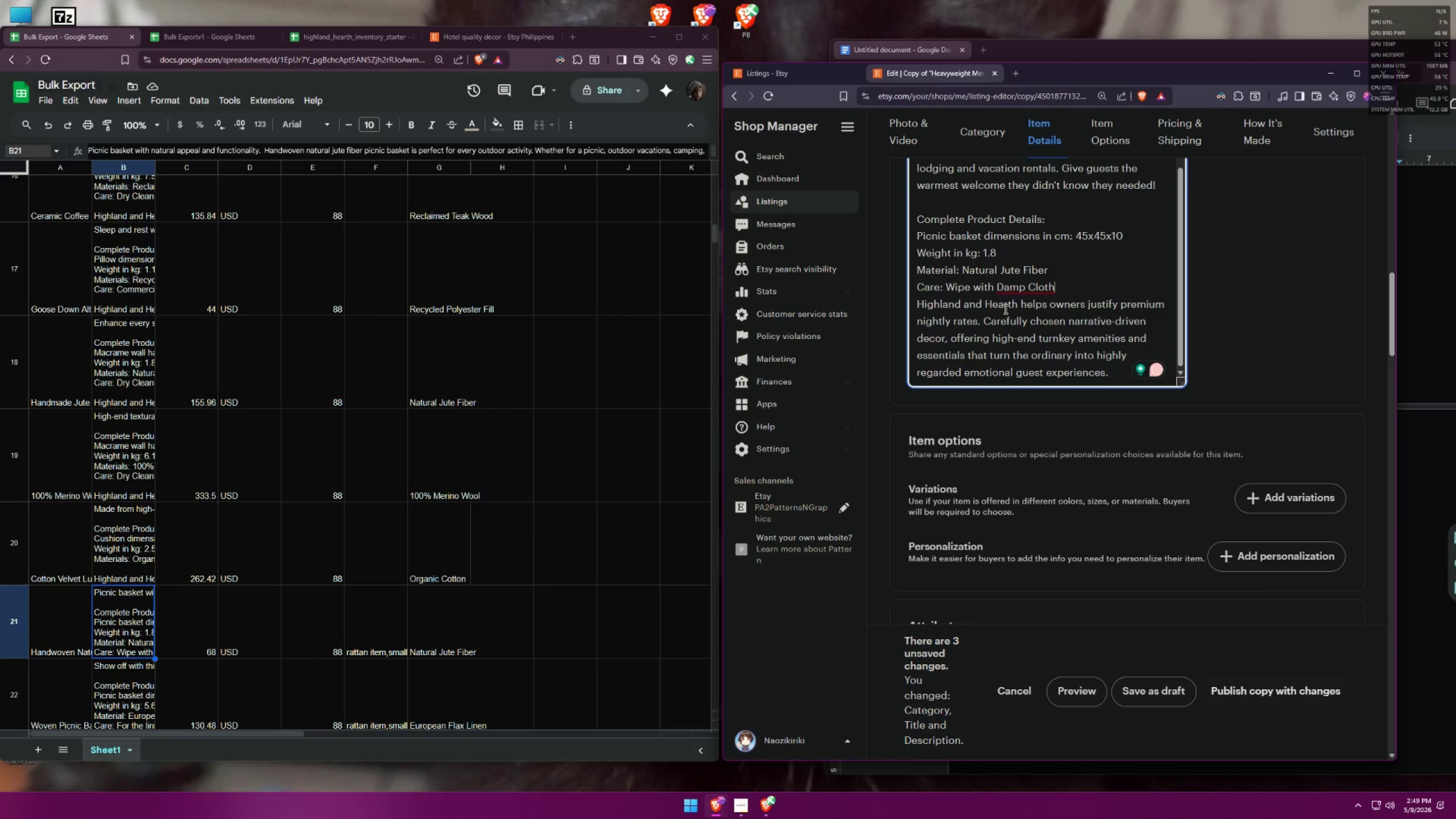 
key(Enter)
 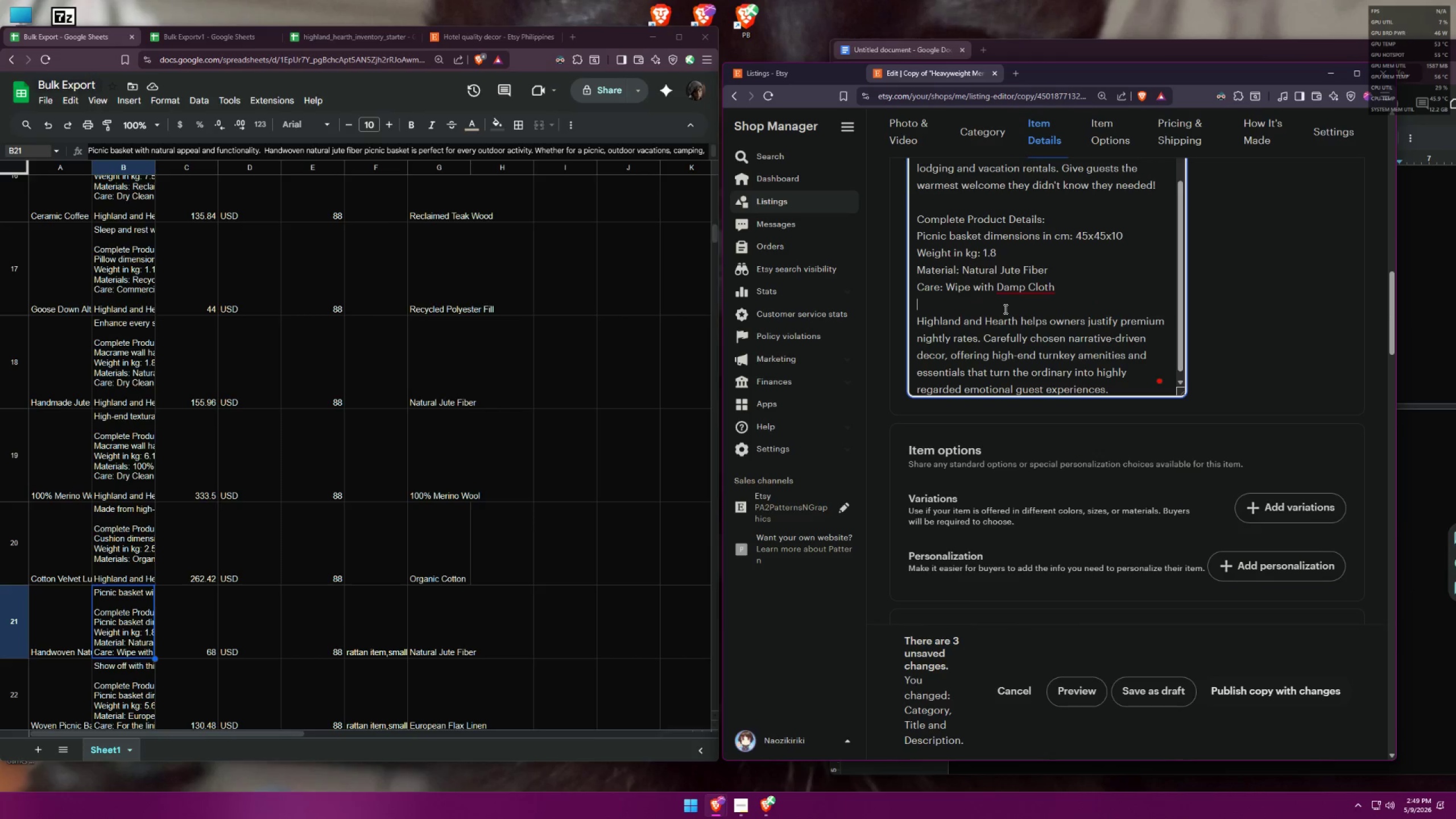 
key(Control+A)
 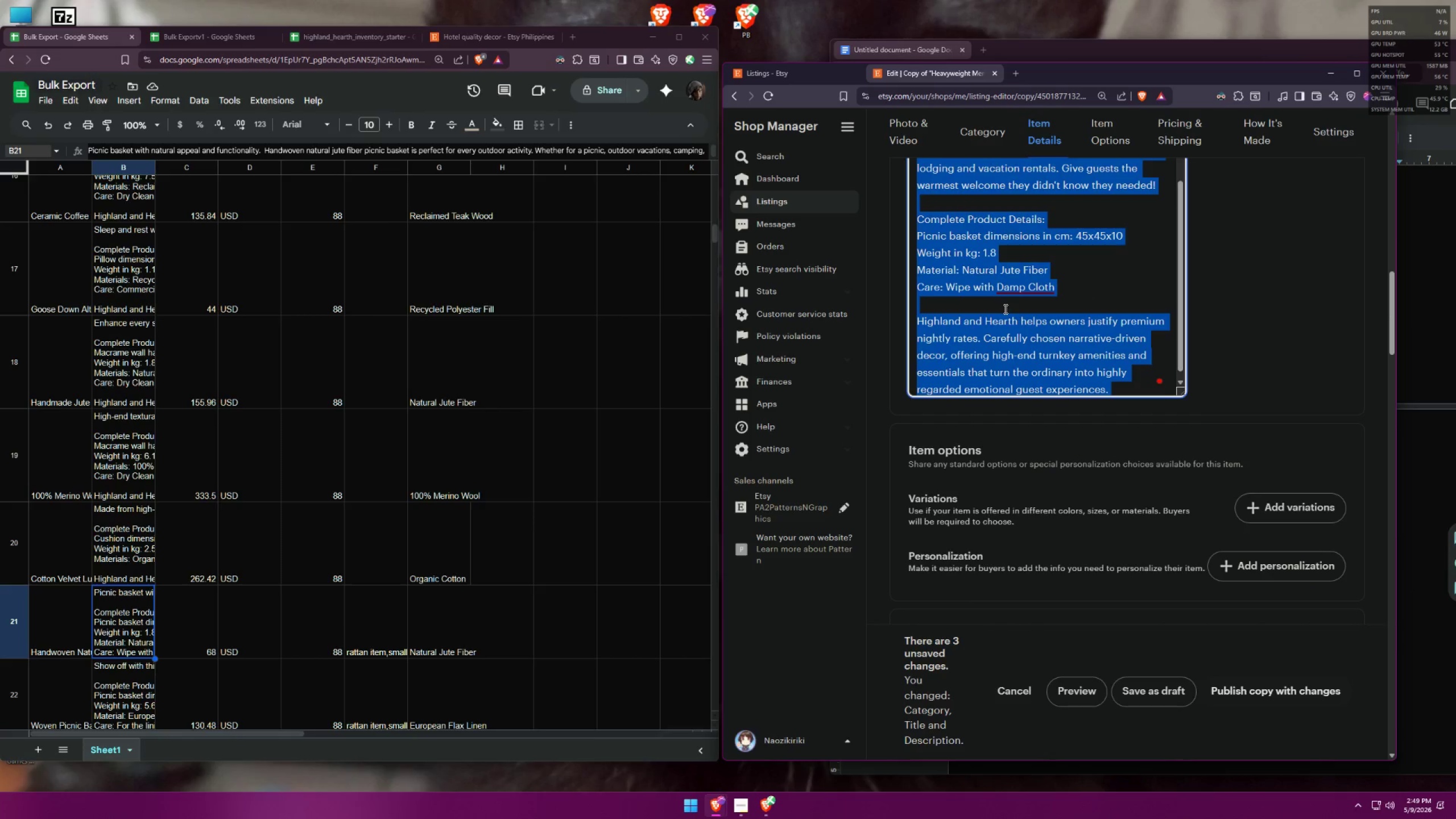 
key(Control+C)
 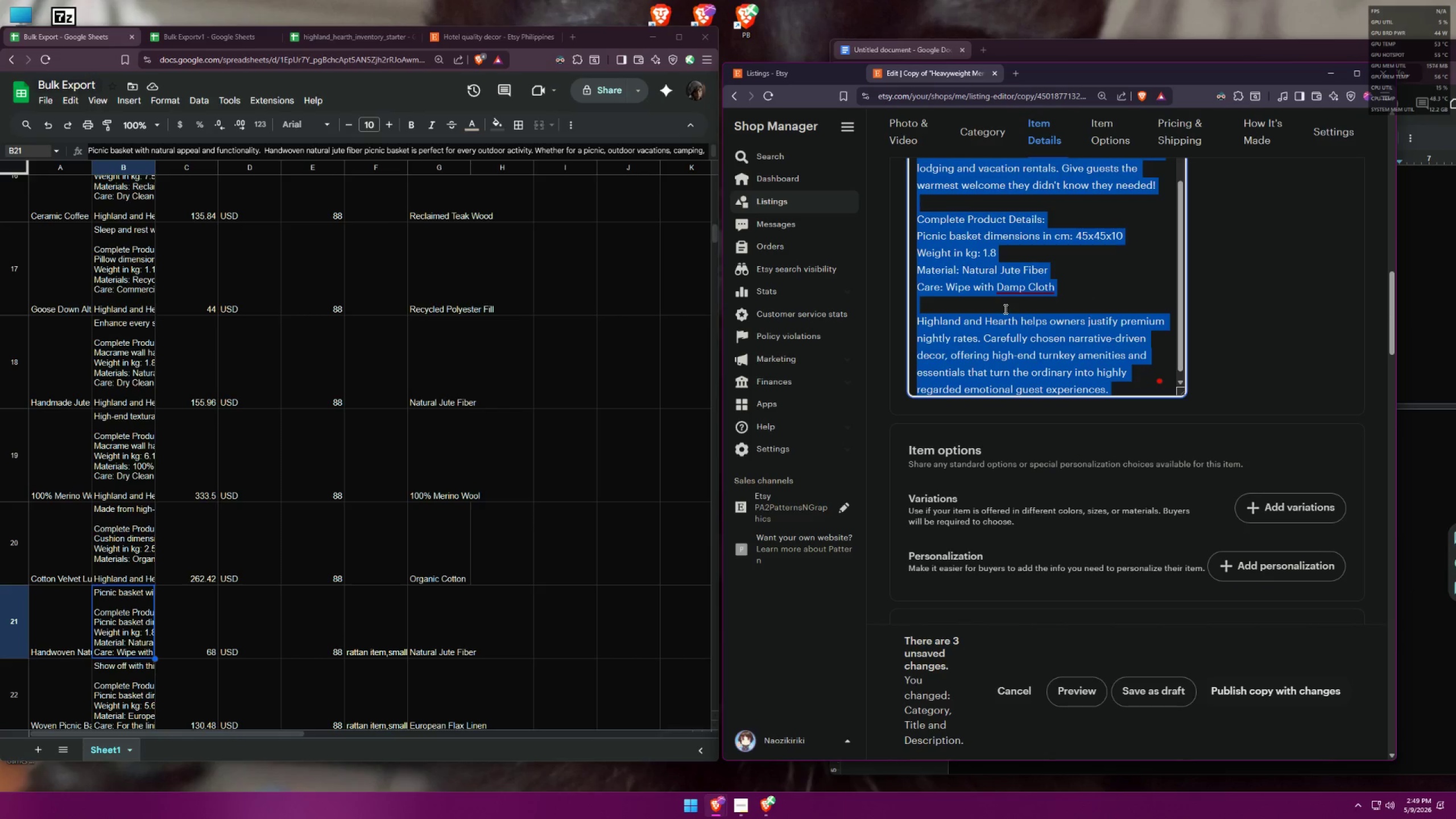 
key(Control+C)
 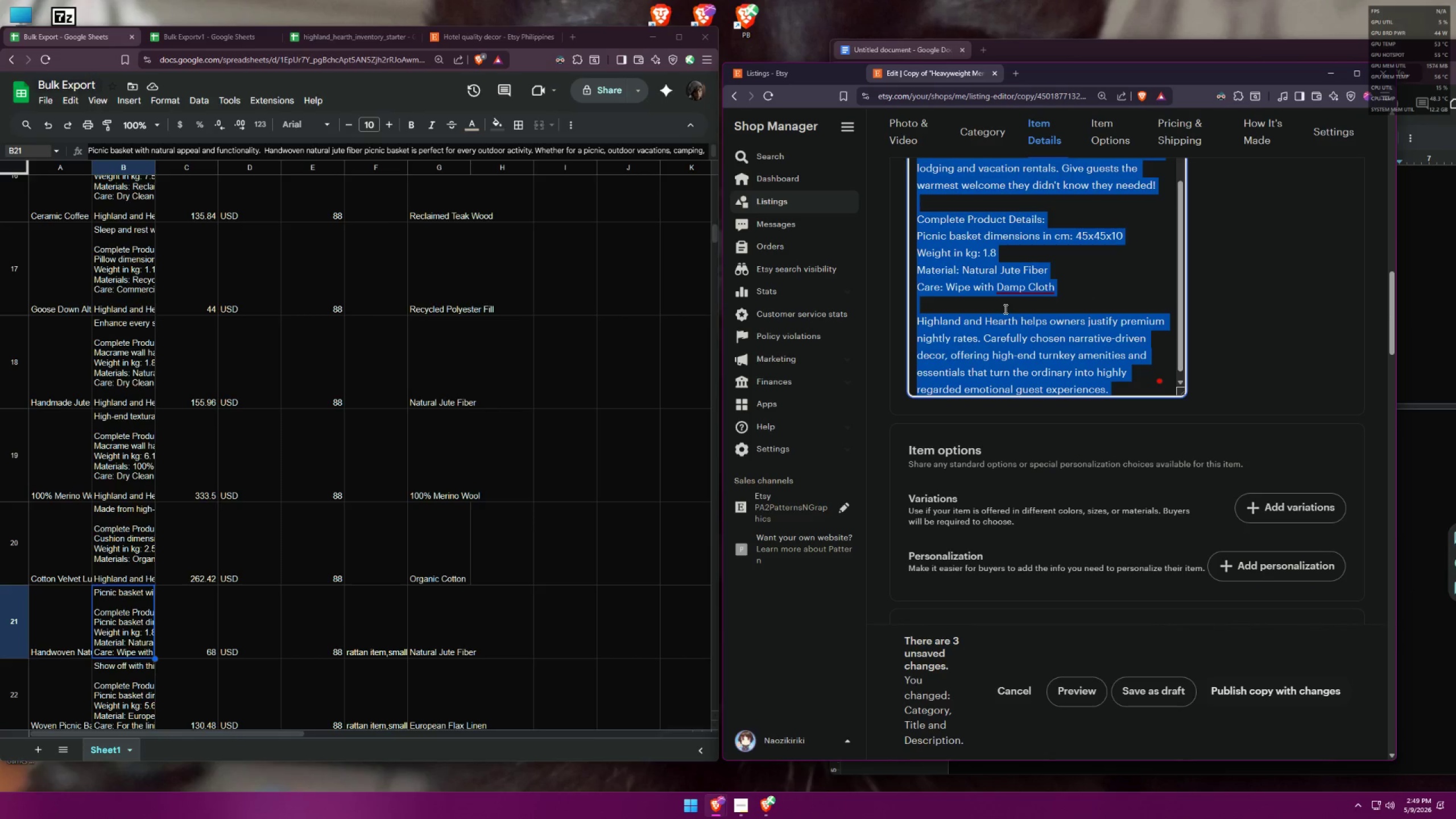 
key(Control+C)
 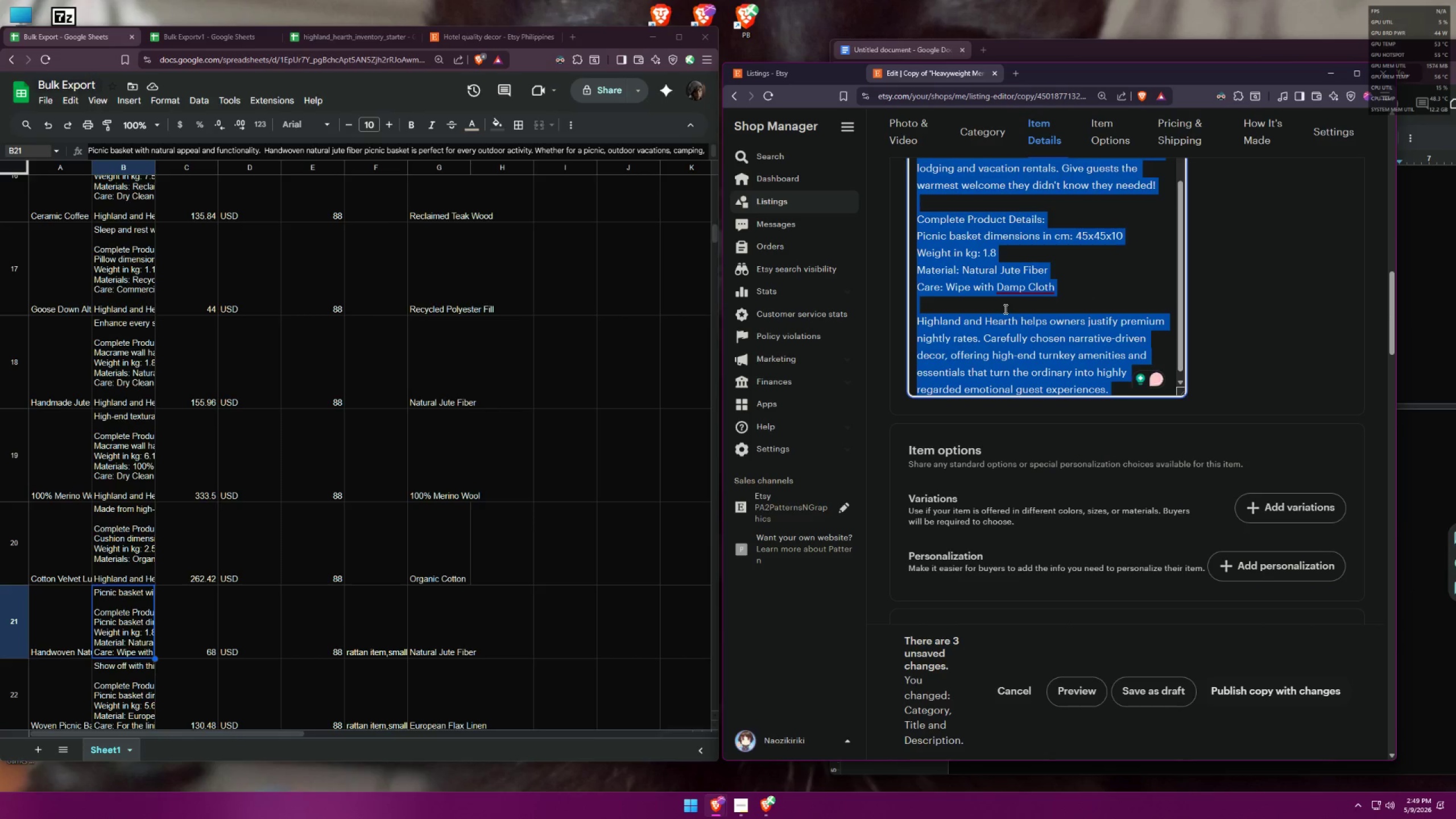 
key(Control+C)
 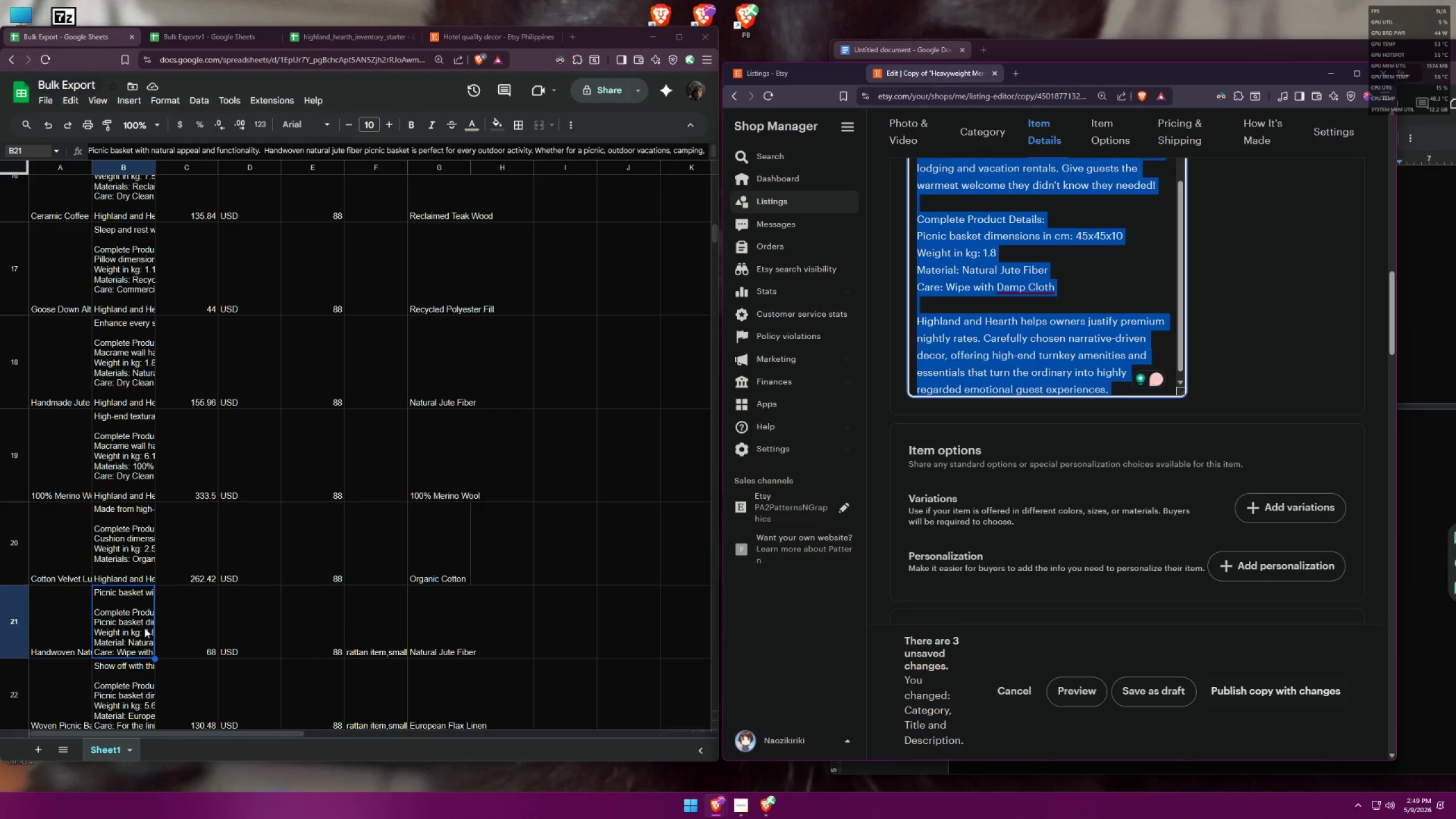 
double_click([140, 628])
 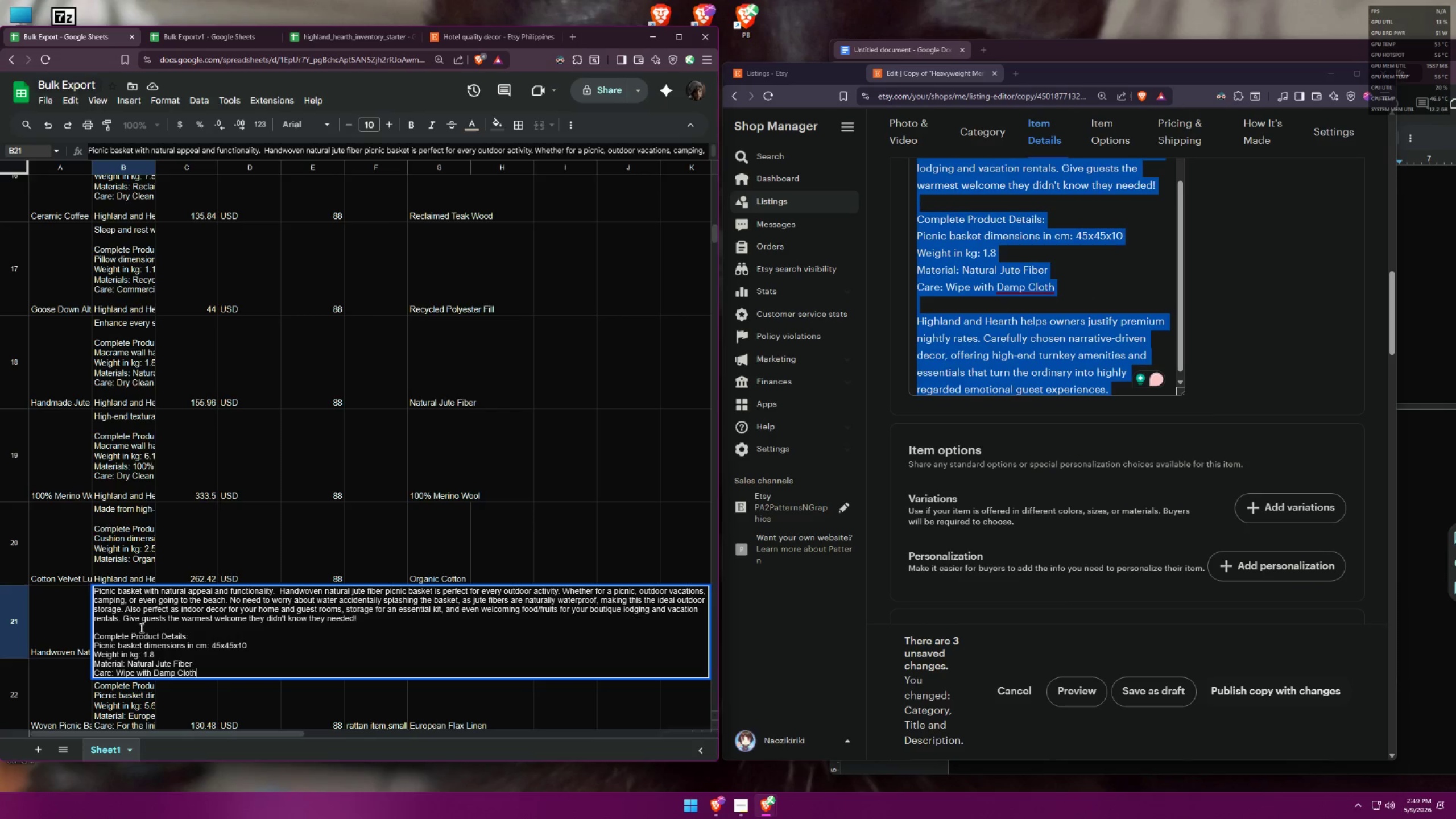 
key(Control+A)
 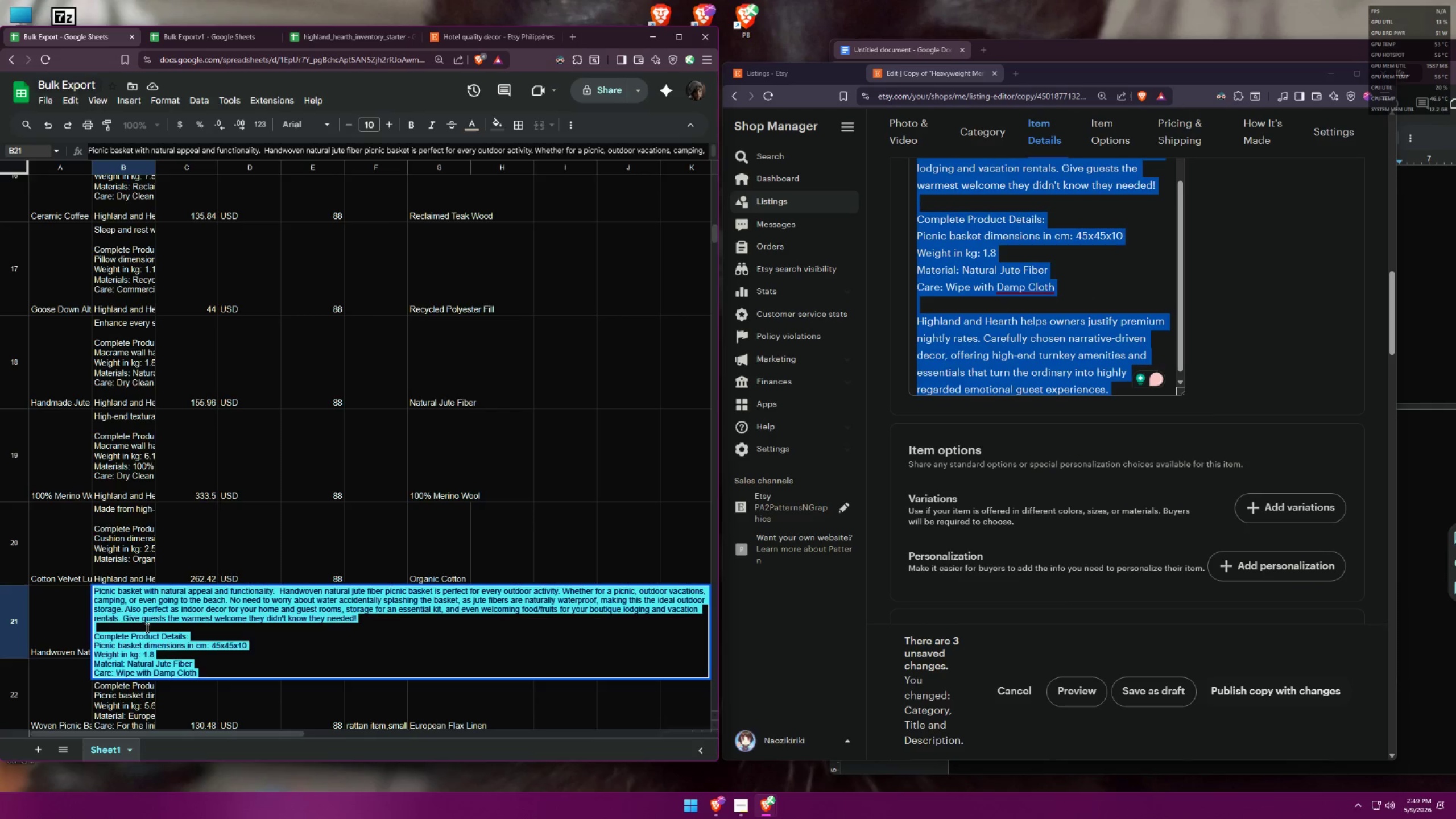 
key(Control+V)
 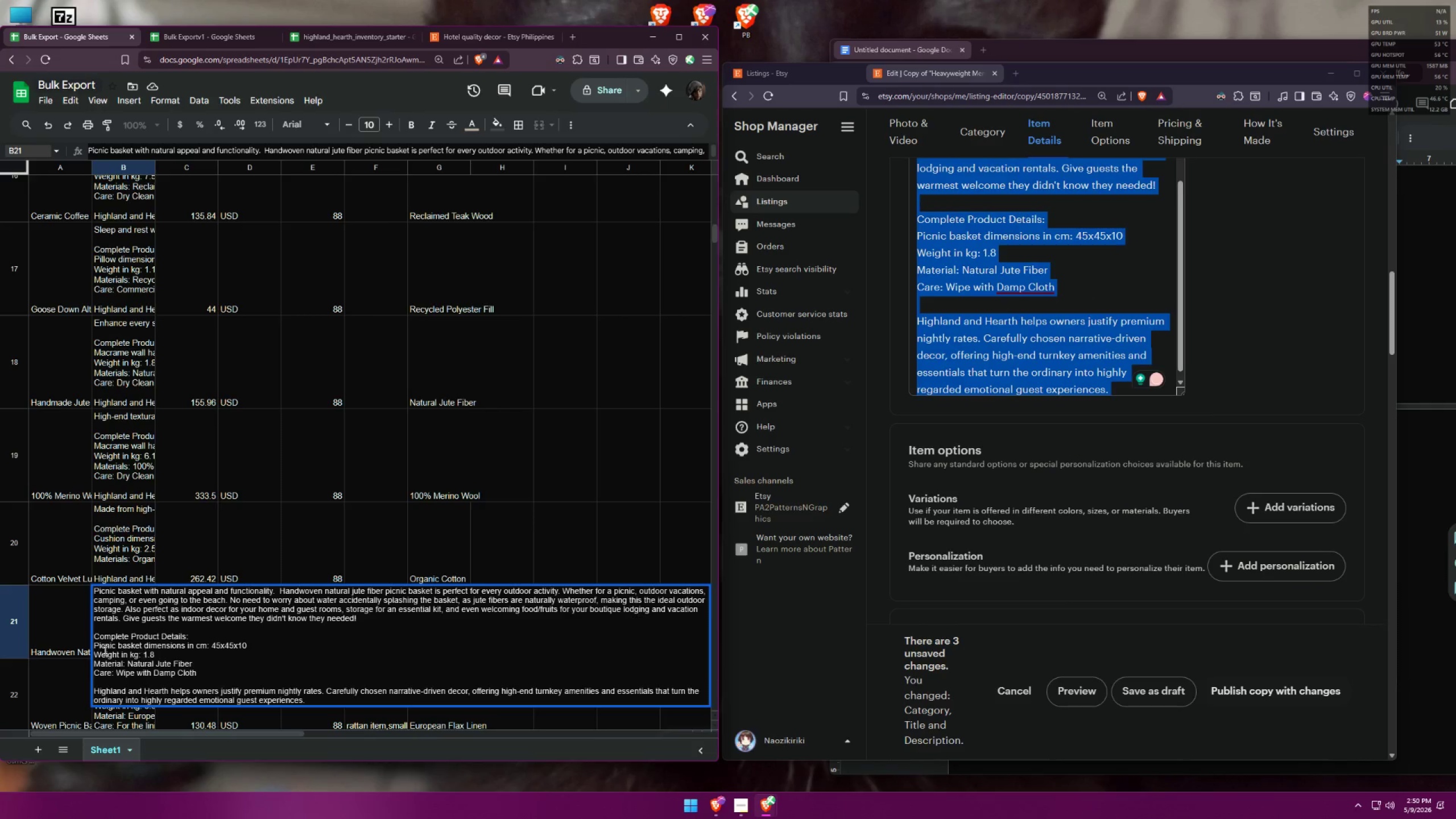 
left_click([67, 631])
 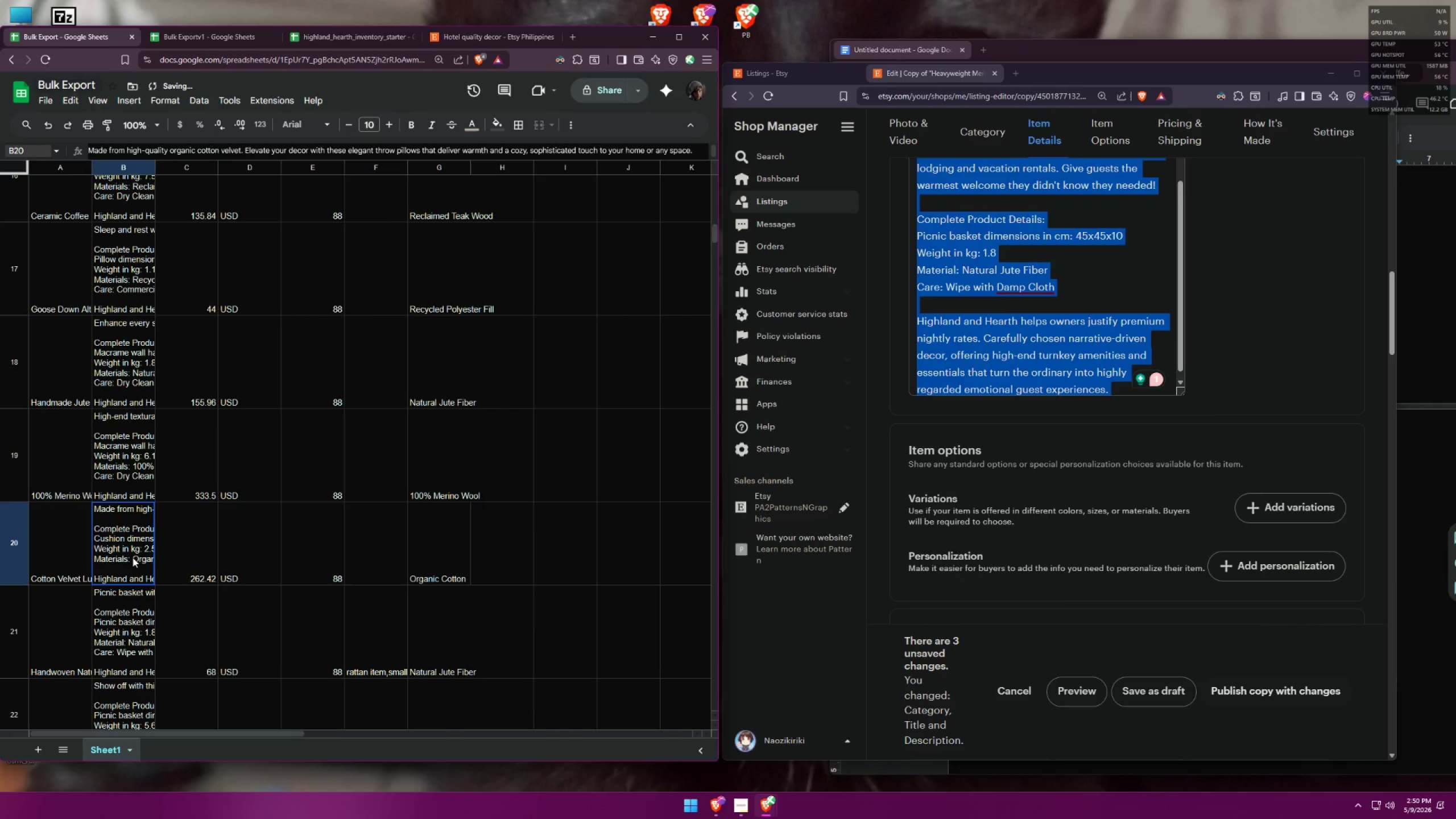 
double_click([133, 557])
 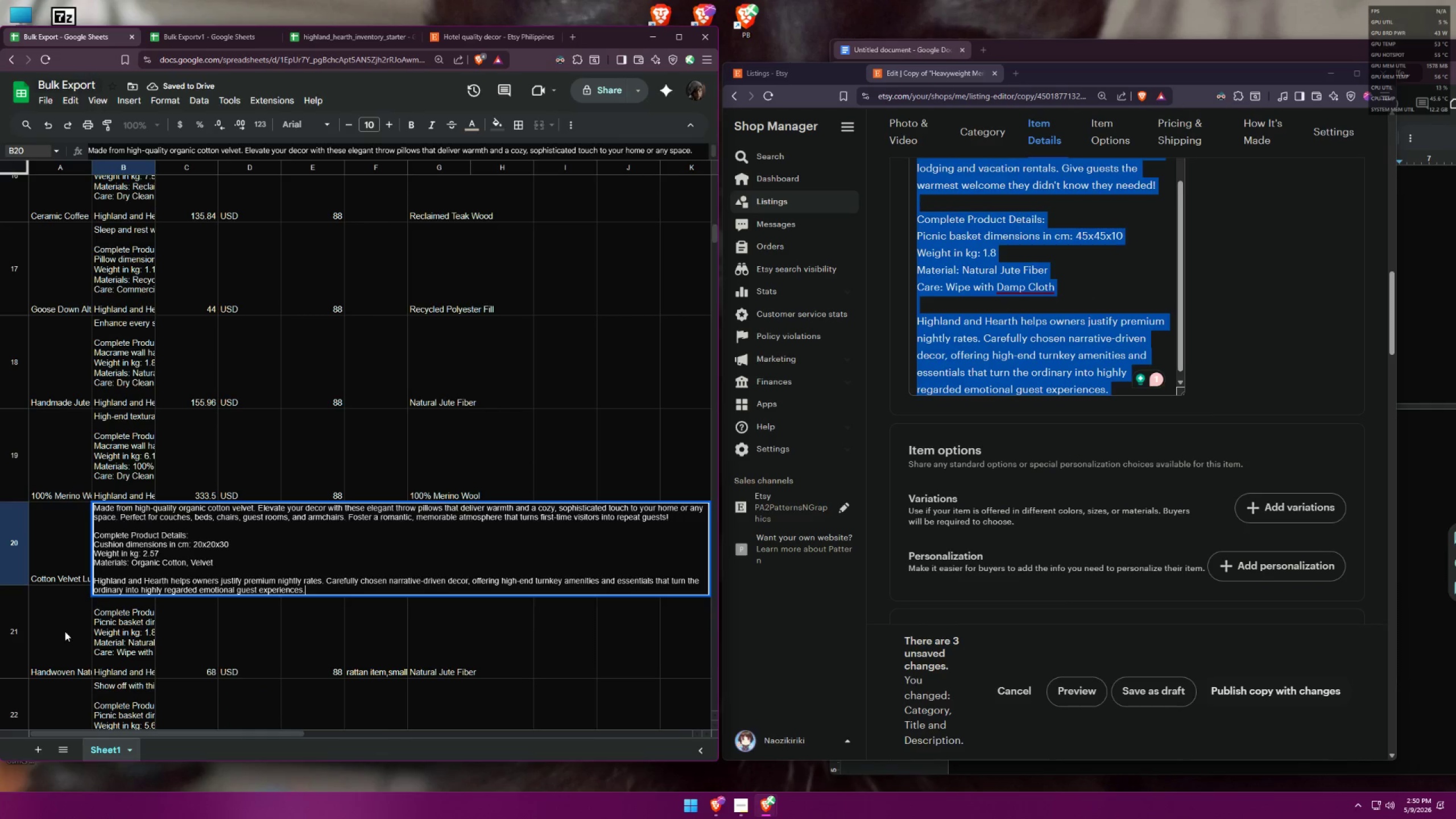 
double_click([114, 629])
 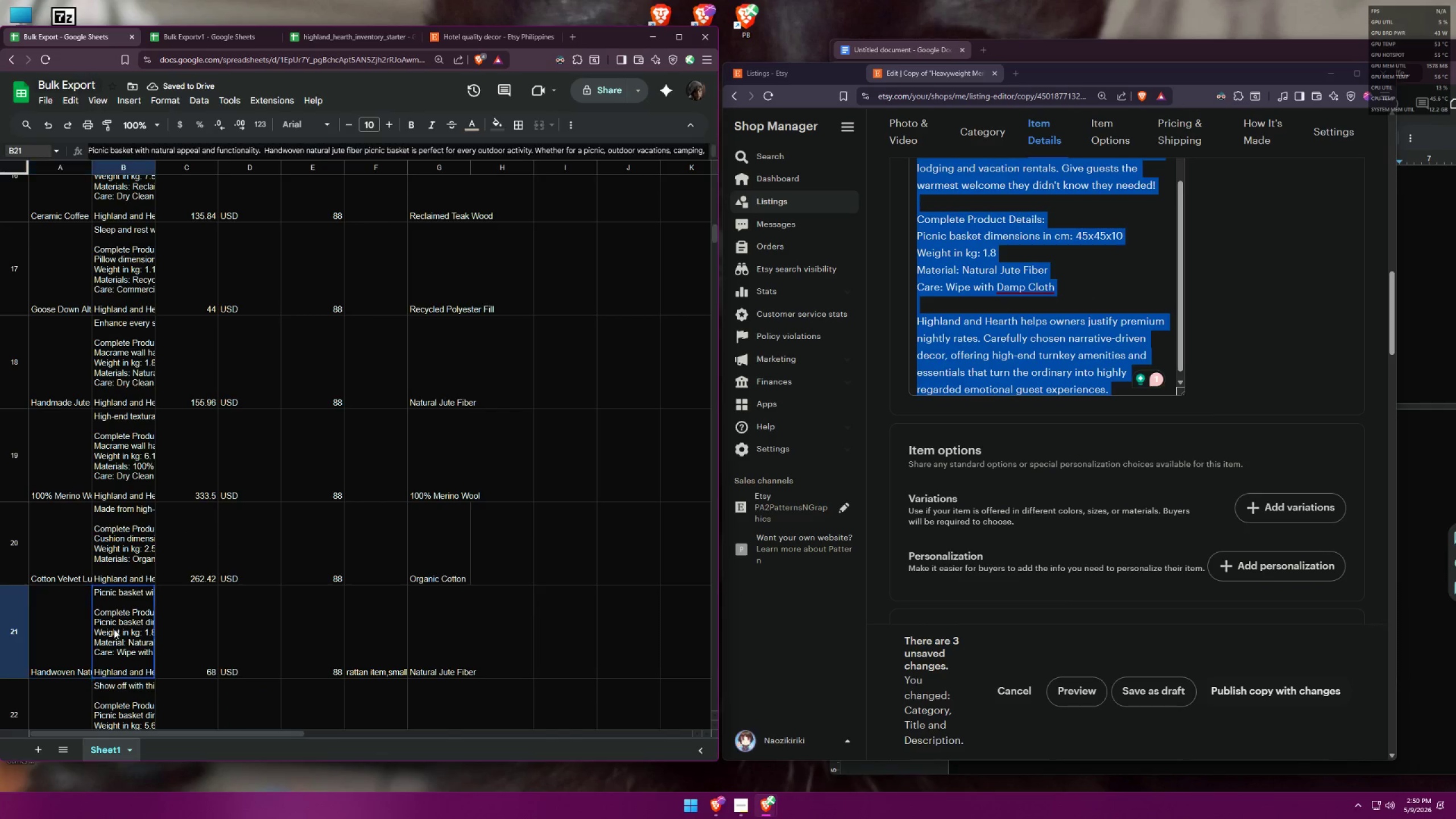 
triple_click([114, 629])
 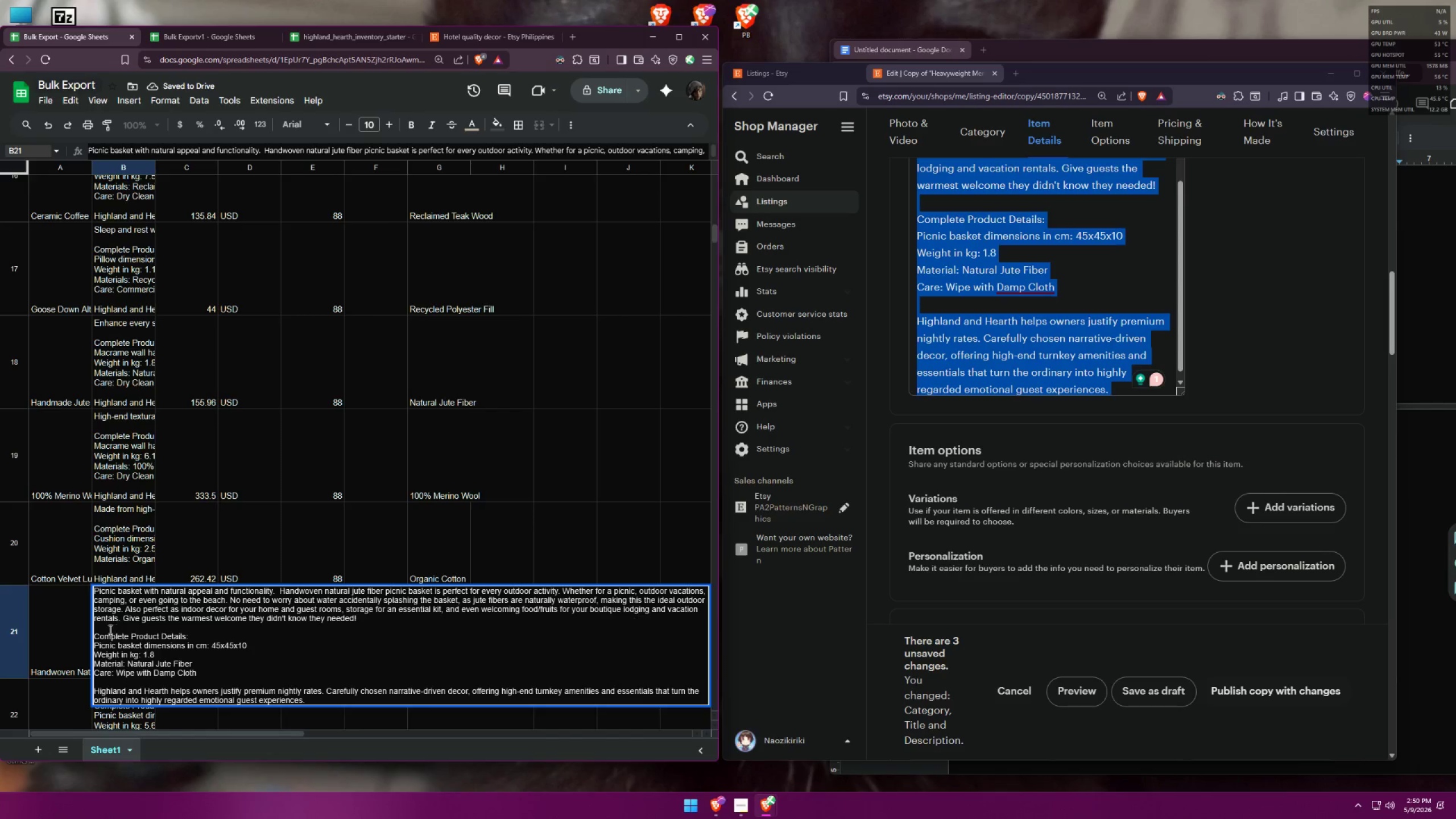 
left_click([61, 625])
 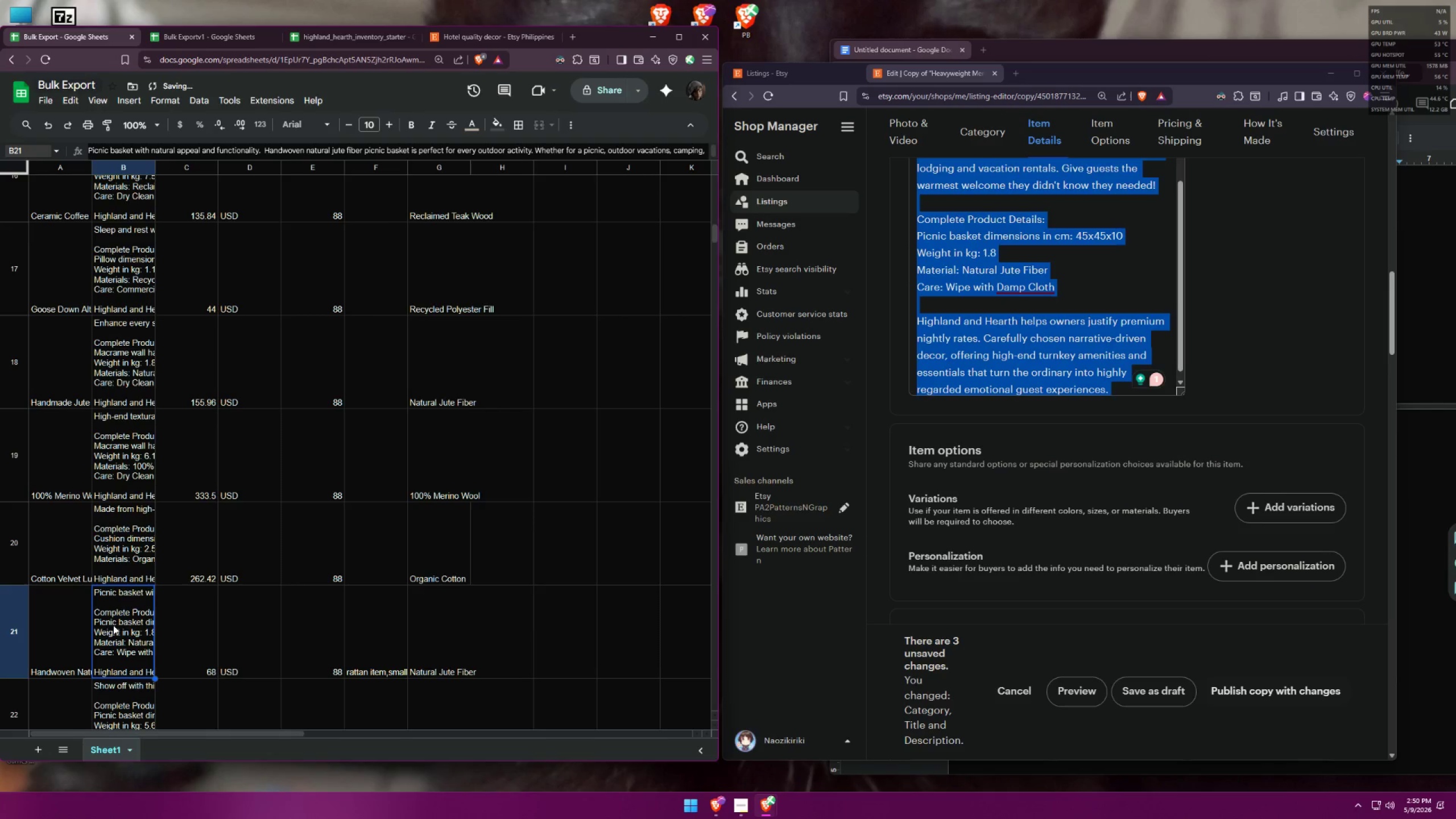 
double_click([125, 561])
 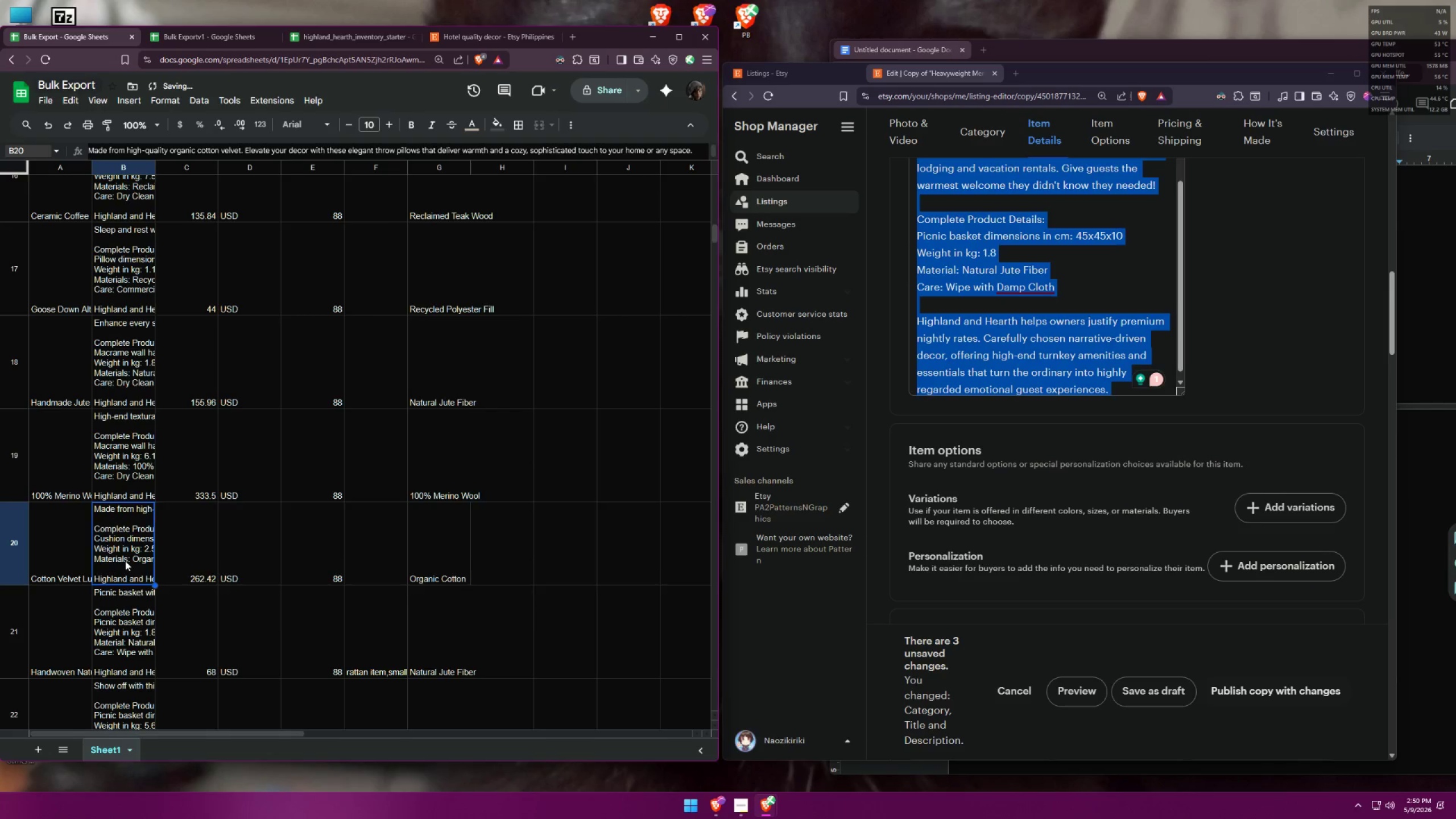 
triple_click([125, 561])
 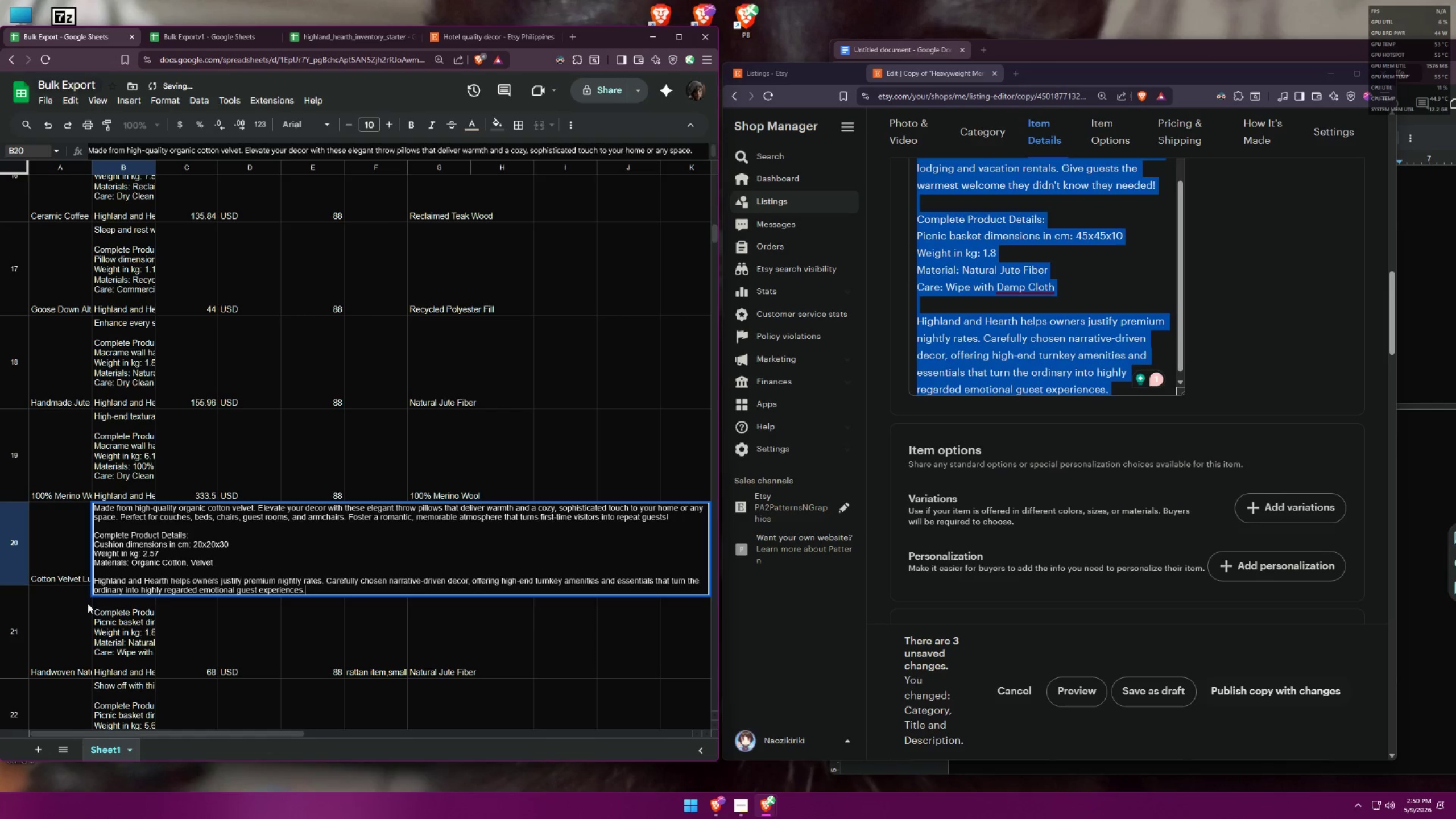 
left_click([63, 631])
 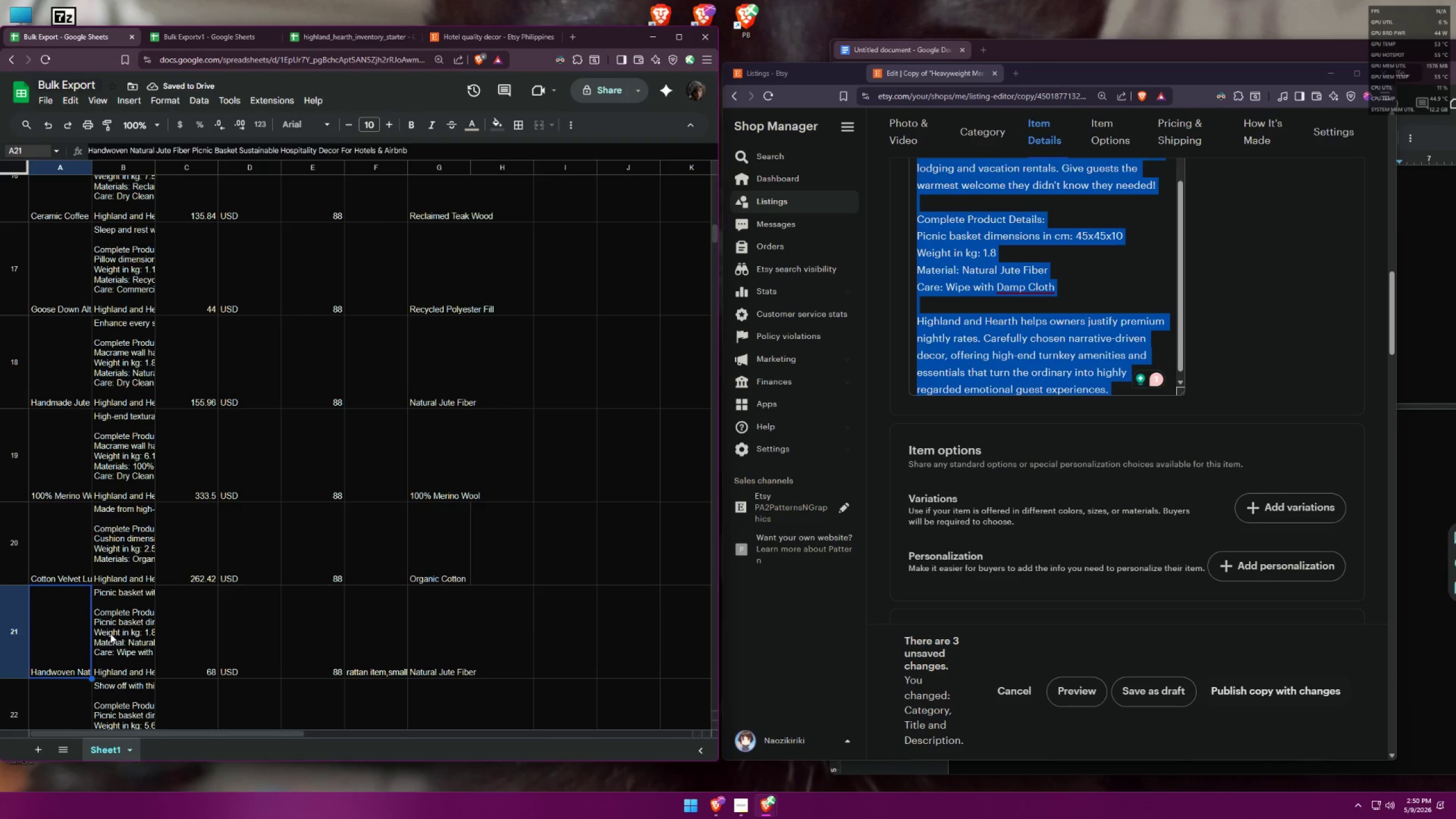 
triple_click([111, 633])
 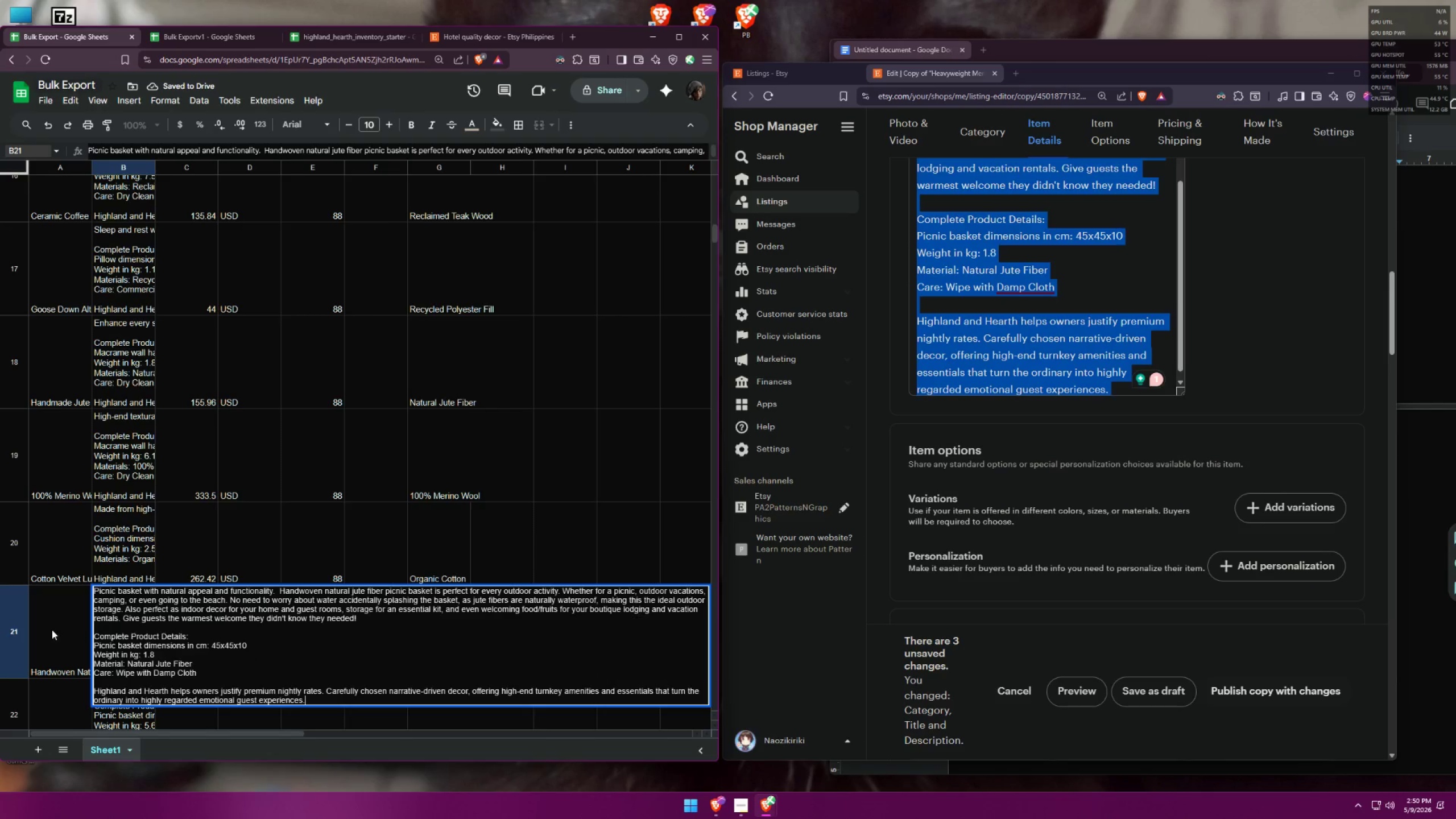 
left_click([51, 629])
 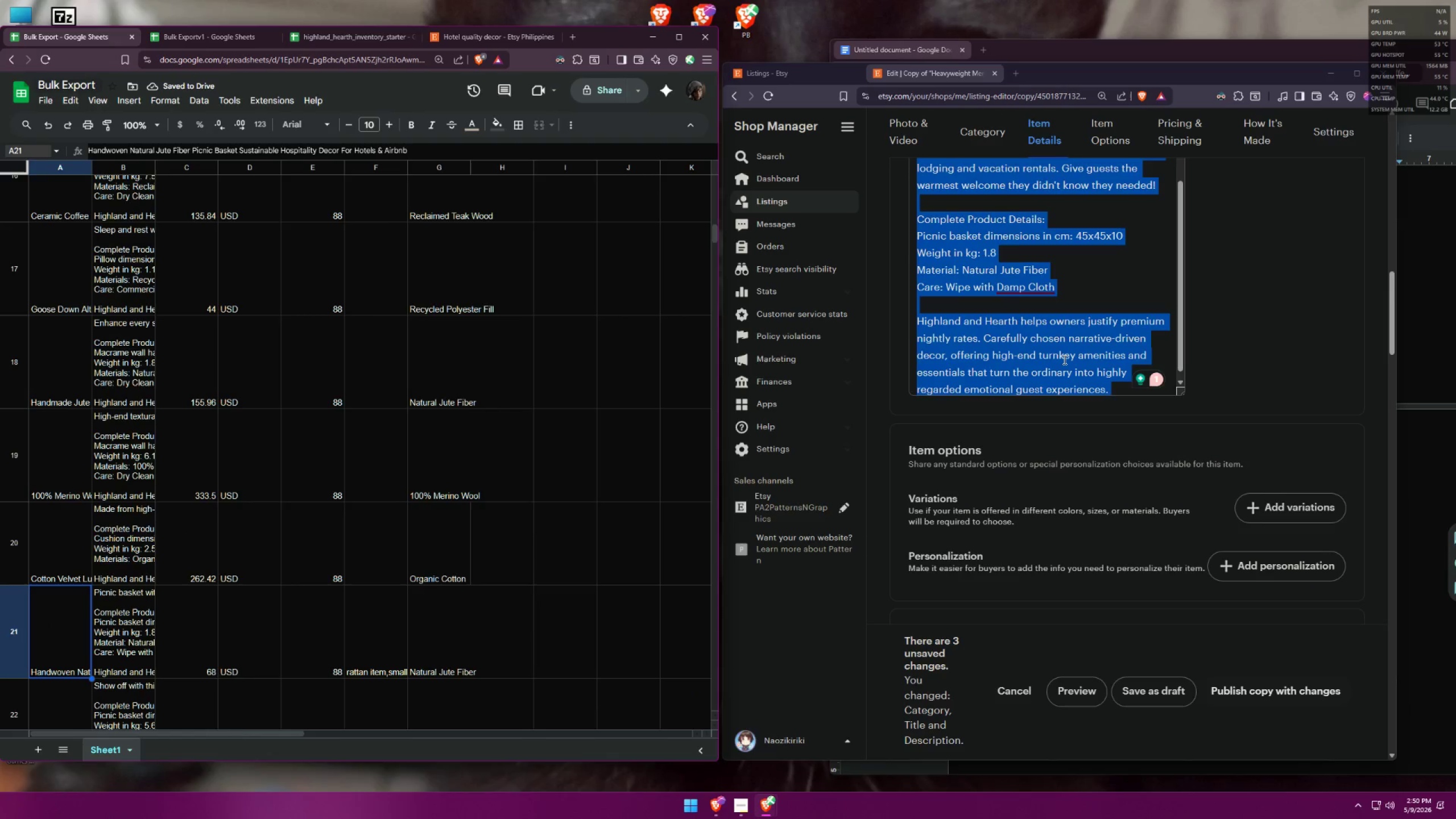 
double_click([1272, 337])
 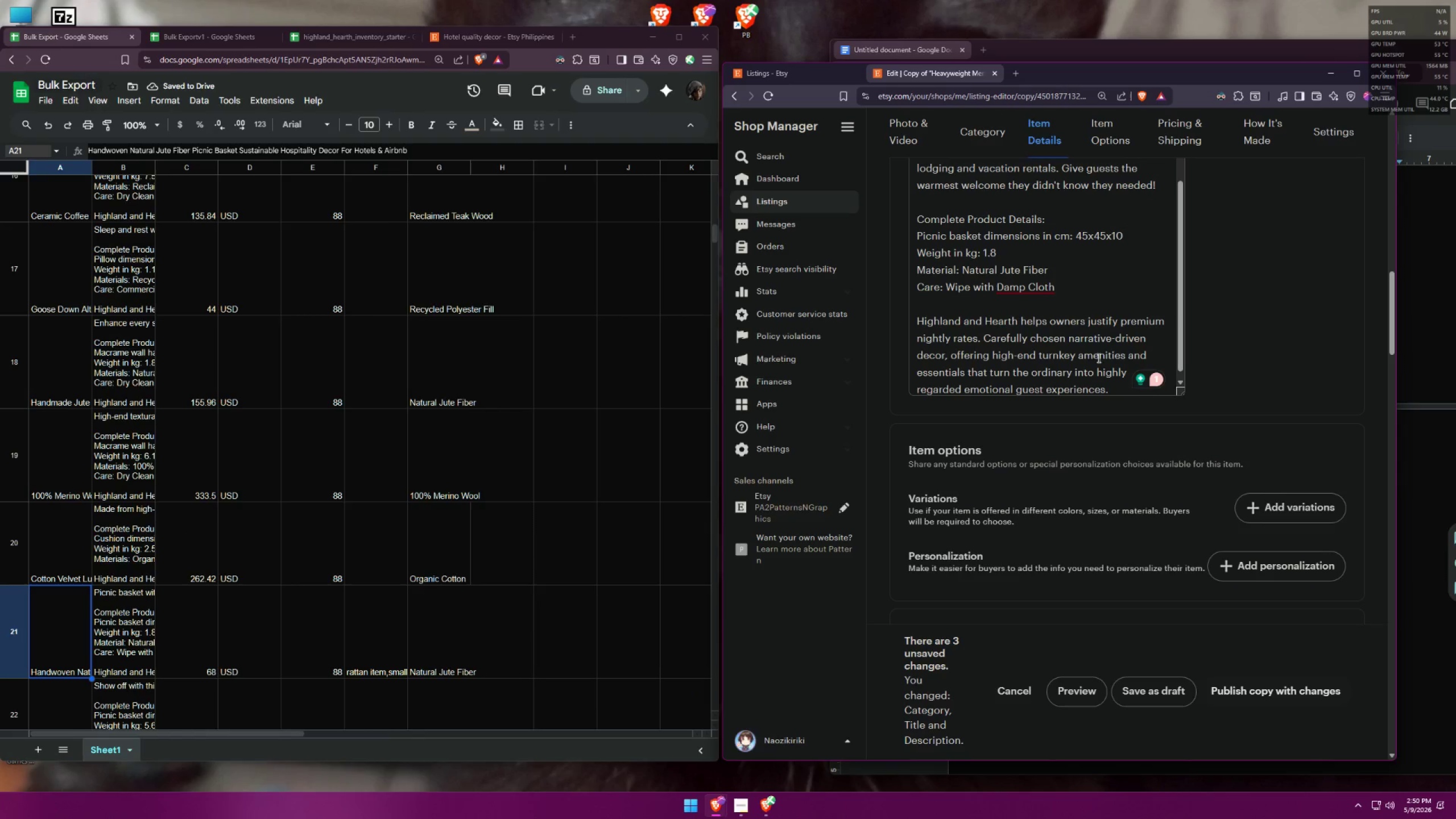 
scroll: coordinate [1099, 348], scroll_direction: down, amount: 3.0
 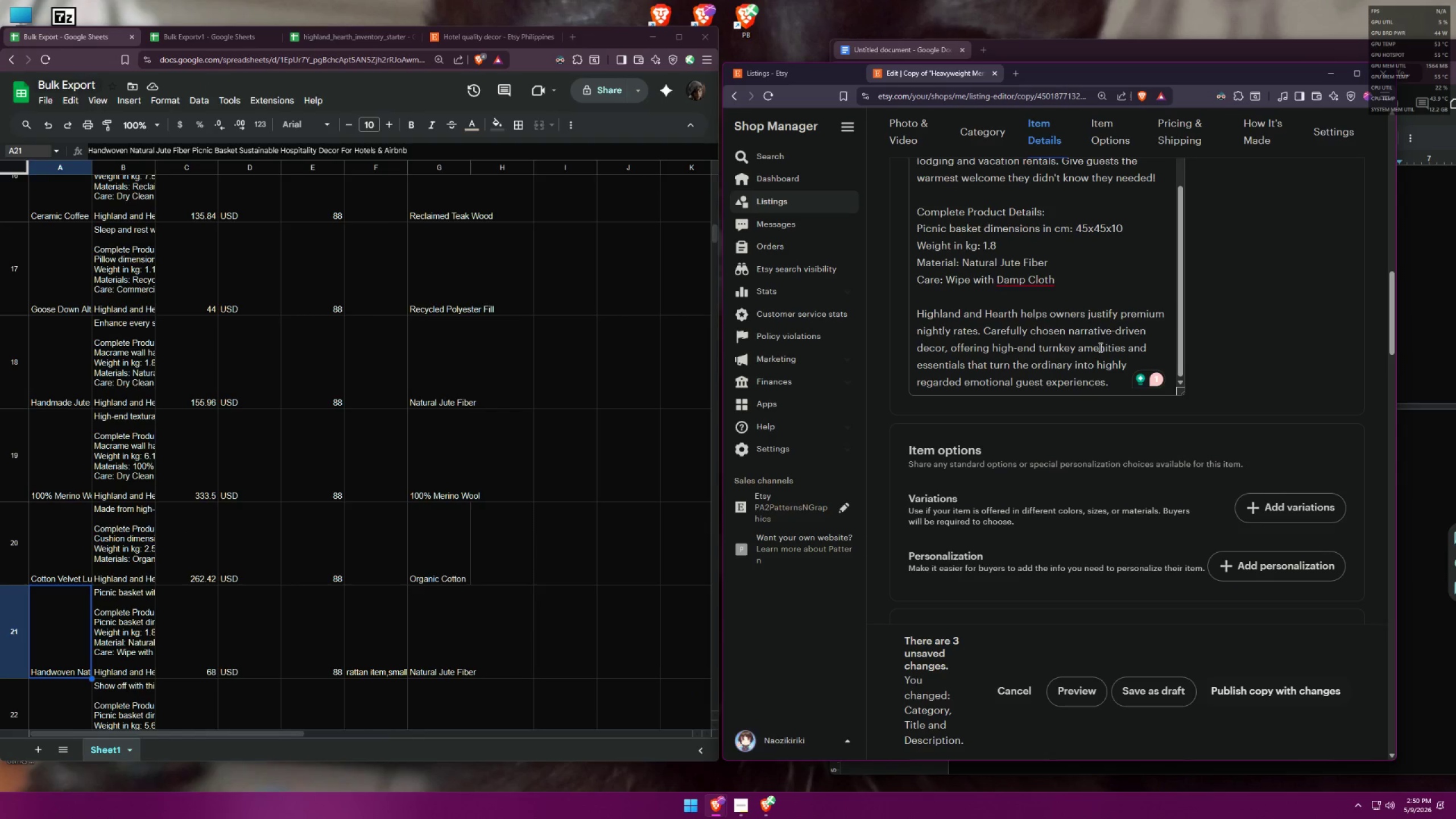 
left_click([1099, 347])
 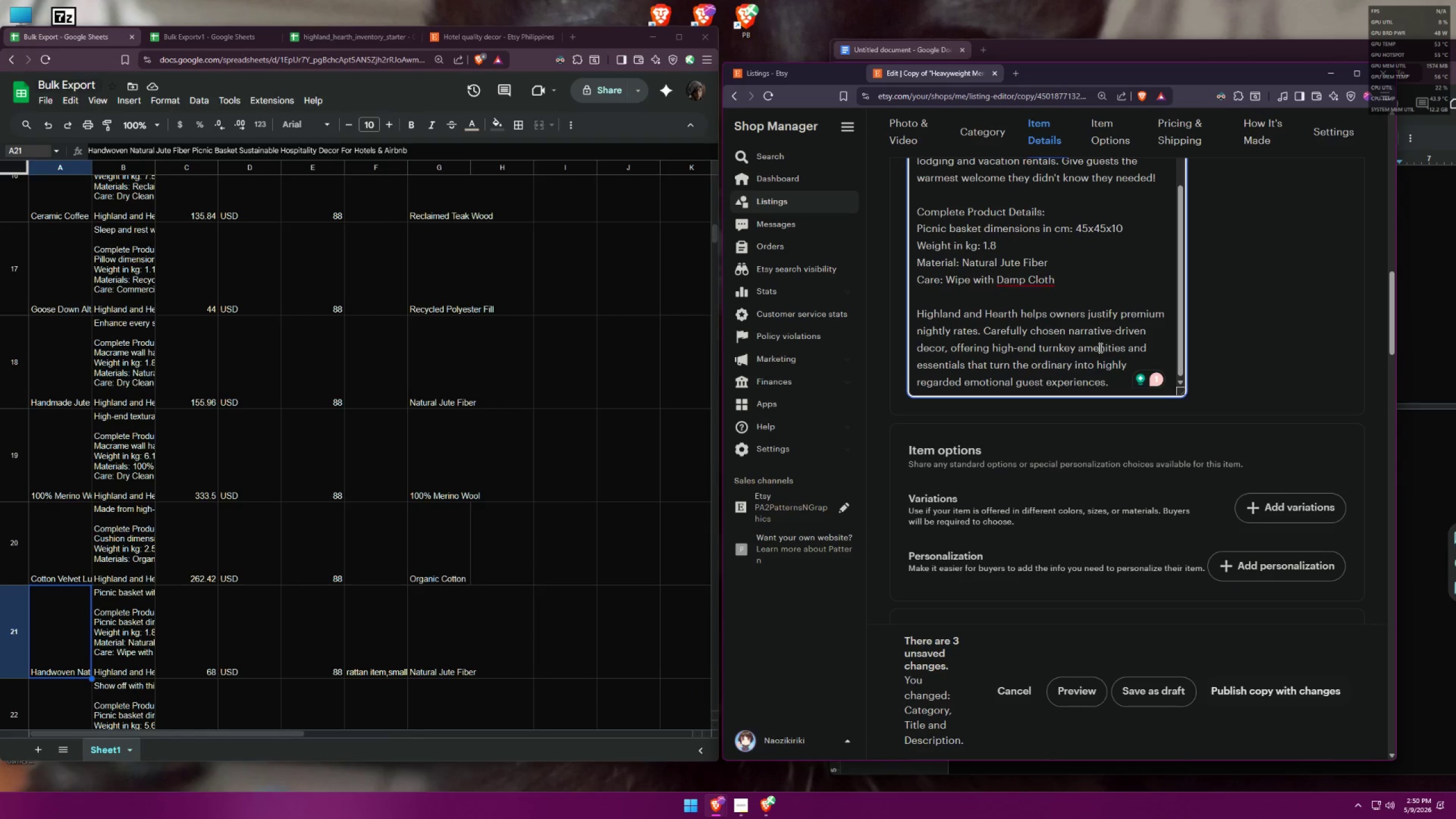 
key(Control+A)
 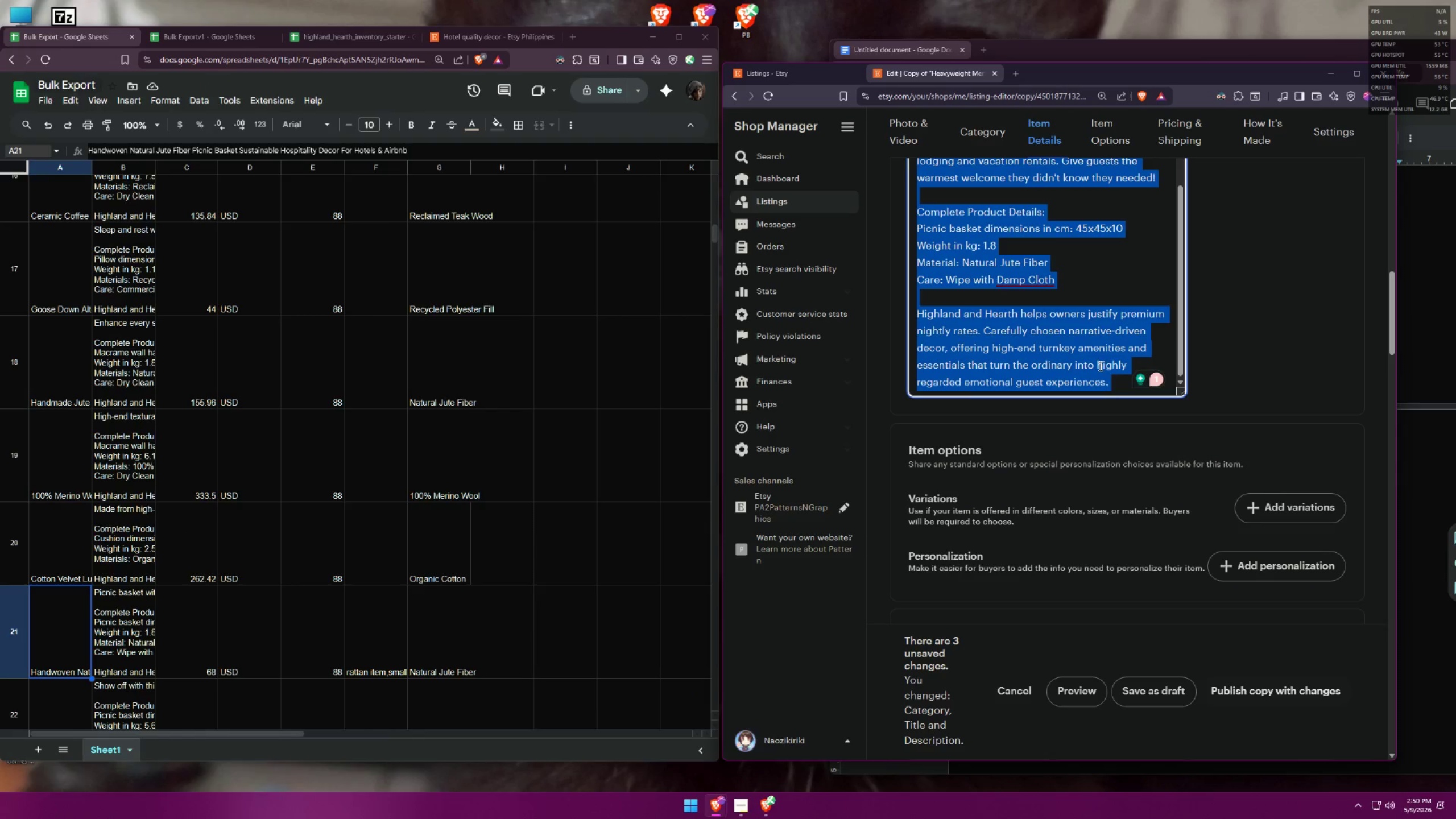 
left_click([1271, 354])
 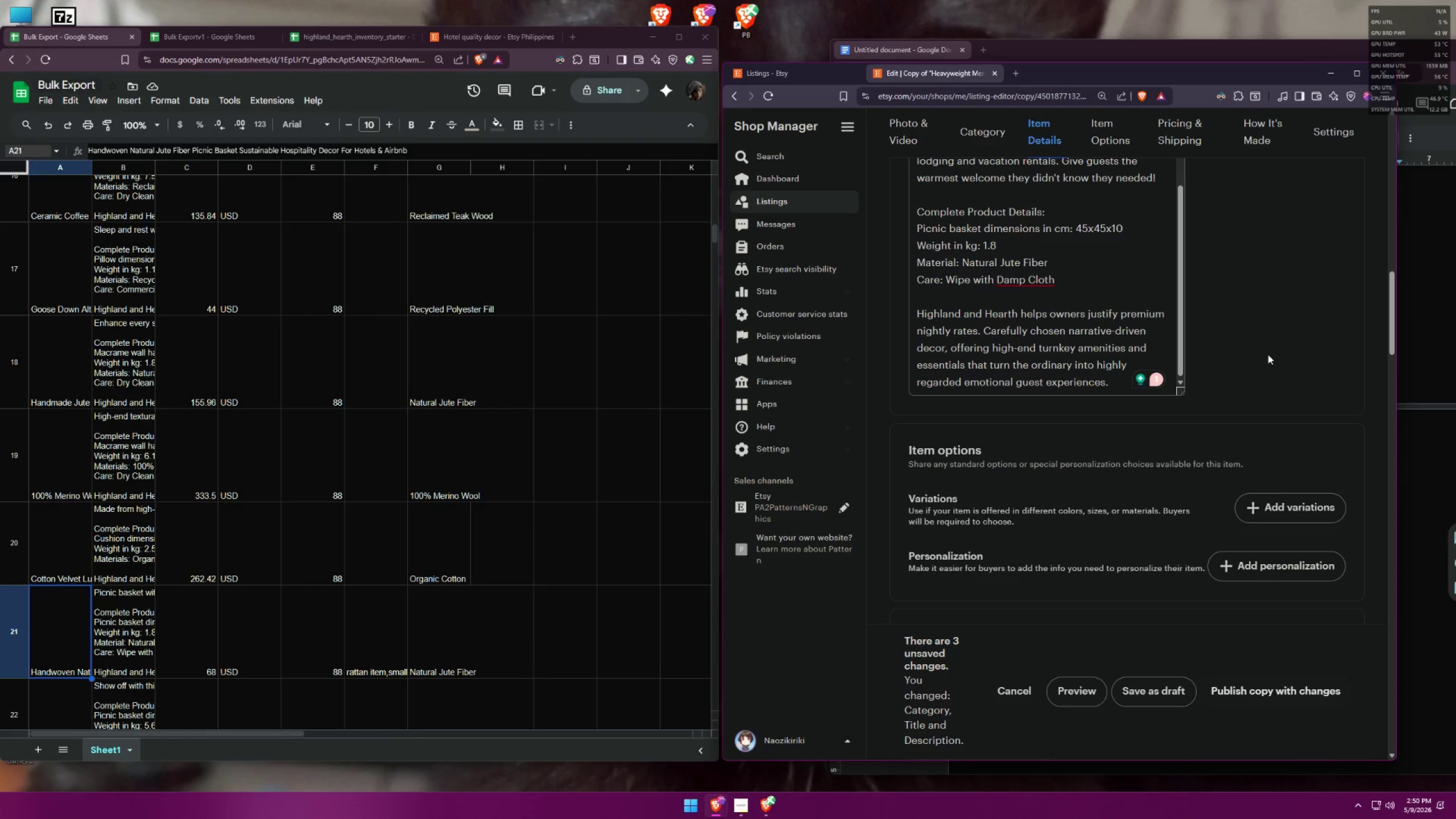 
key(Control+S)
 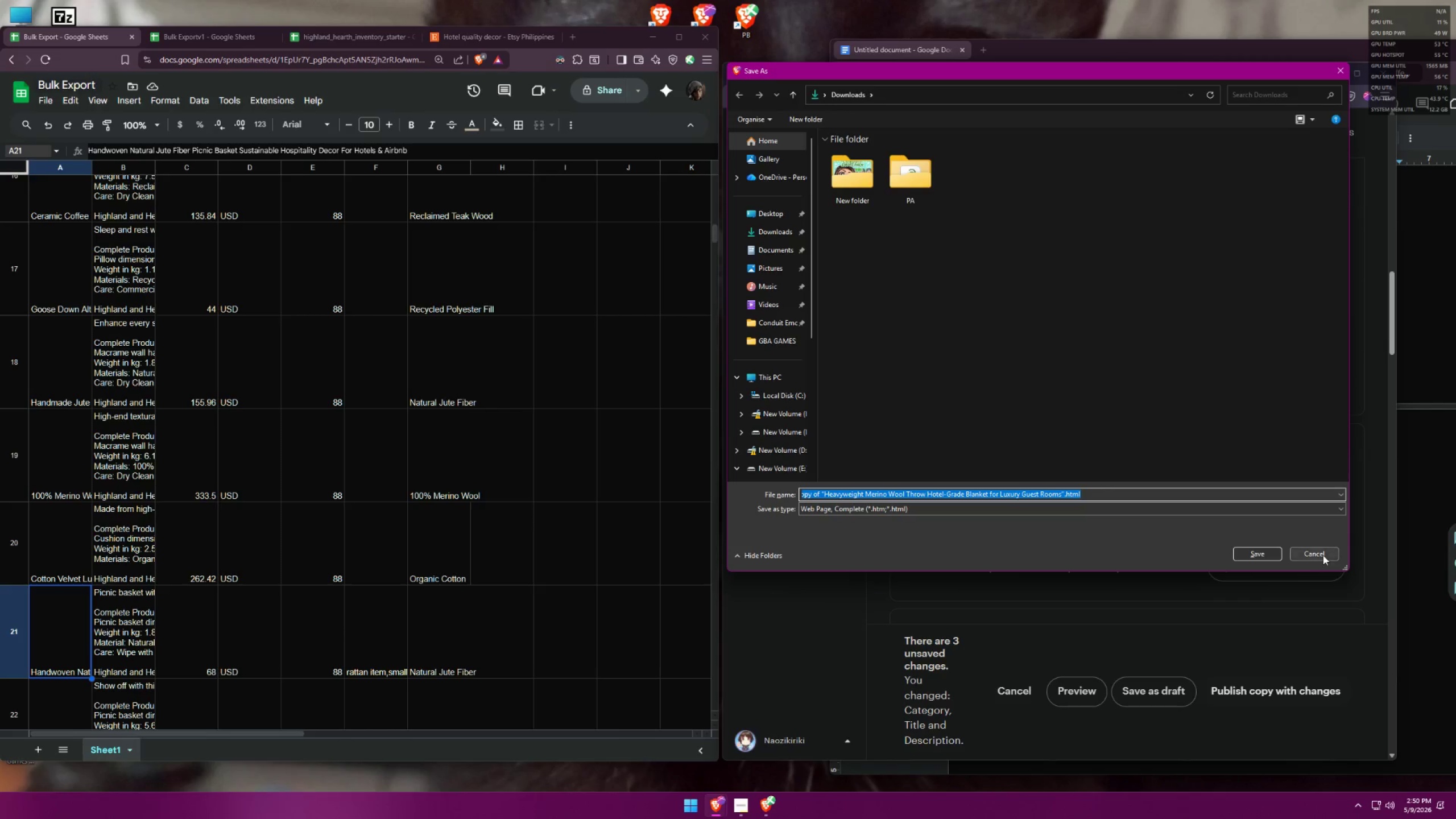 
double_click([1273, 318])
 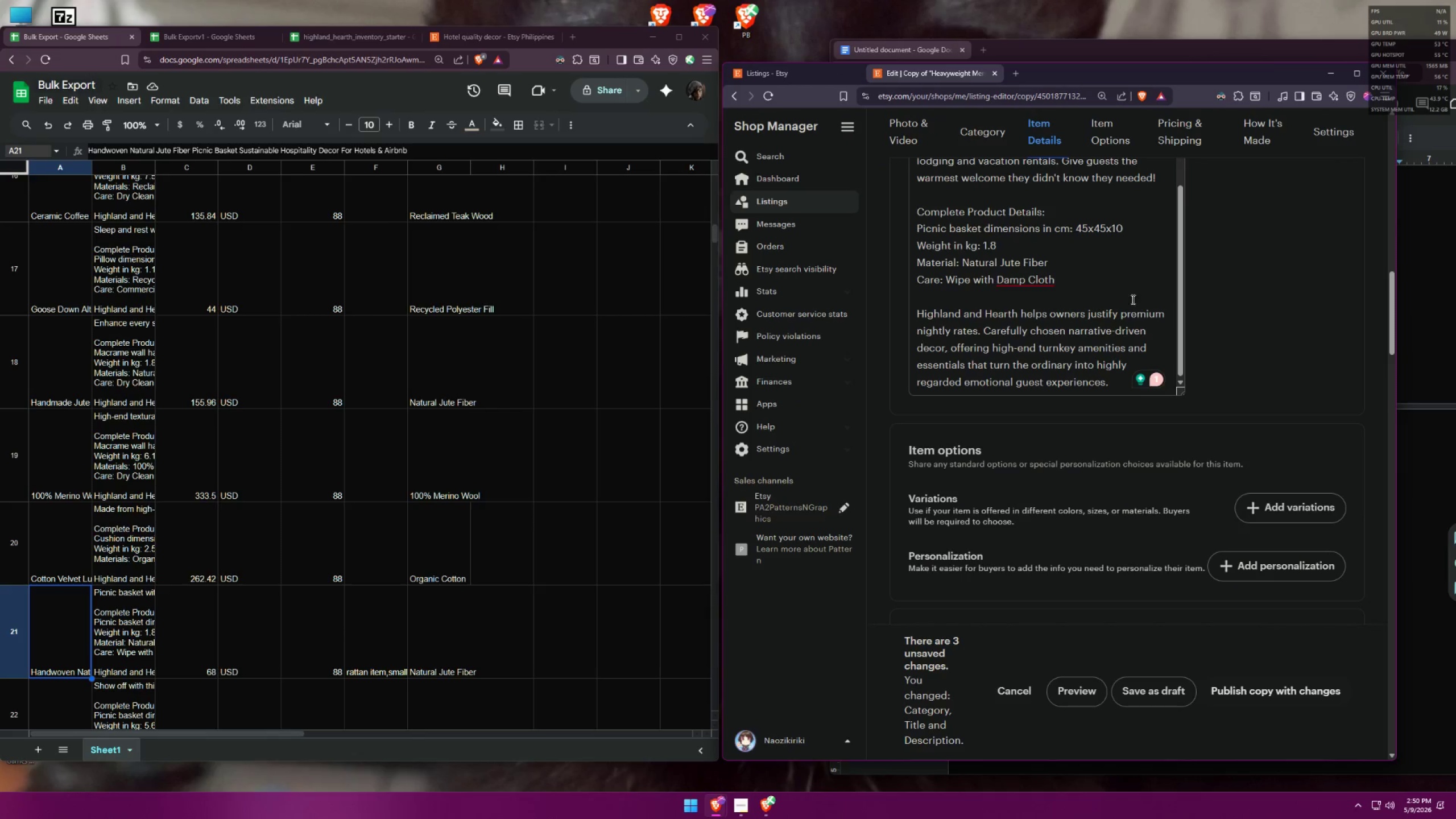 
triple_click([1051, 289])
 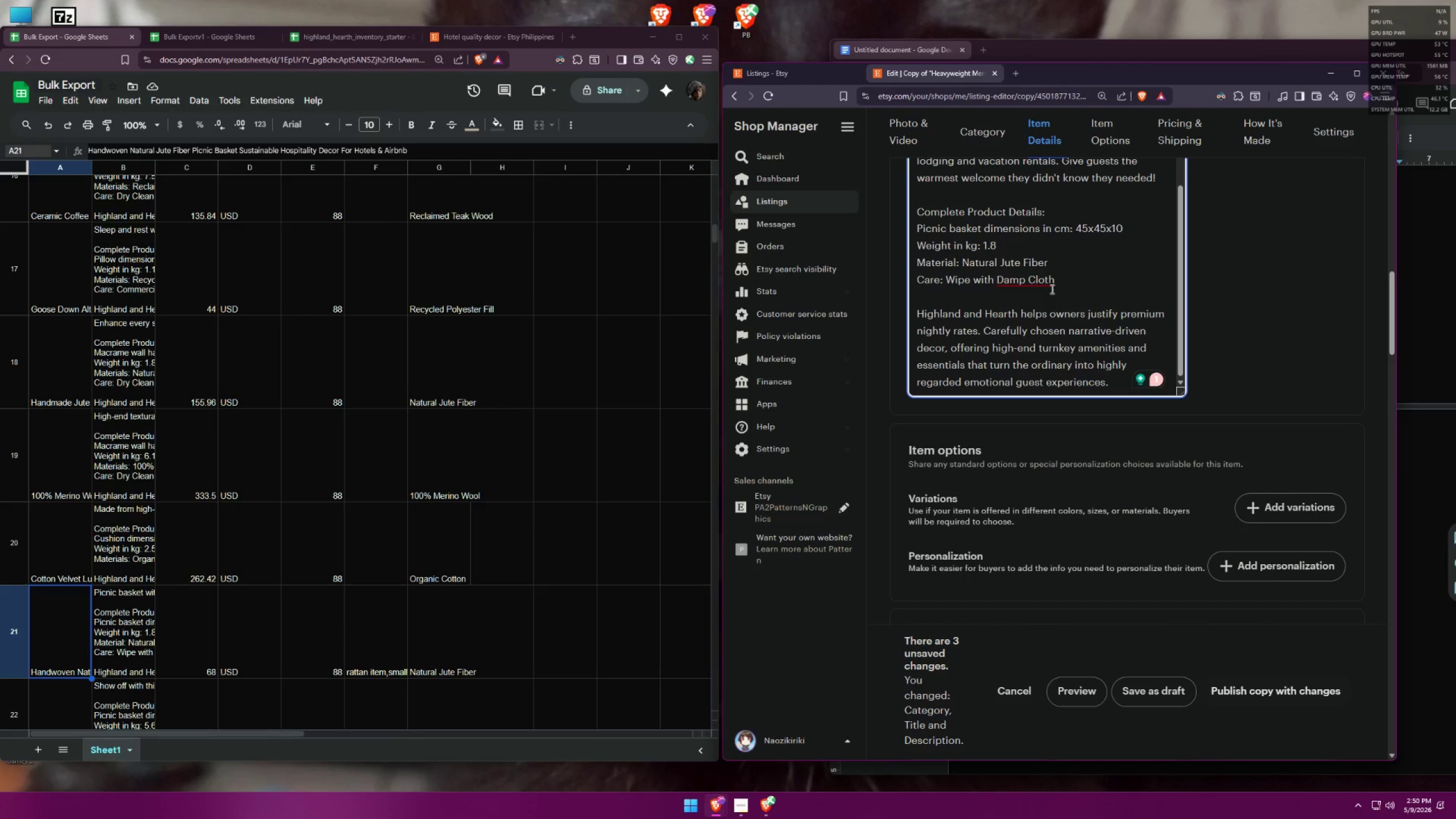 
key(Control+A)
 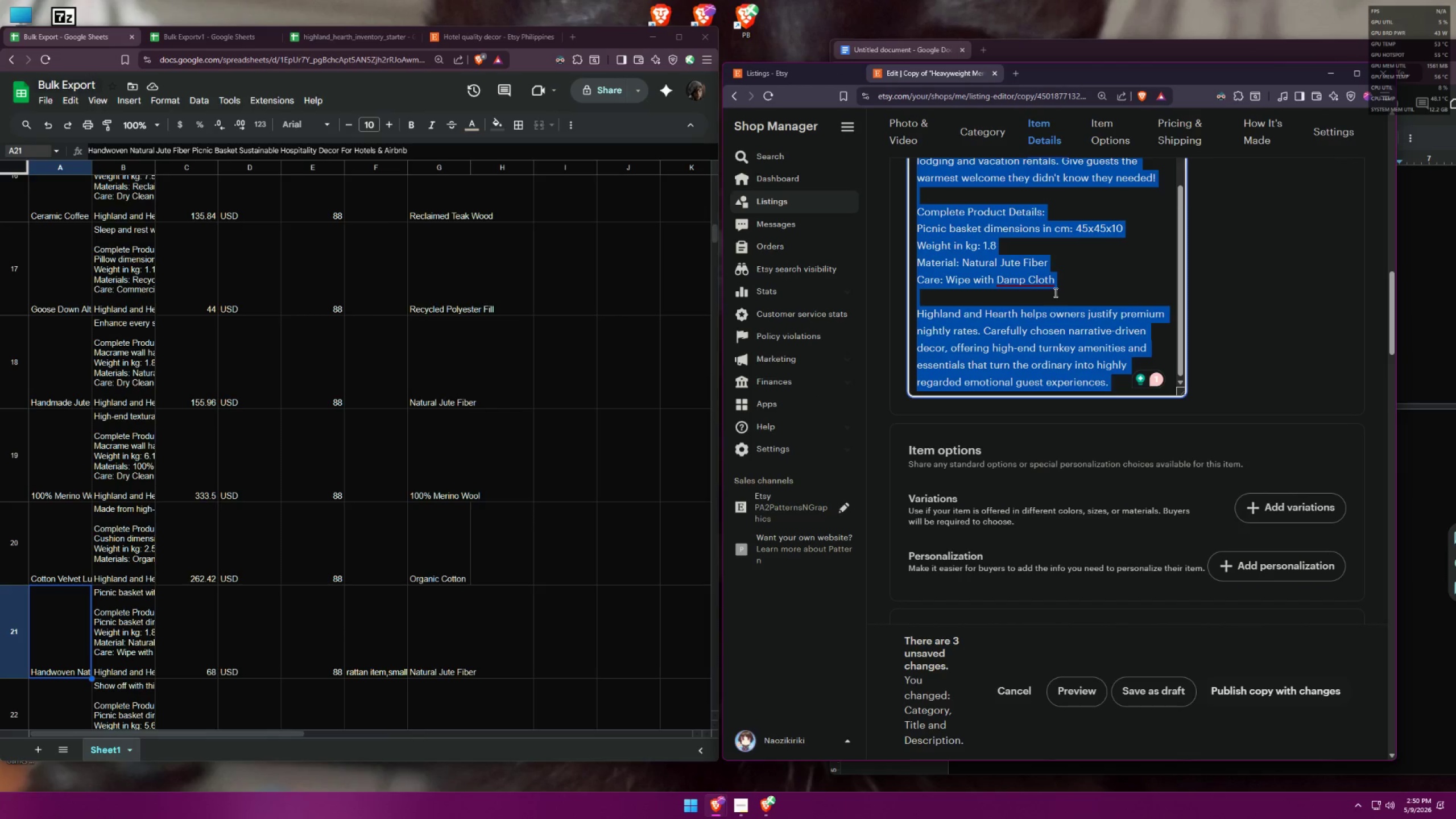 
key(Control+C)
 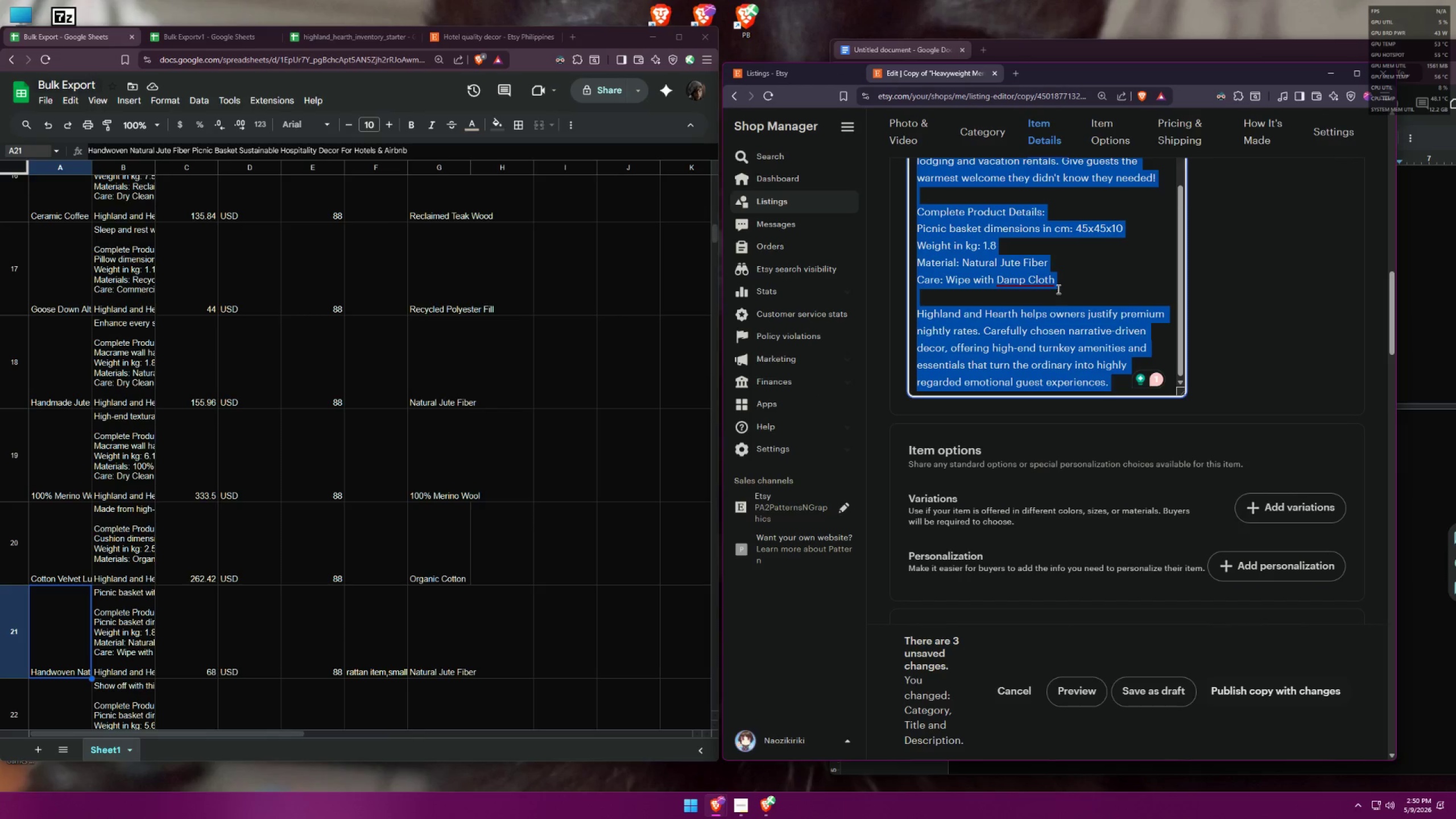 
key(Control+C)
 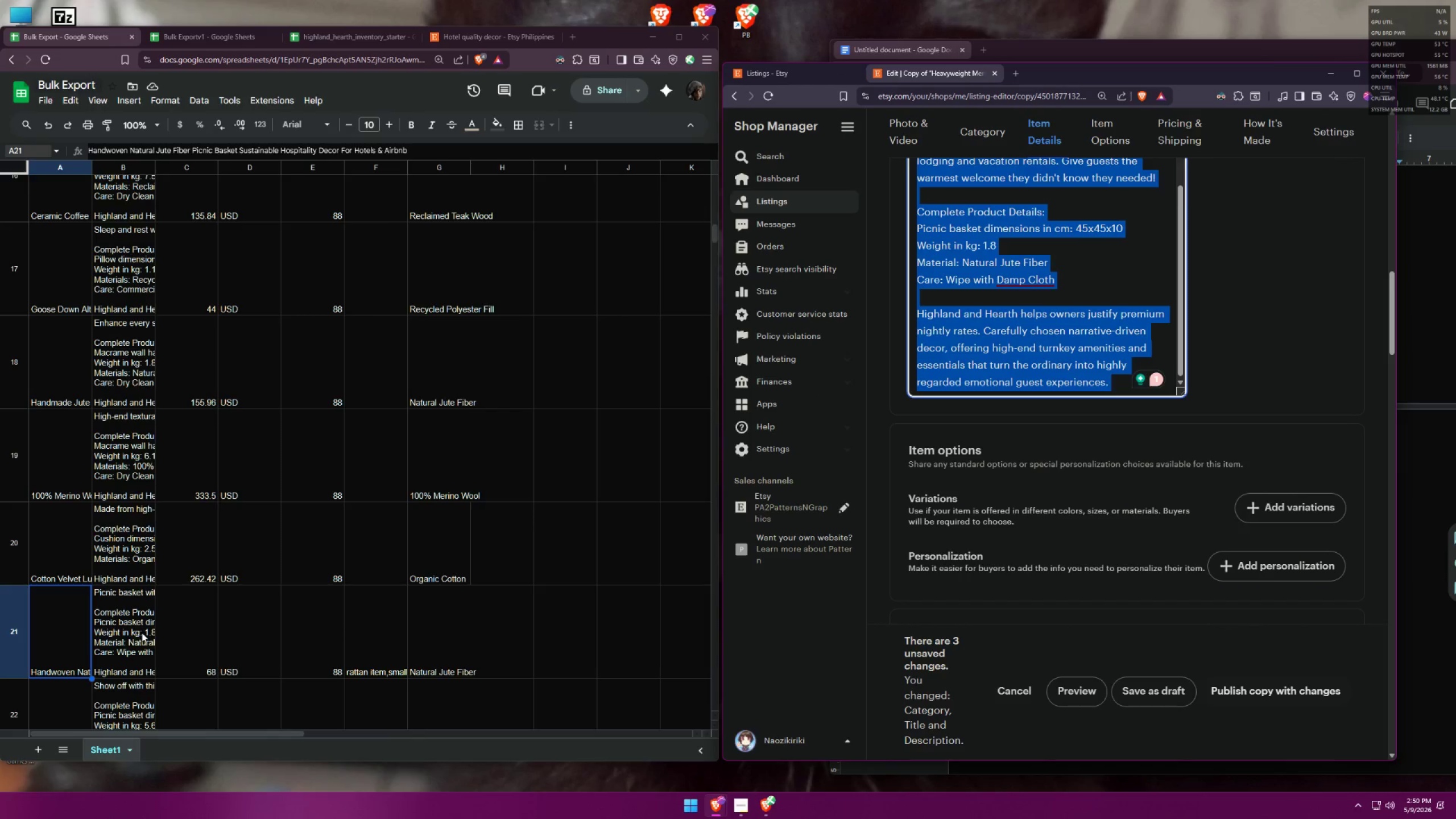 
double_click([114, 634])
 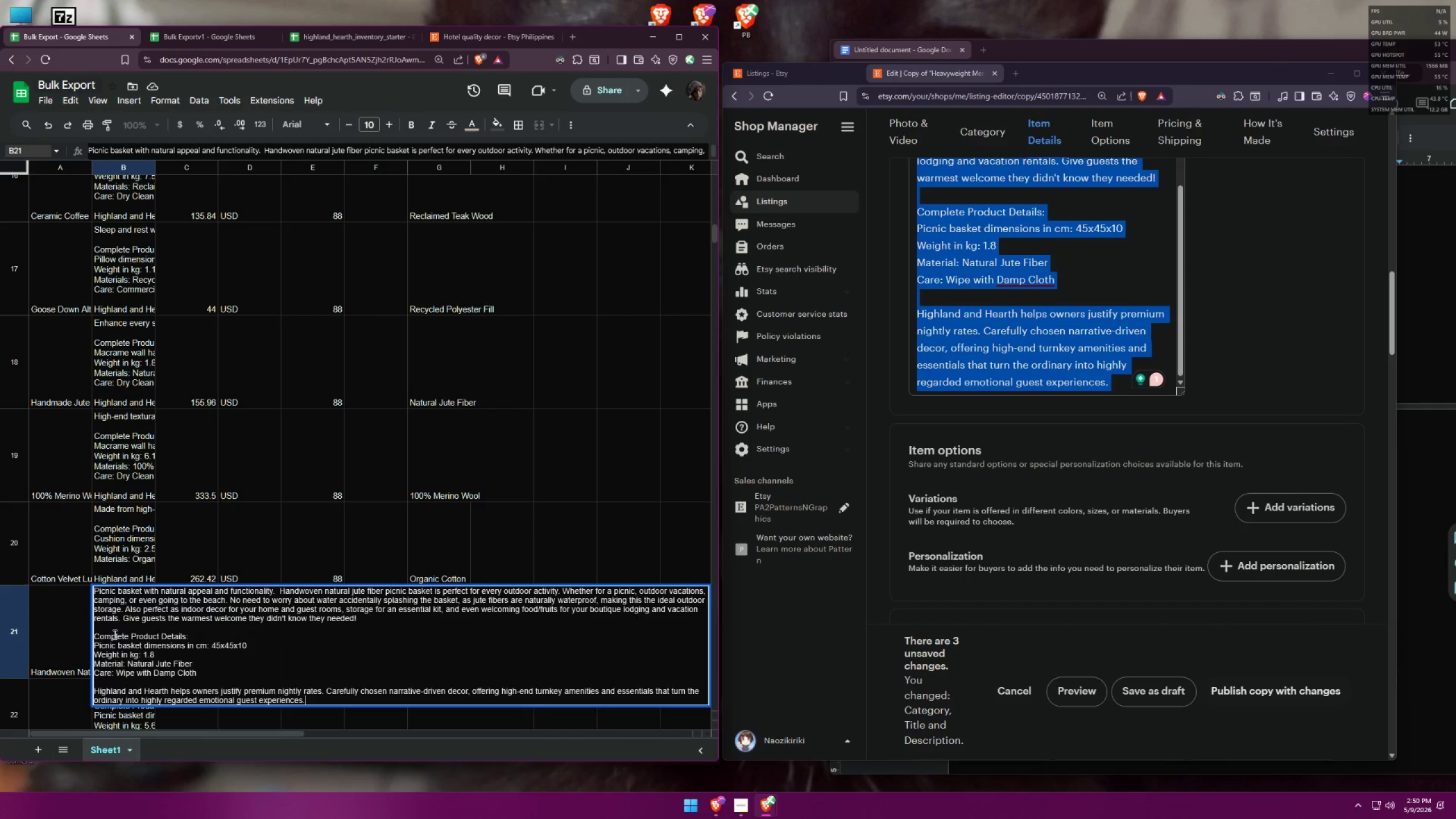 
key(Control+A)
 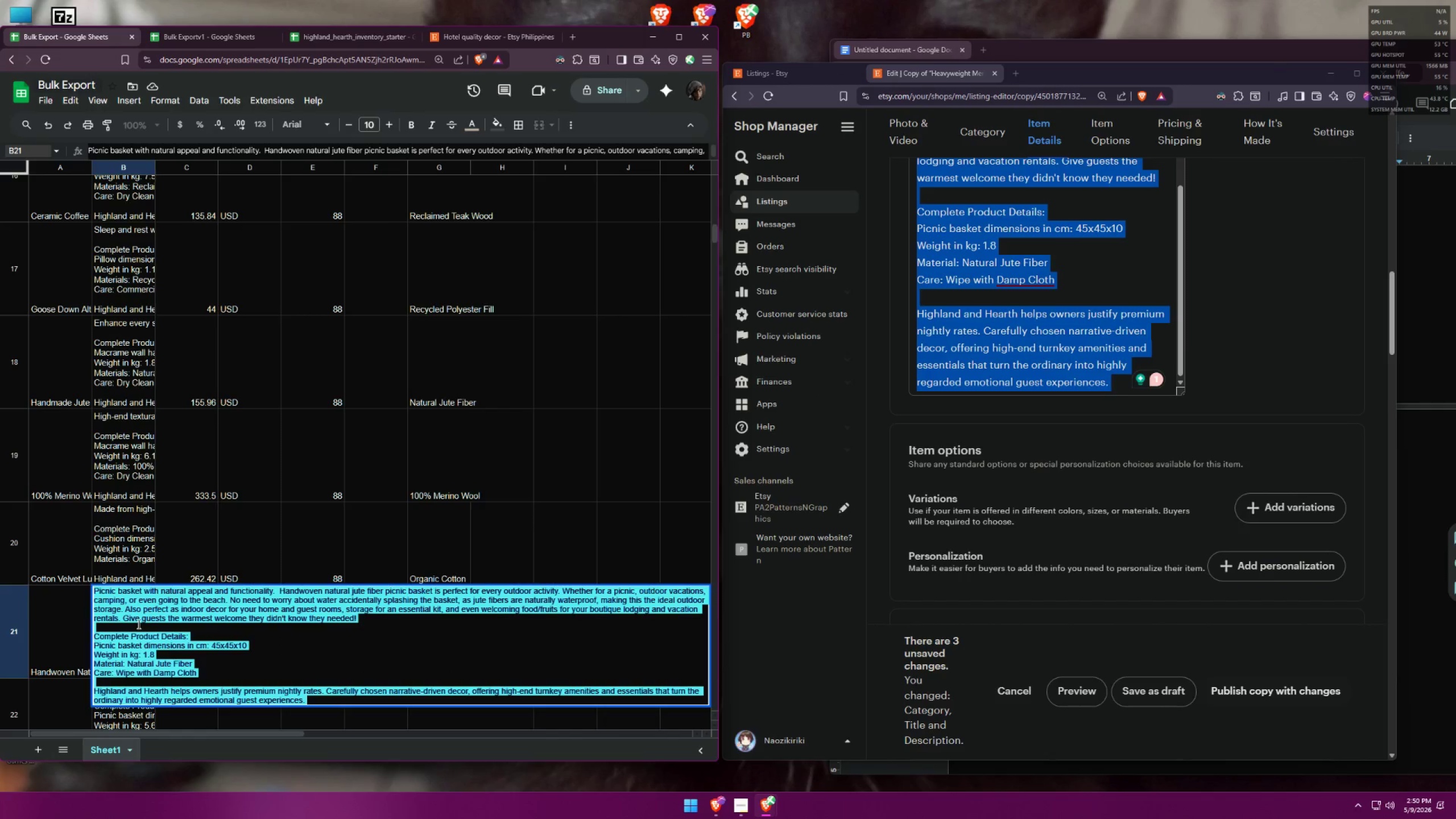 
key(Control+V)
 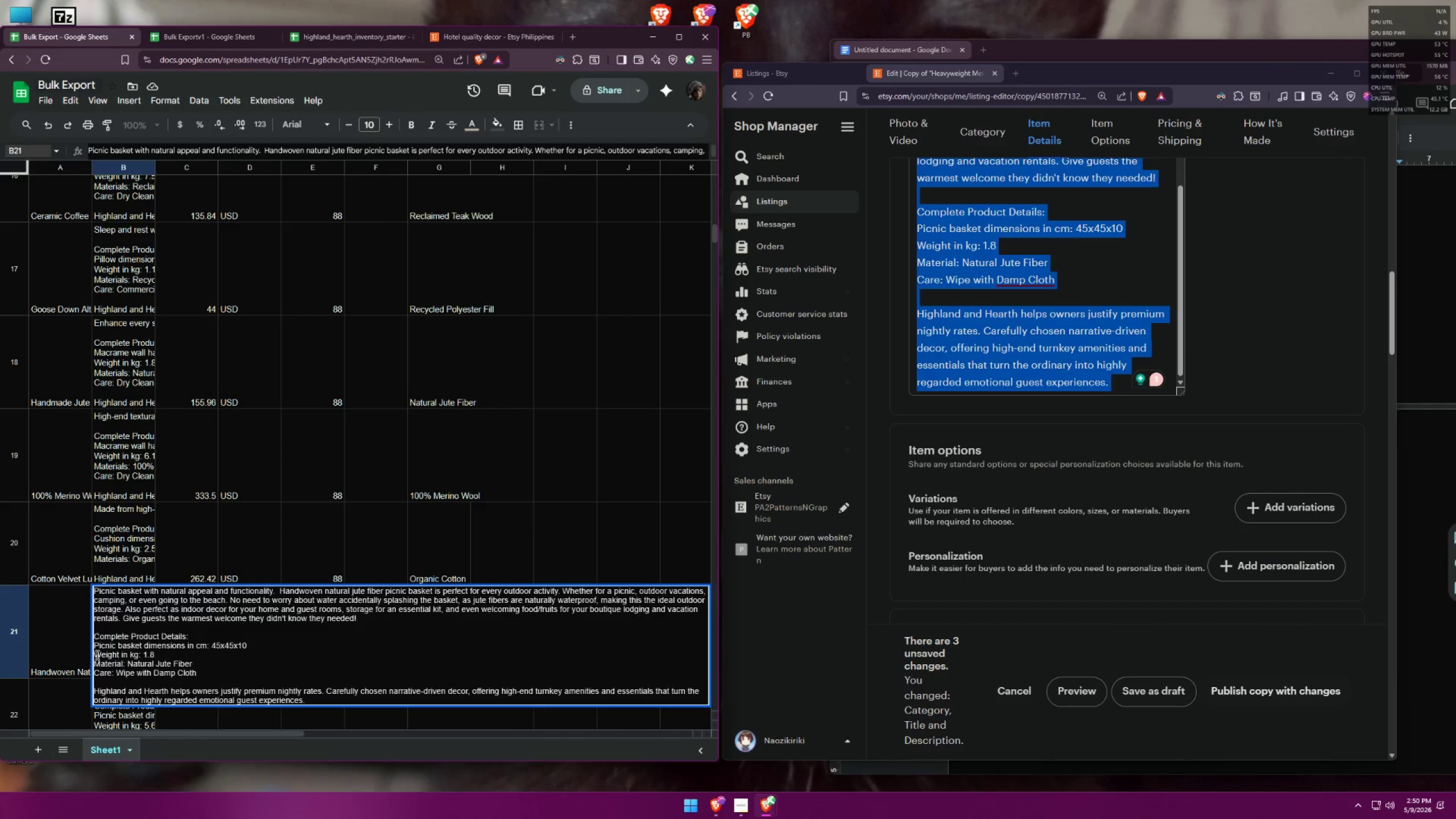 
left_click([62, 638])
 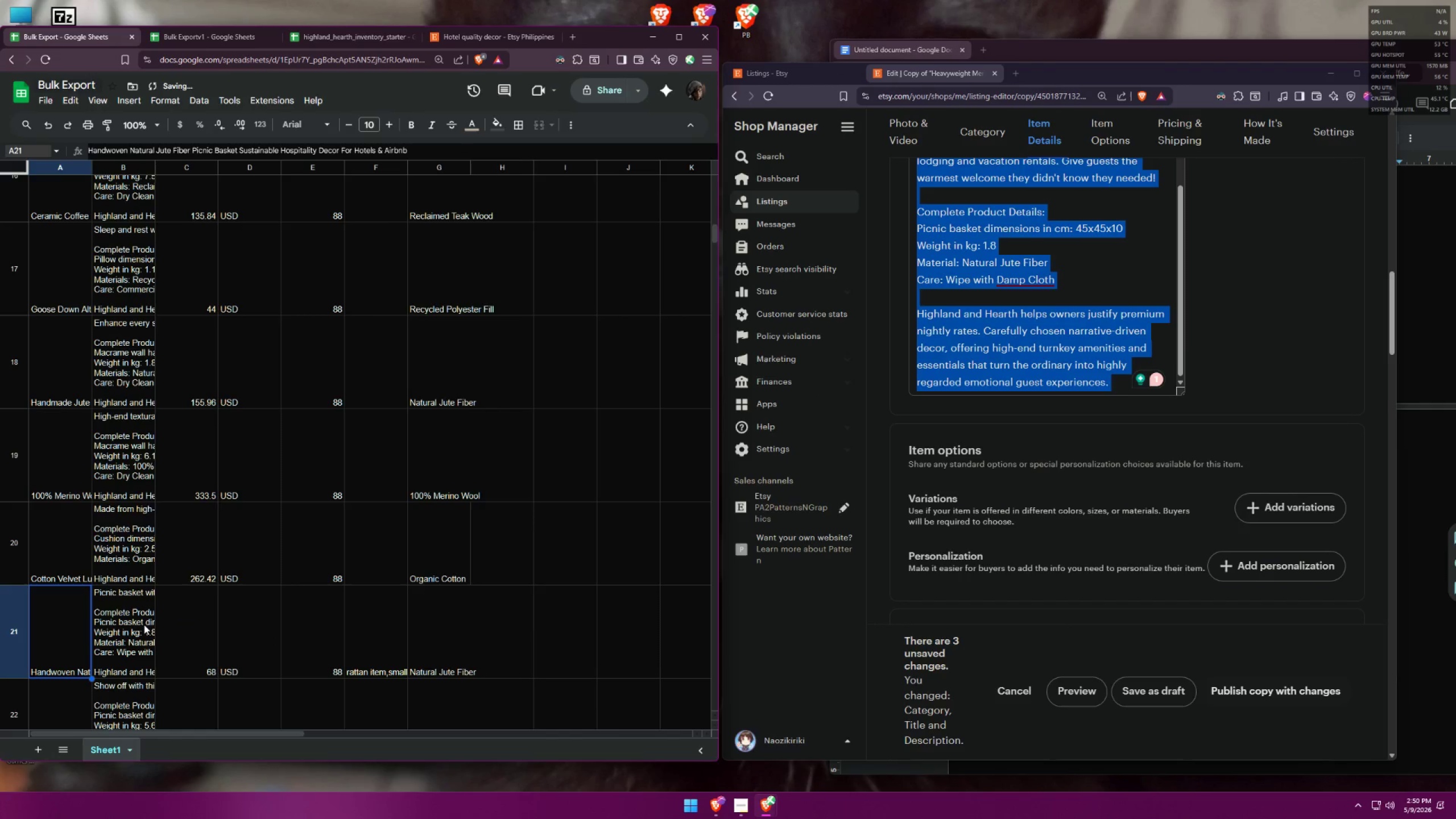 
left_click([144, 624])
 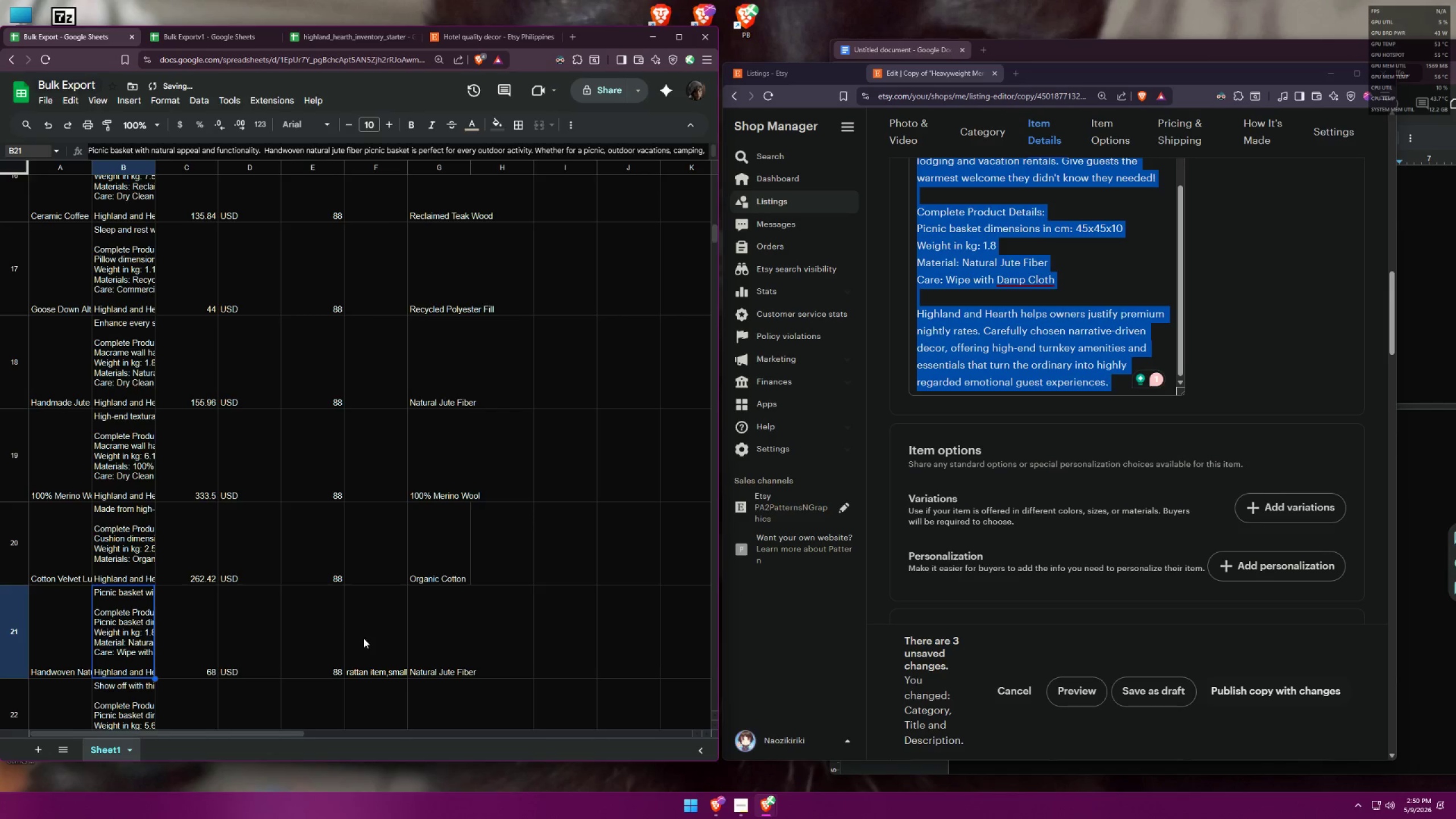 
left_click([386, 639])
 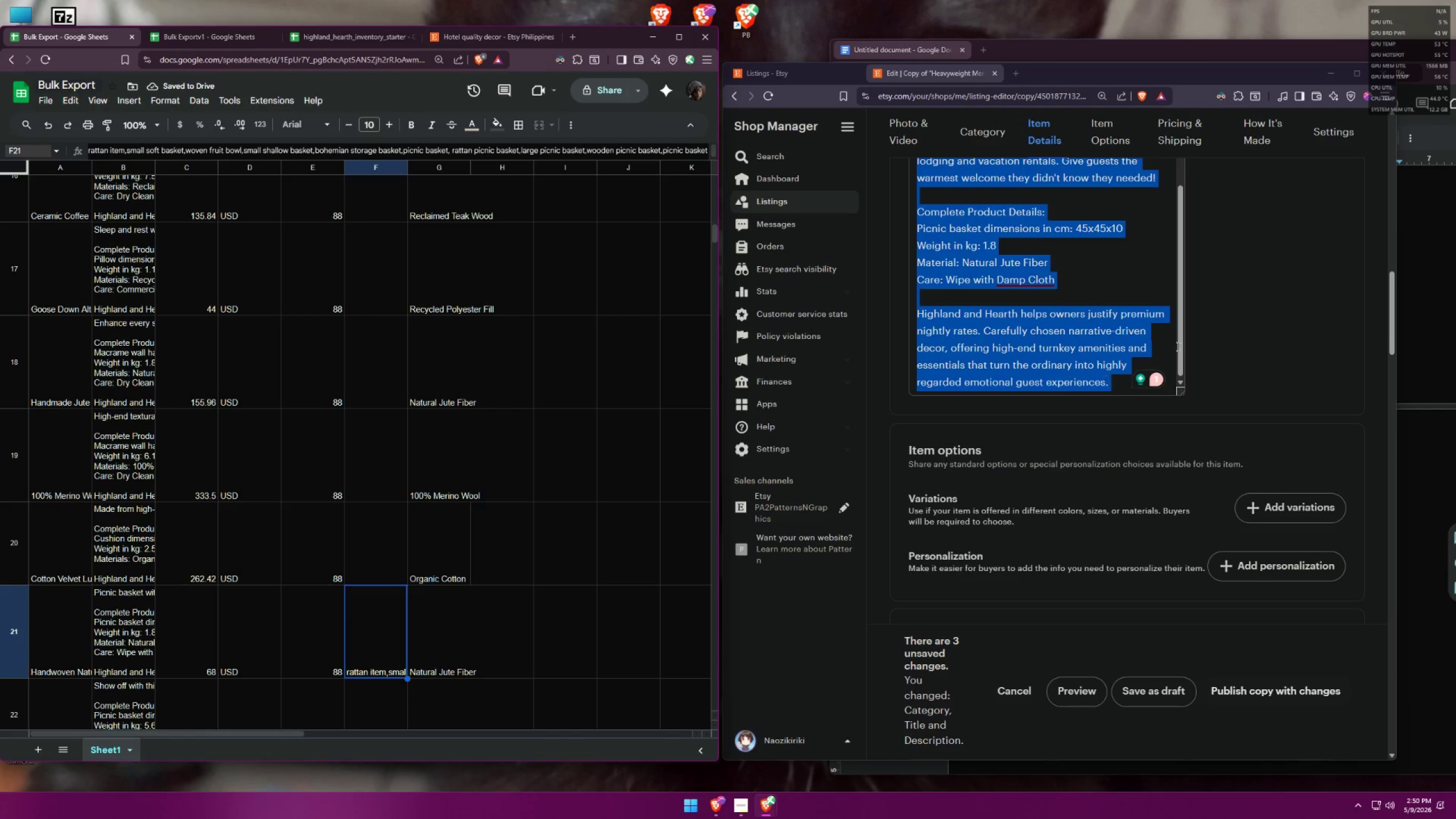 
left_click([1266, 326])
 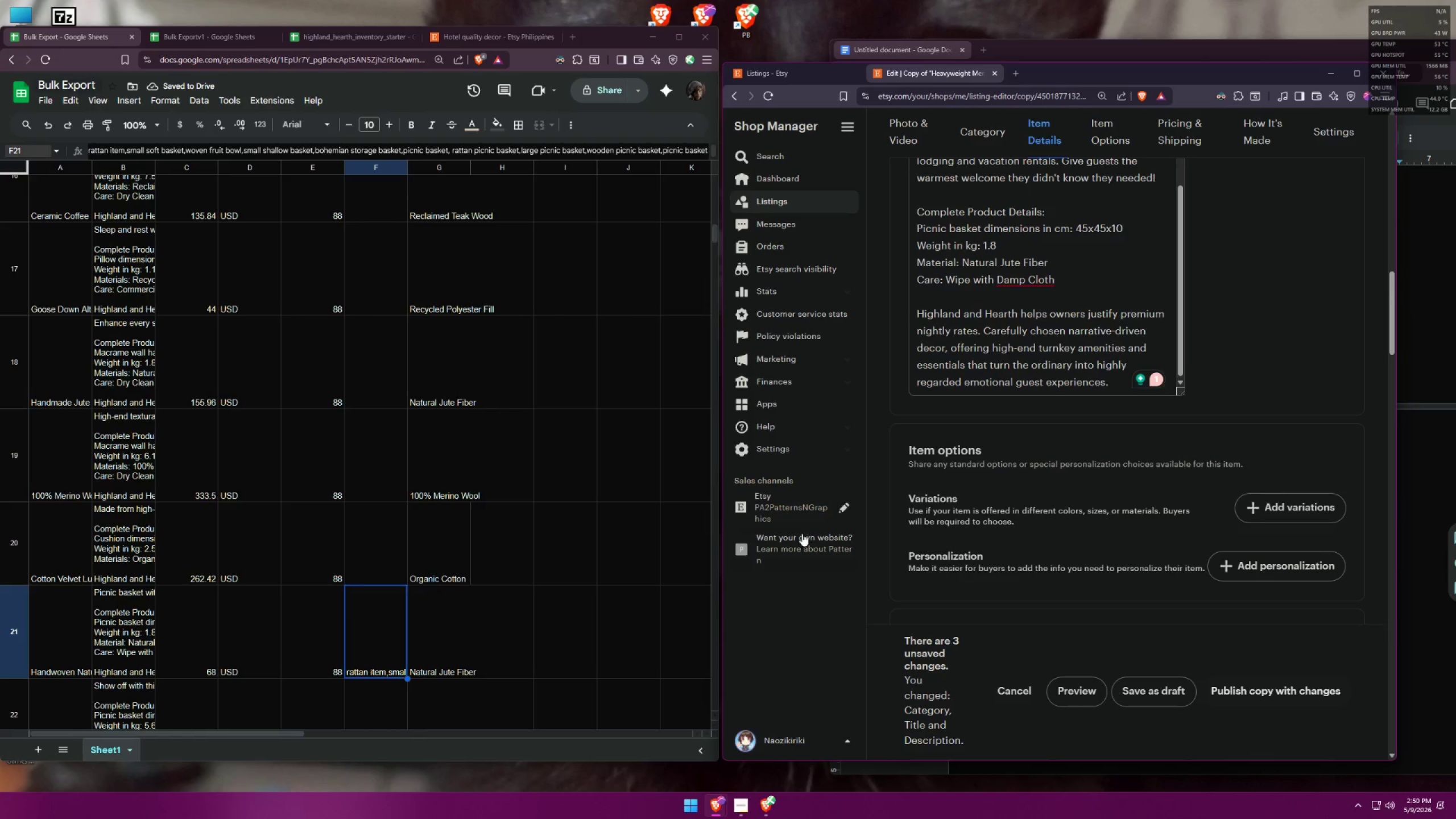 
scroll: coordinate [1013, 499], scroll_direction: down, amount: 3.0
 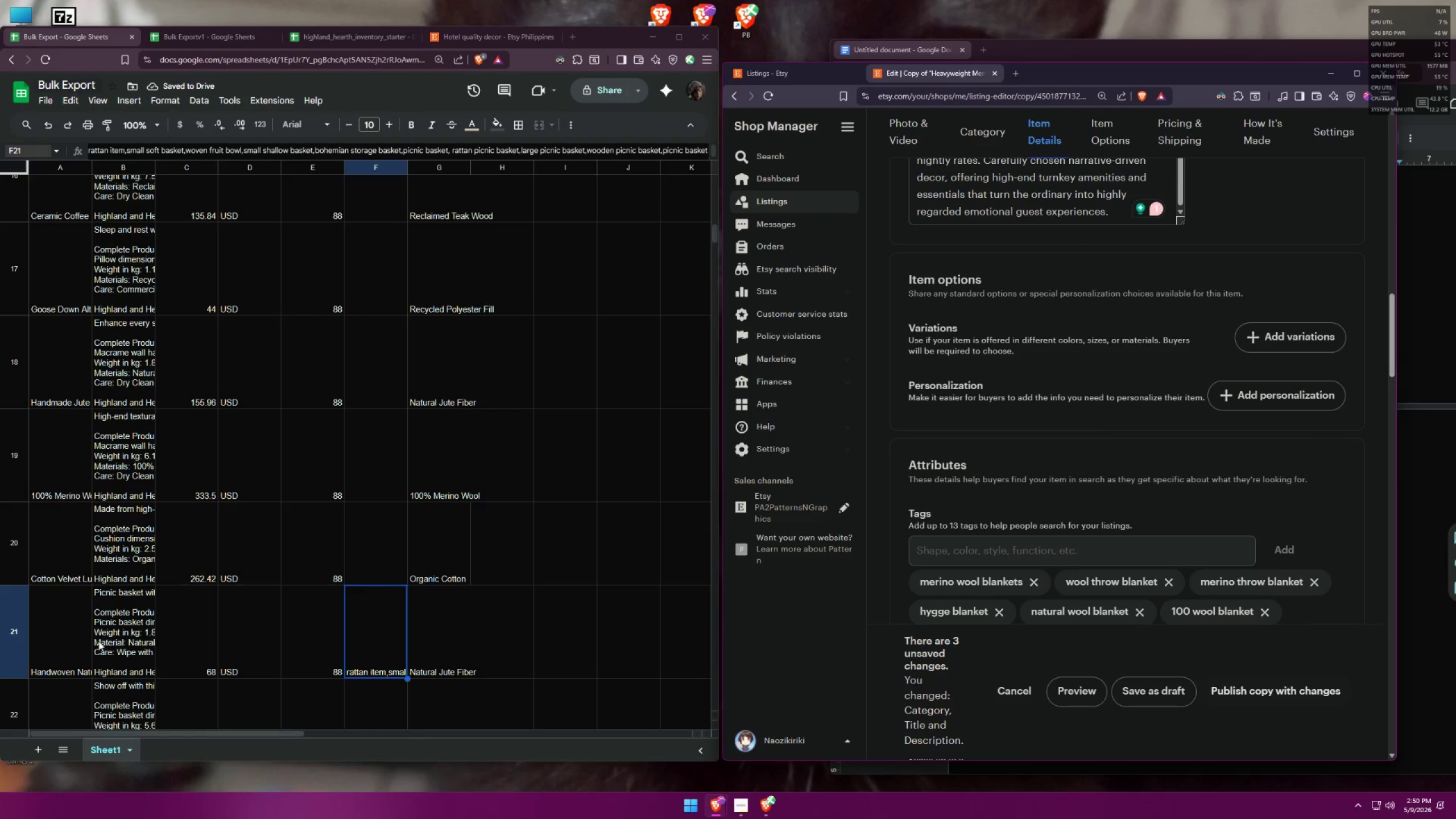 
left_click([63, 640])
 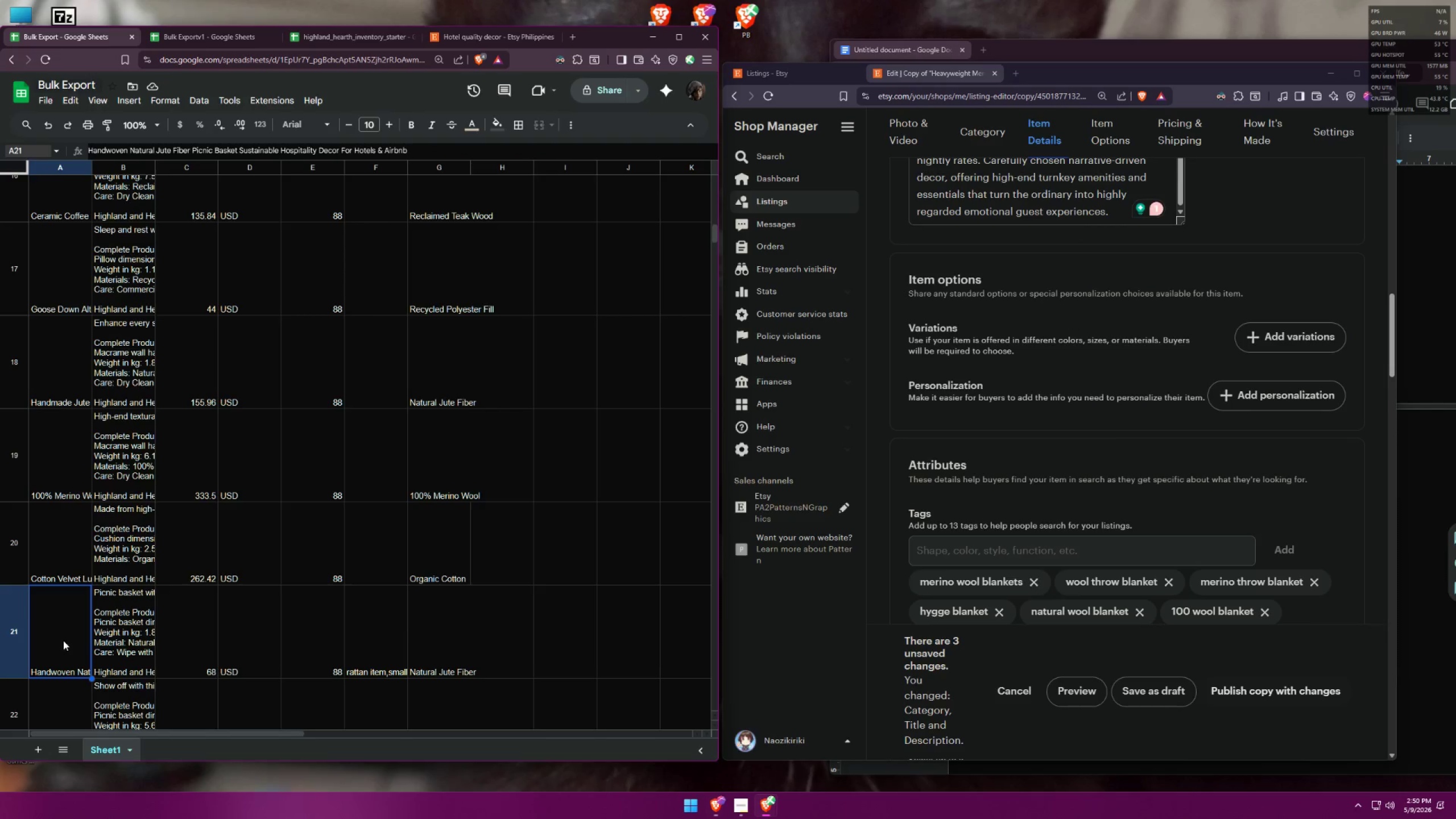 
key(Control+C)
 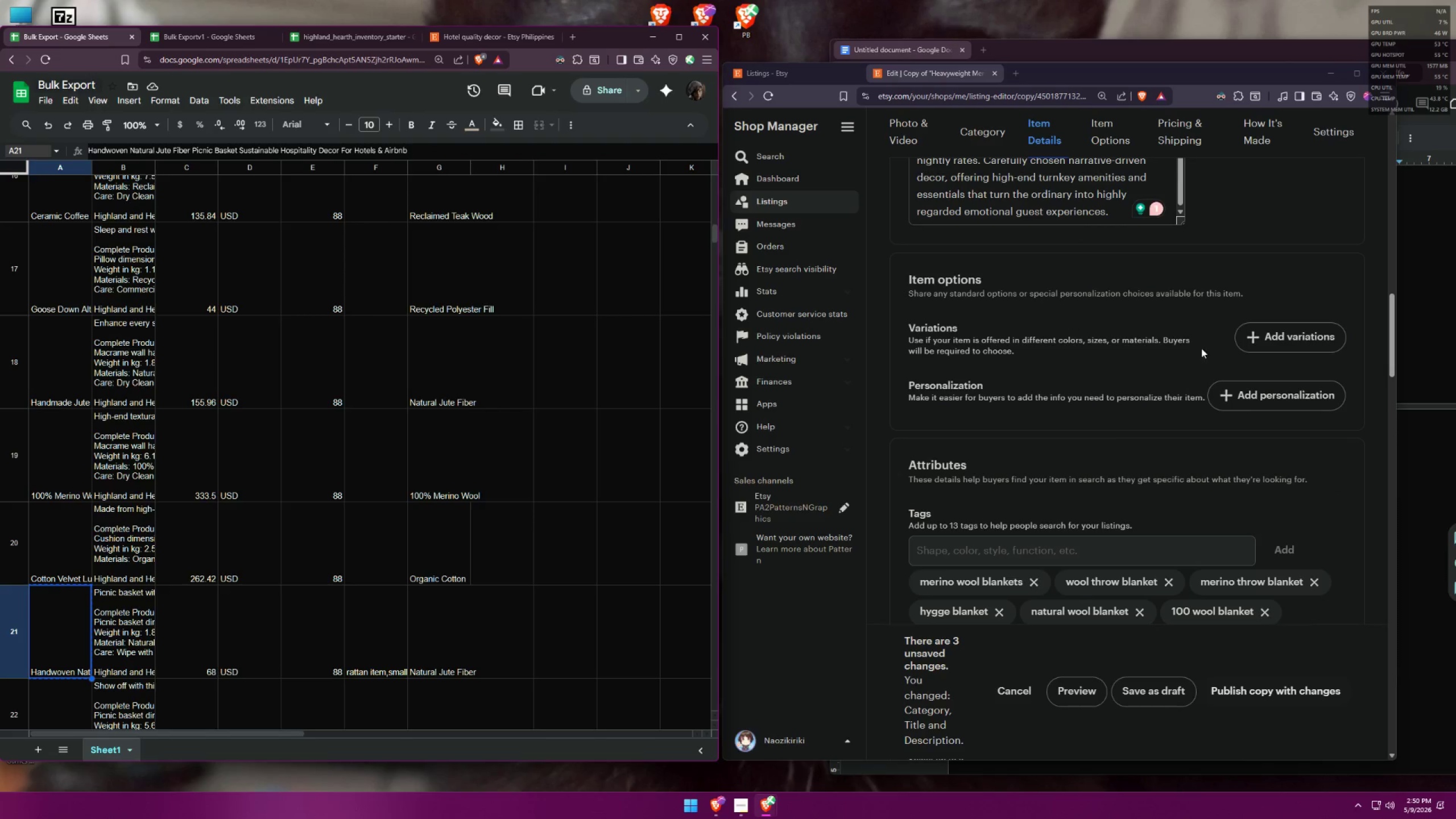 
left_click([1254, 261])
 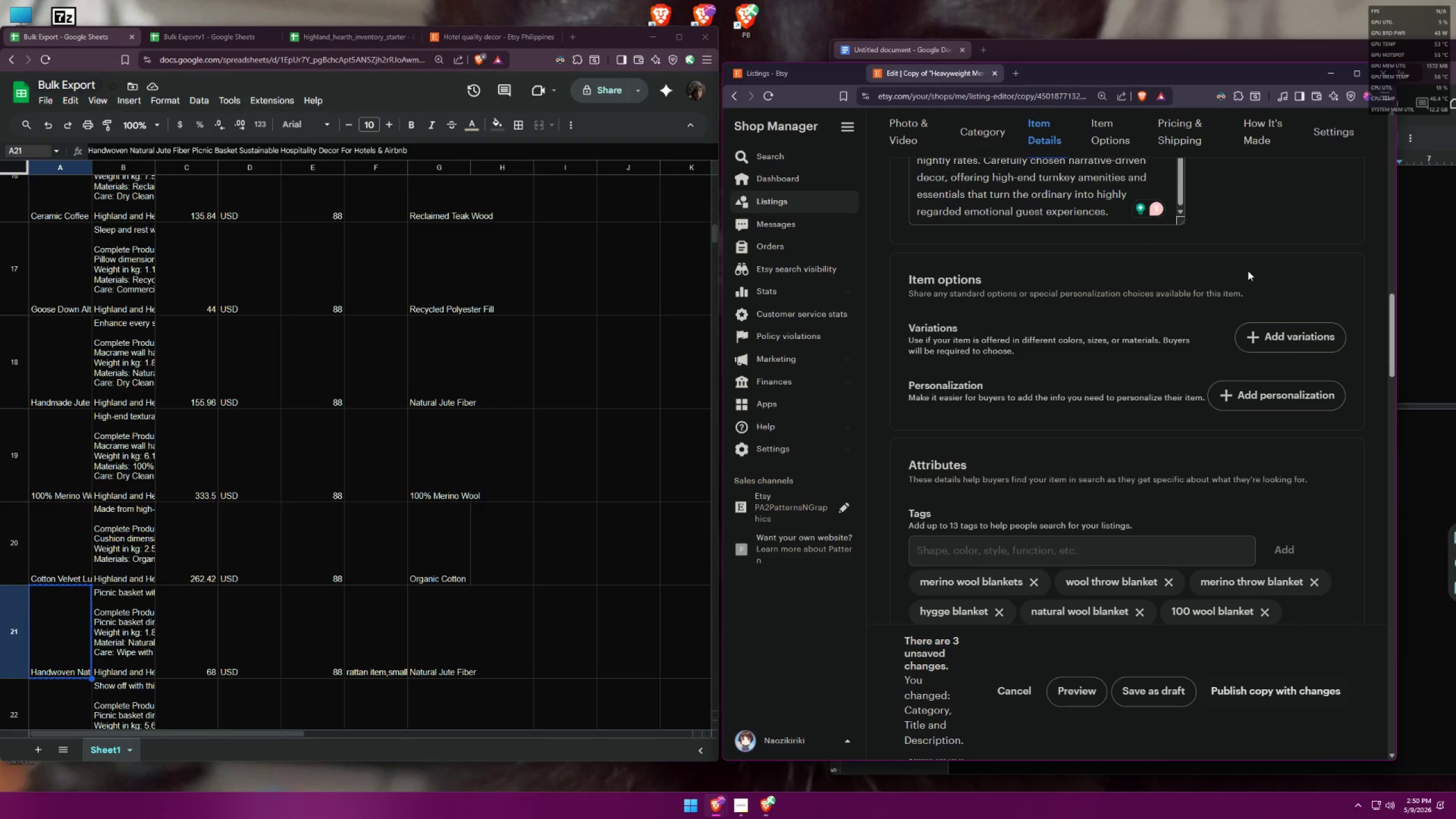 
scroll: coordinate [1214, 377], scroll_direction: up, amount: 8.0
 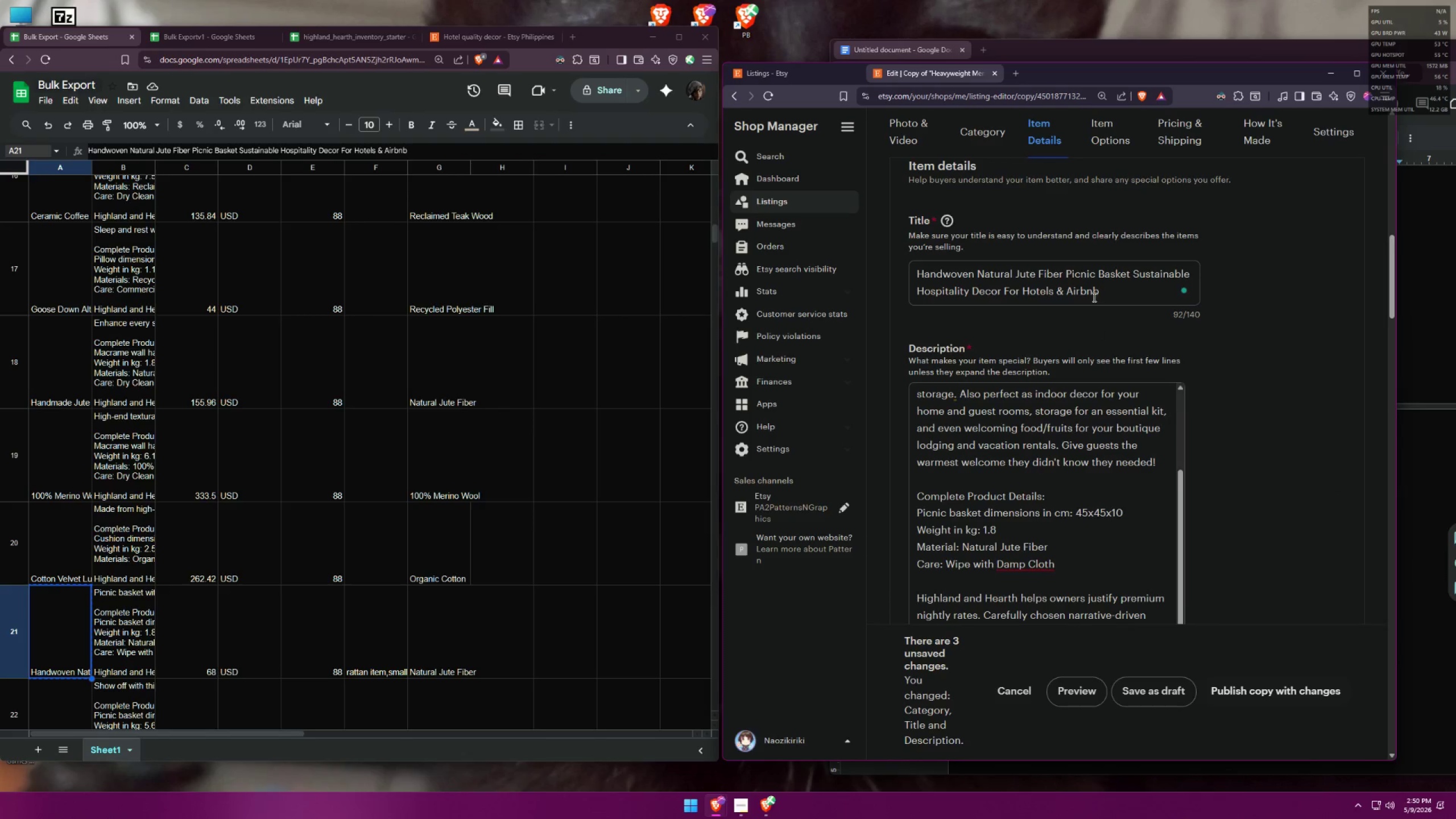 
left_click_drag(start_coordinate=[1099, 294], to_coordinate=[869, 263])
 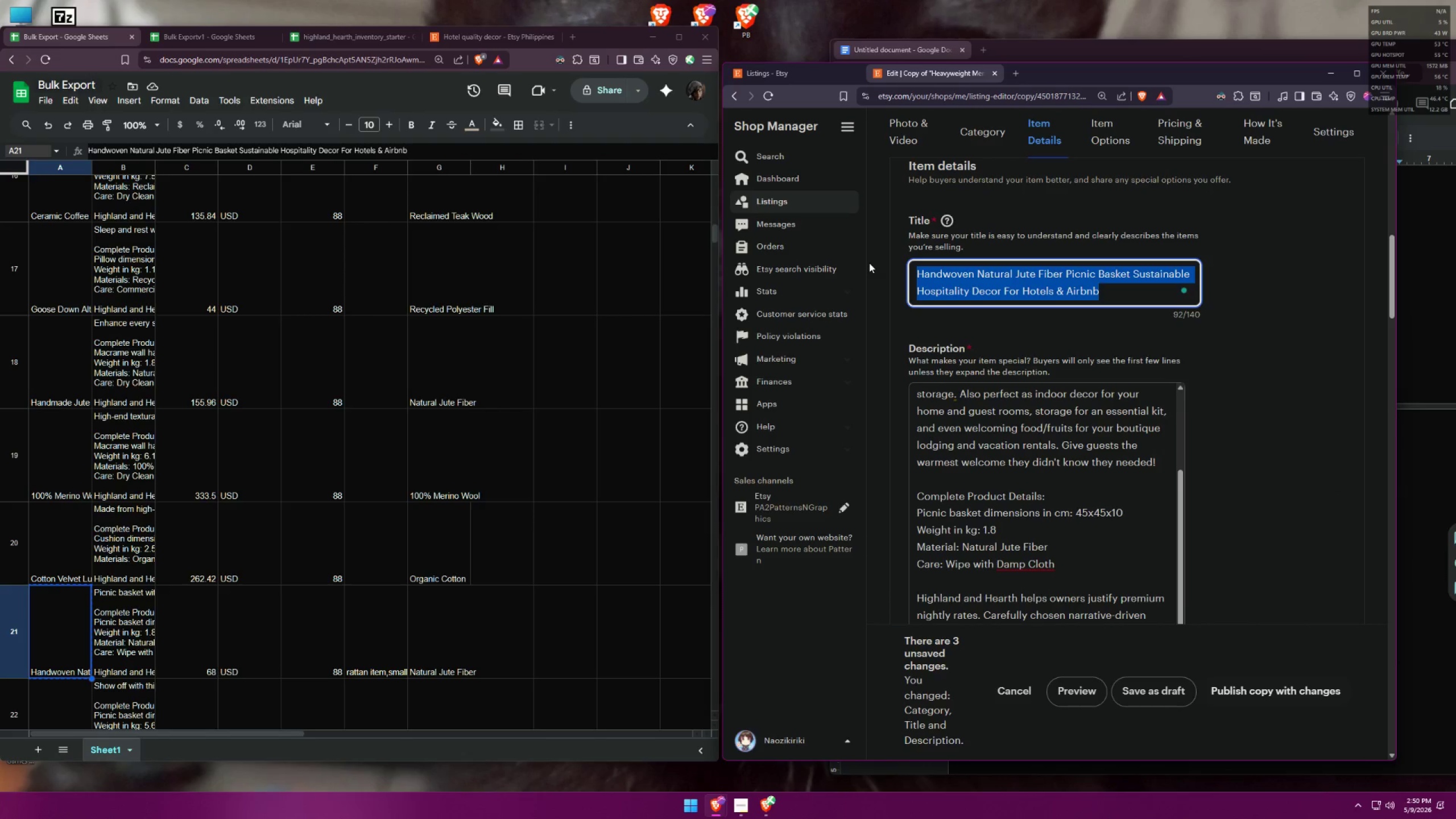 
key(Control+ControlLeft)
 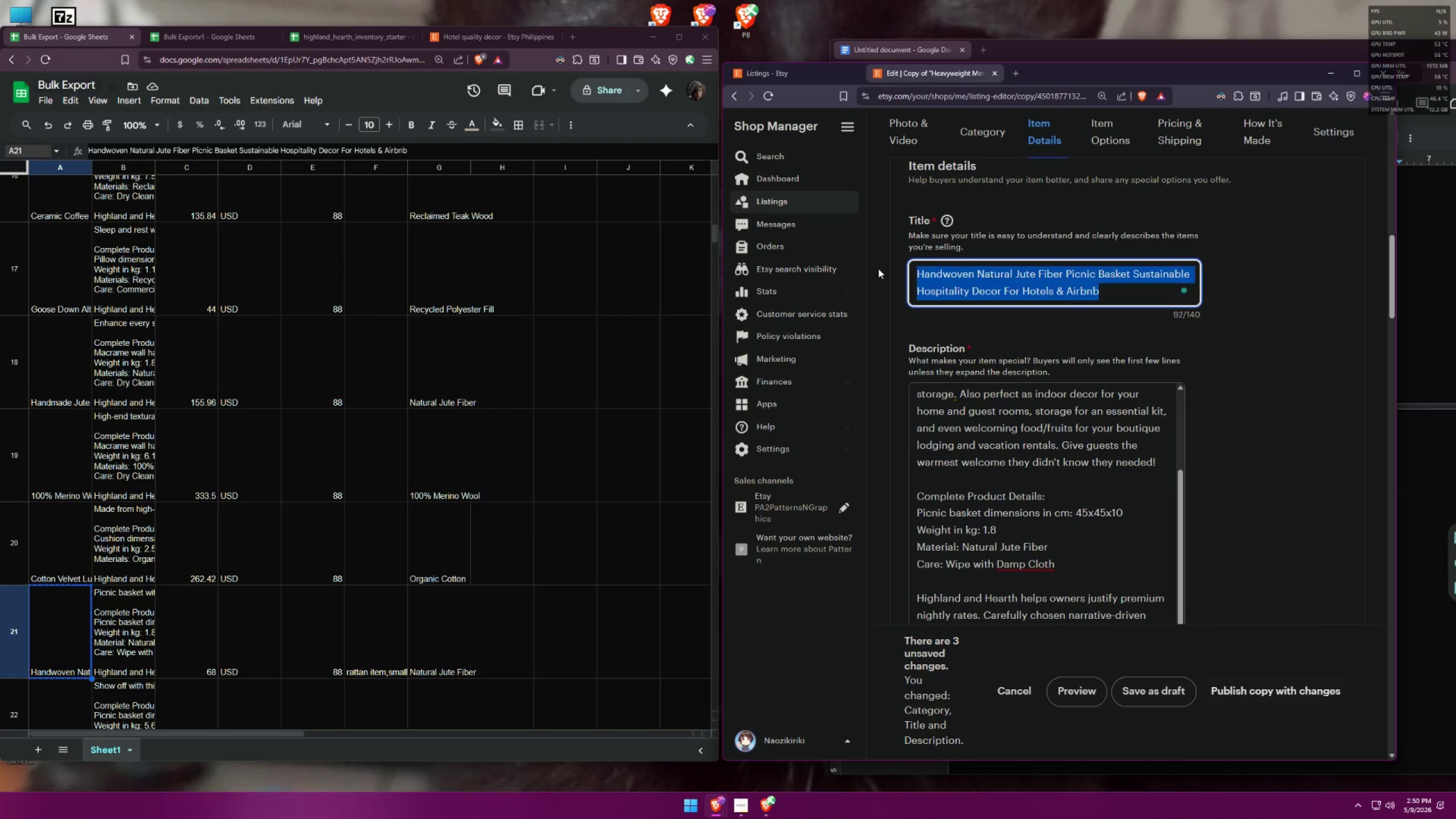 
key(Control+V)
 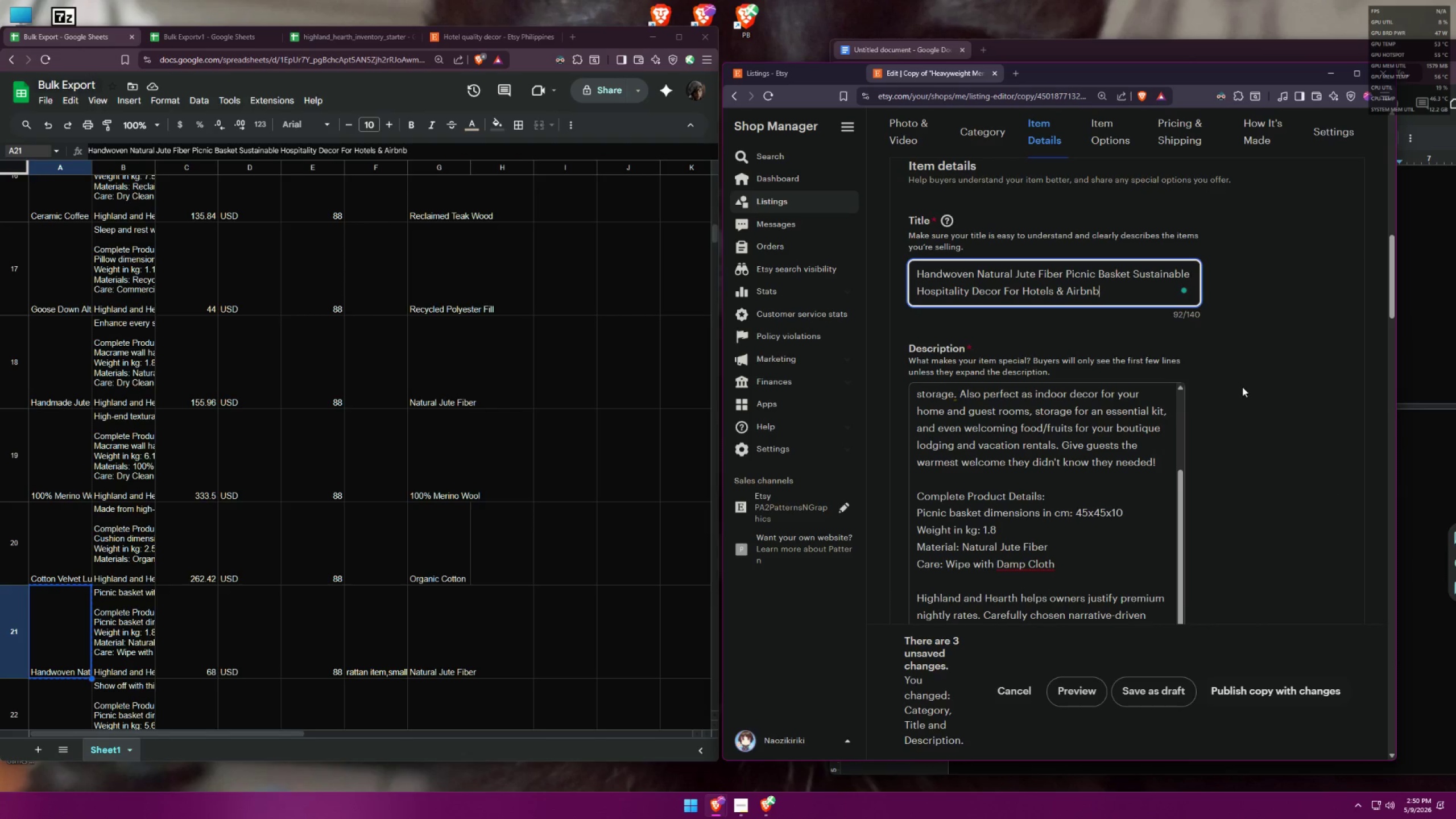 
left_click([1256, 387])
 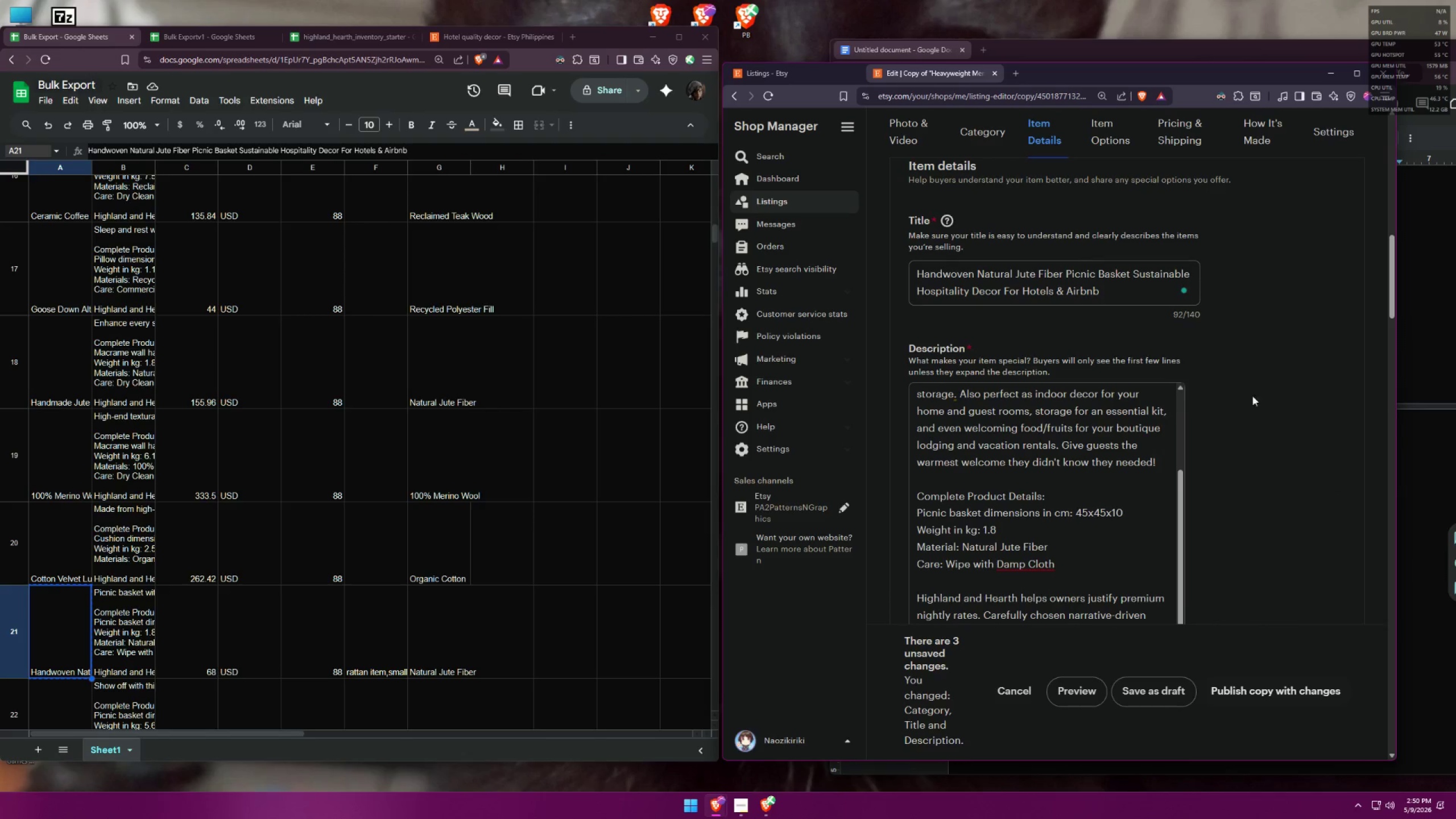 
left_click([1024, 416])
 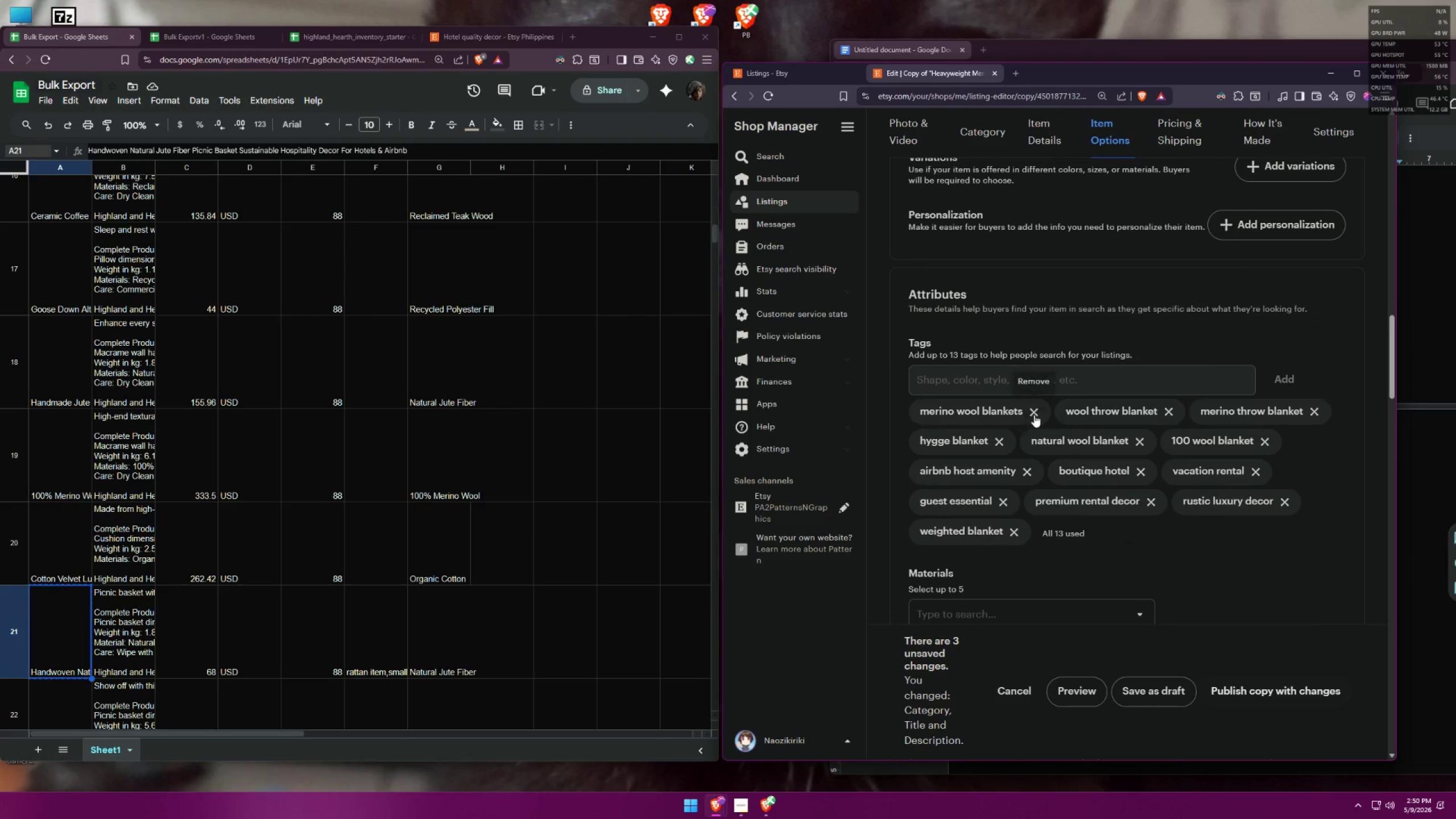 
scroll: coordinate [1237, 412], scroll_direction: down, amount: 11.0
 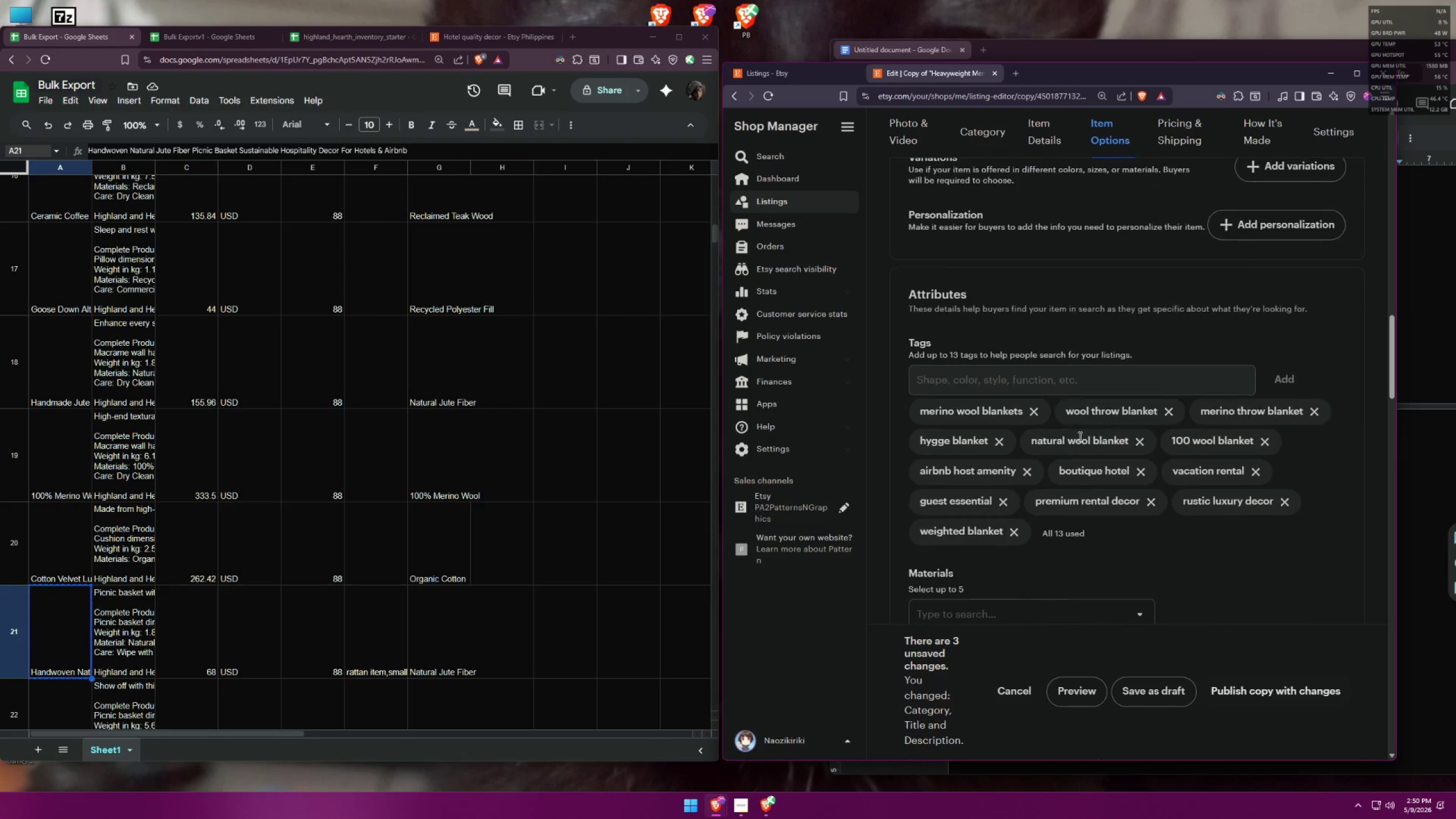 
double_click([1034, 415])
 